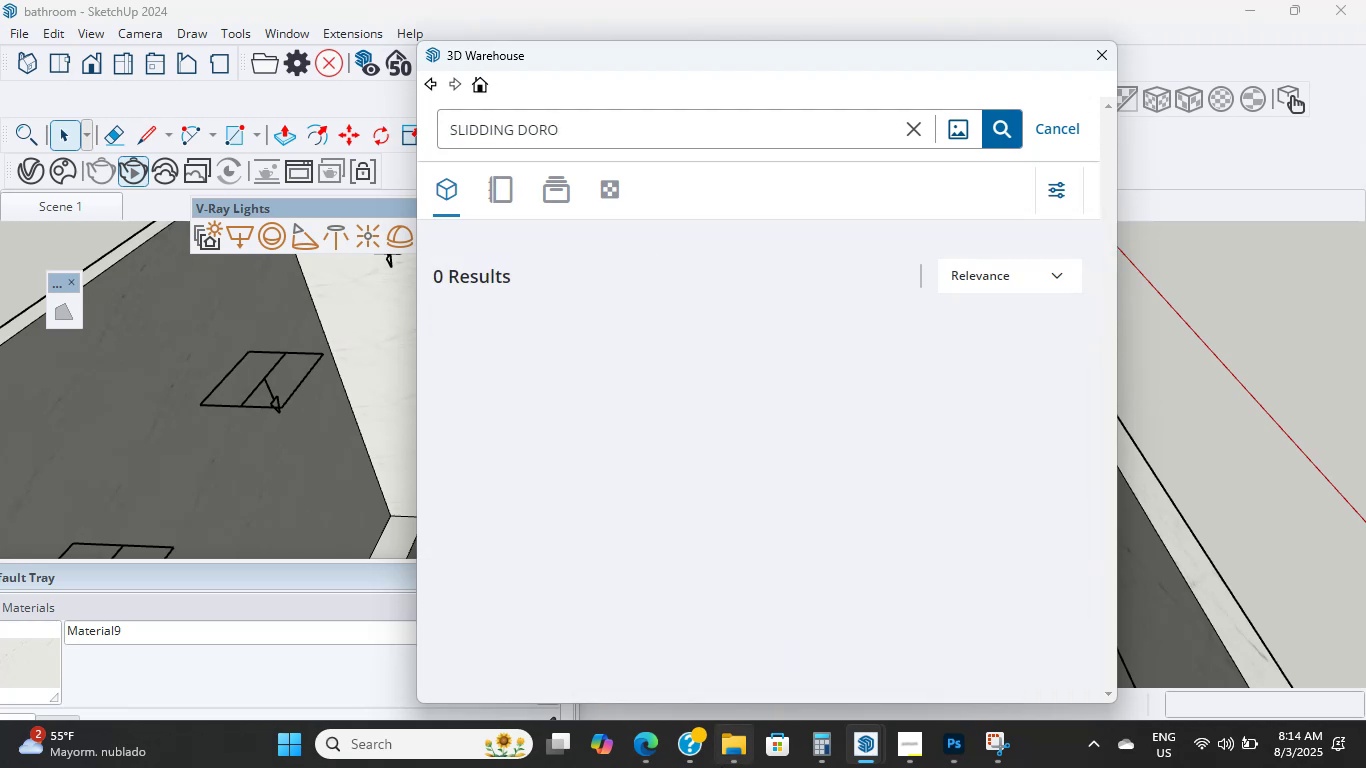 
left_click([646, 736])
 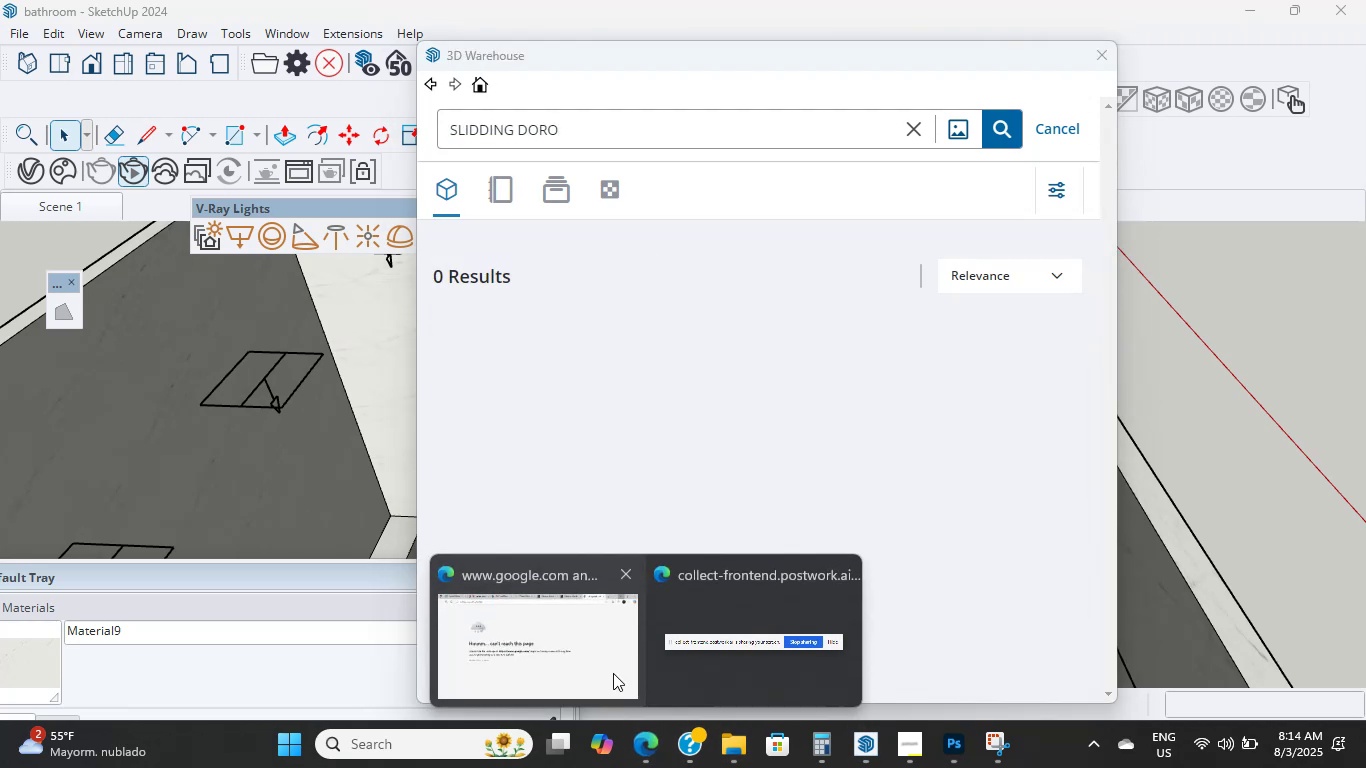 
left_click([568, 650])
 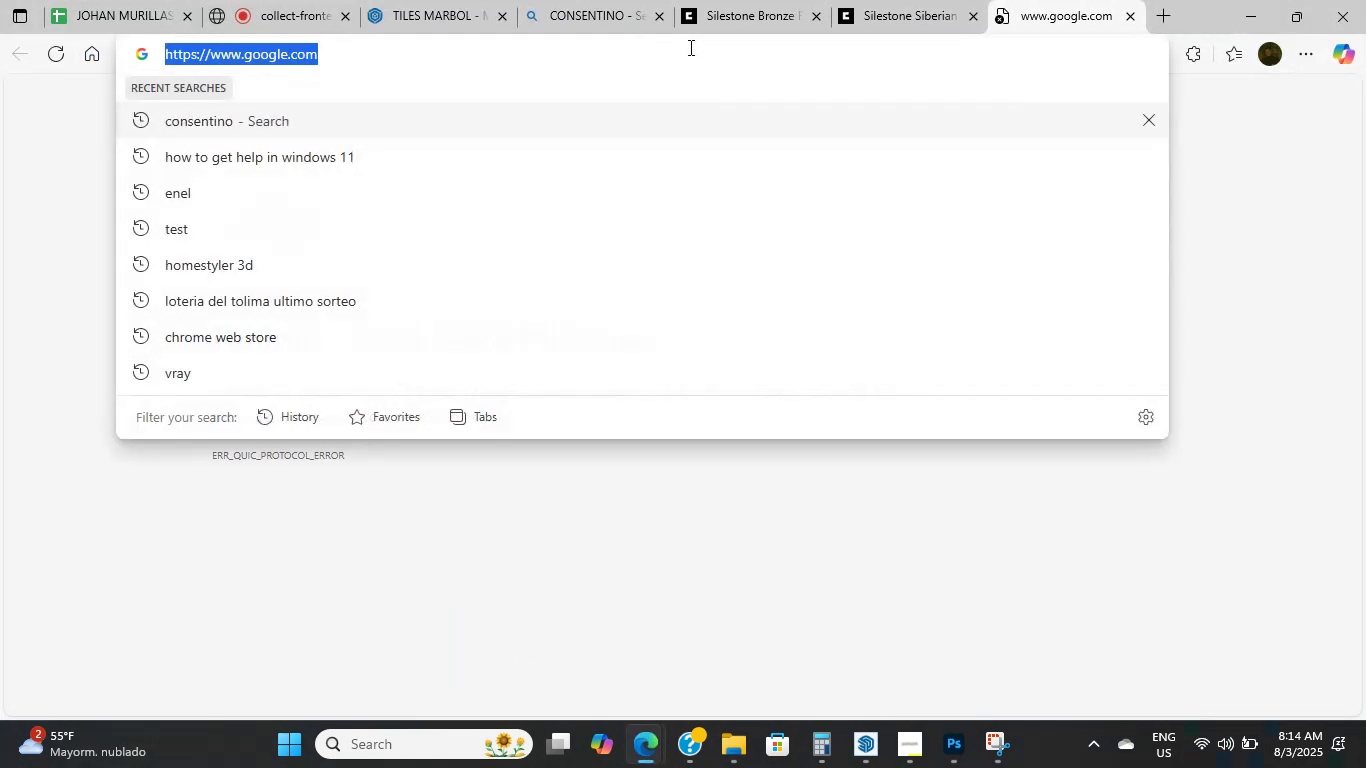 
key(Enter)
 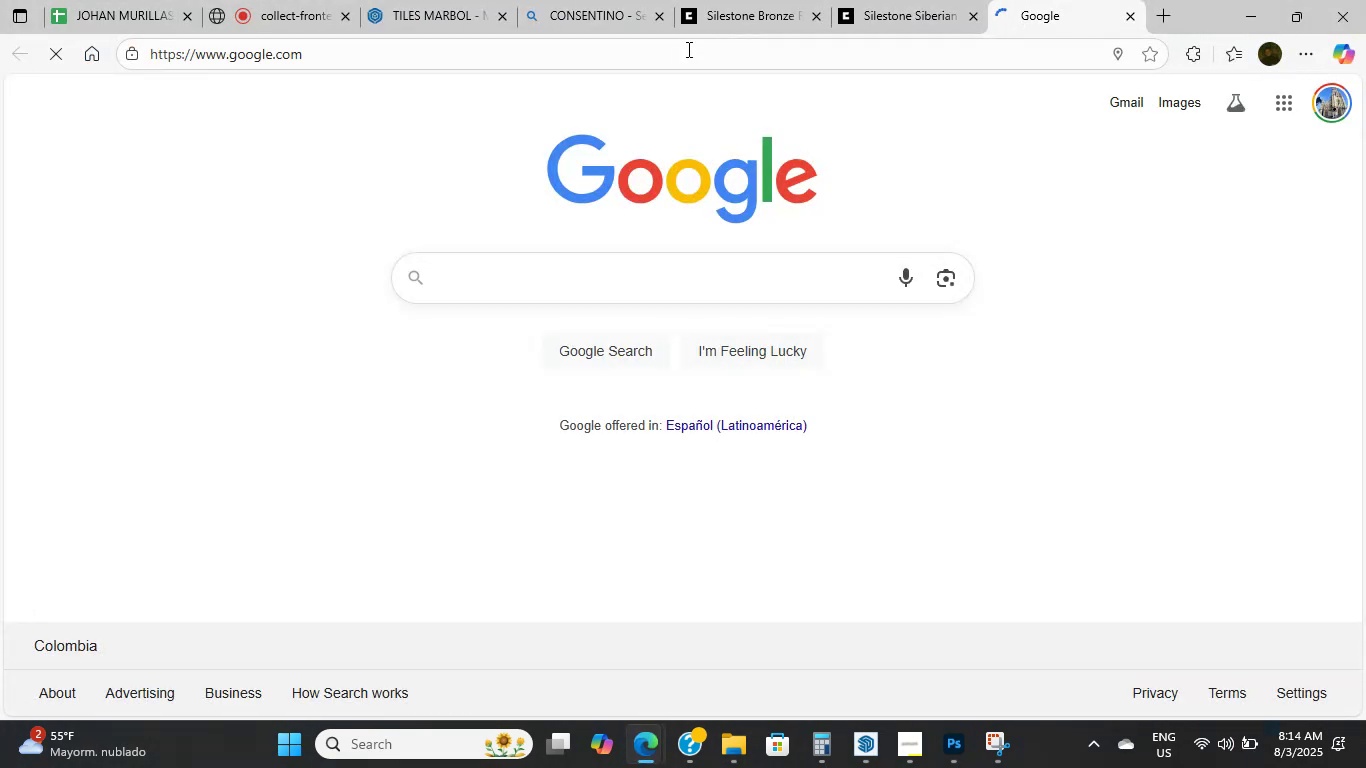 
type(slidding door)
 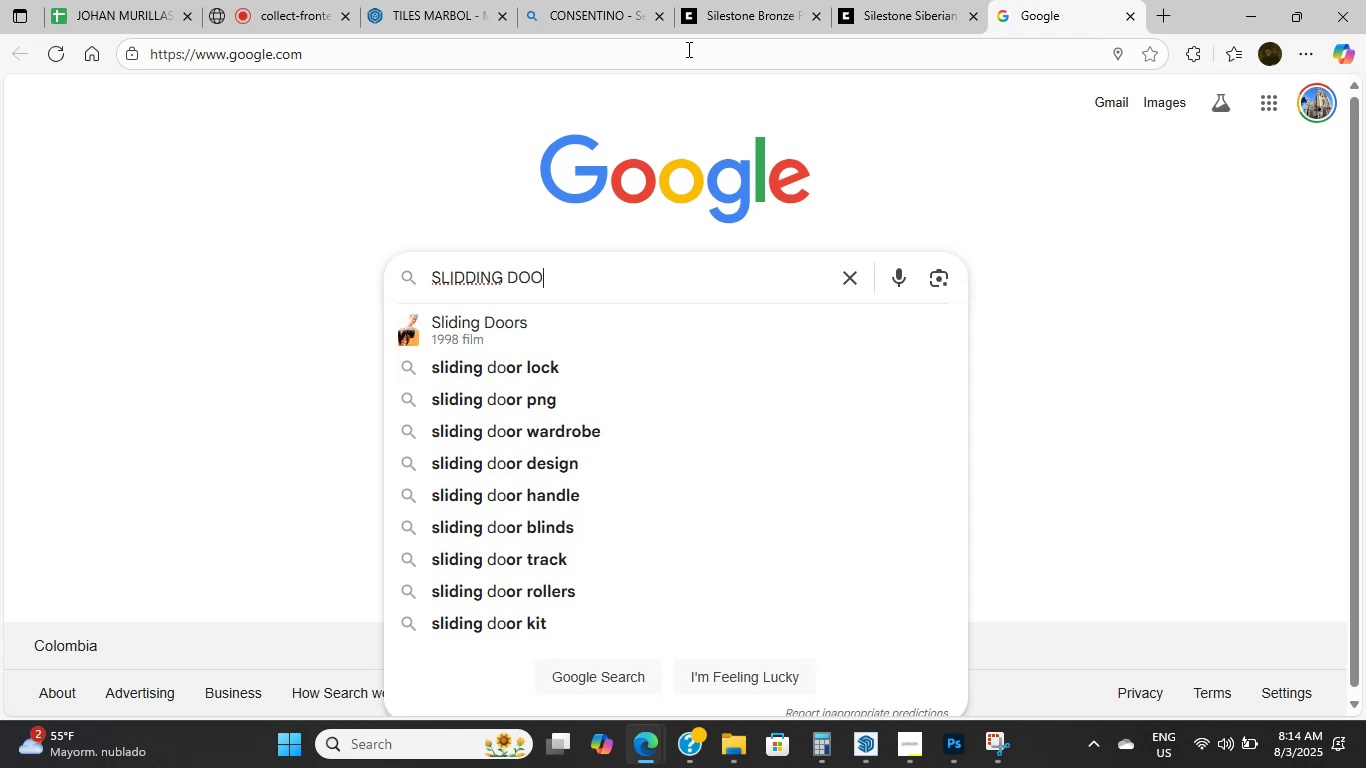 
key(Enter)
 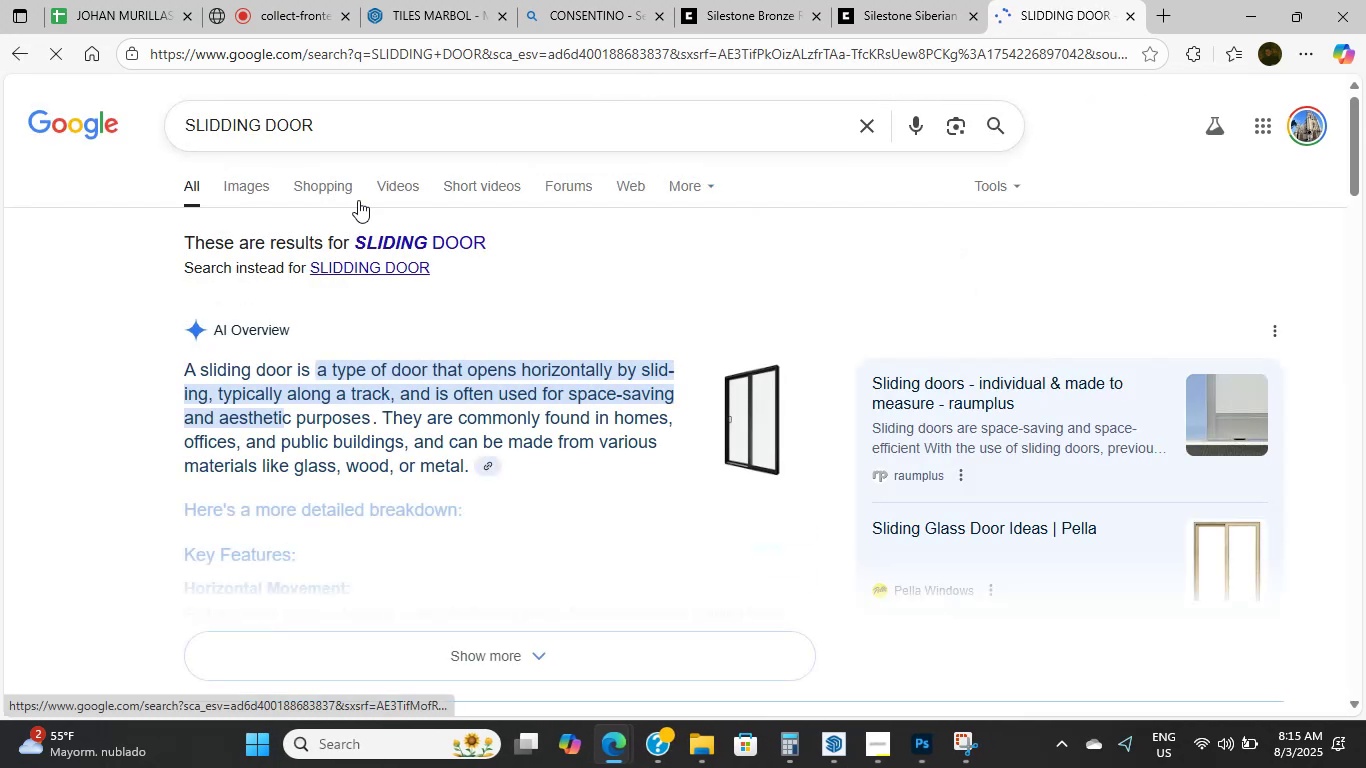 
left_click([478, 109])
 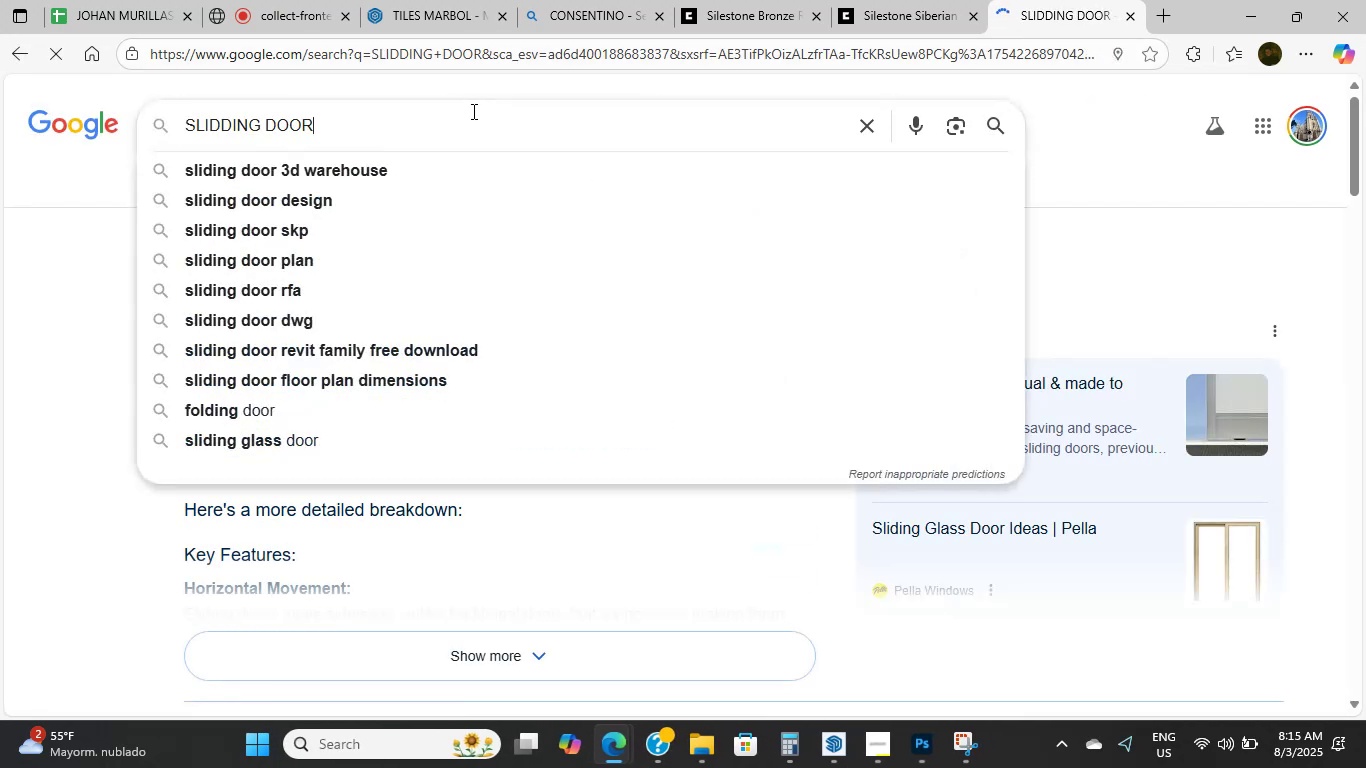 
type( sje)
key(Backspace)
key(Backspace)
type(ketchup)
 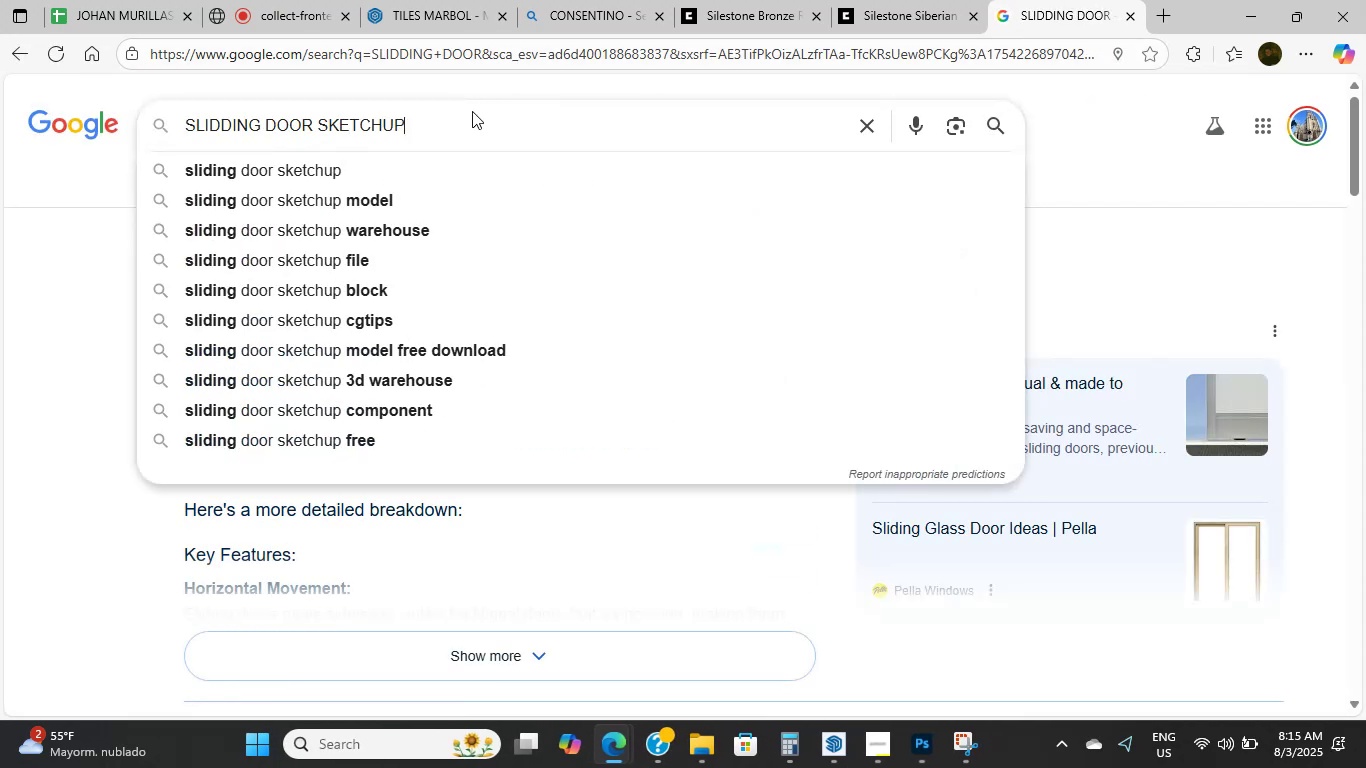 
key(Enter)
 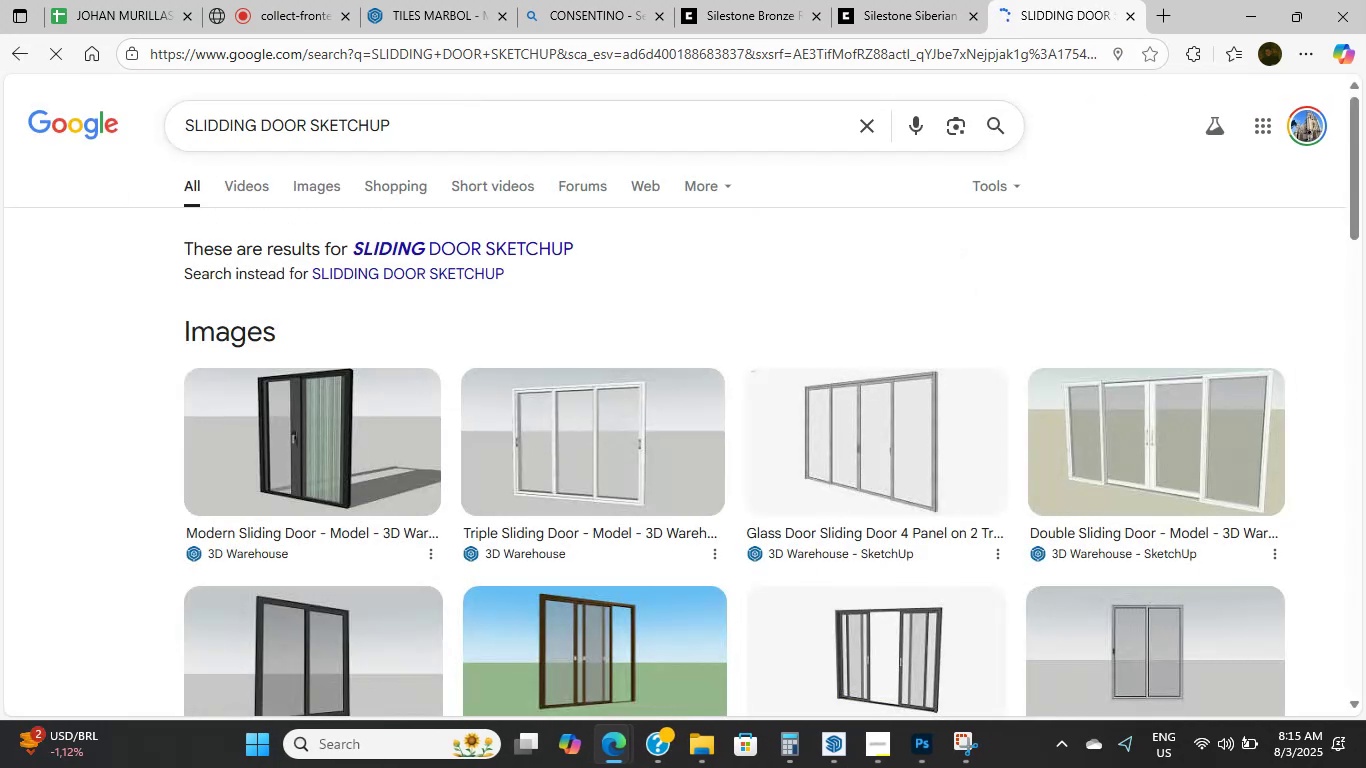 
scroll: coordinate [247, 370], scroll_direction: down, amount: 10.0
 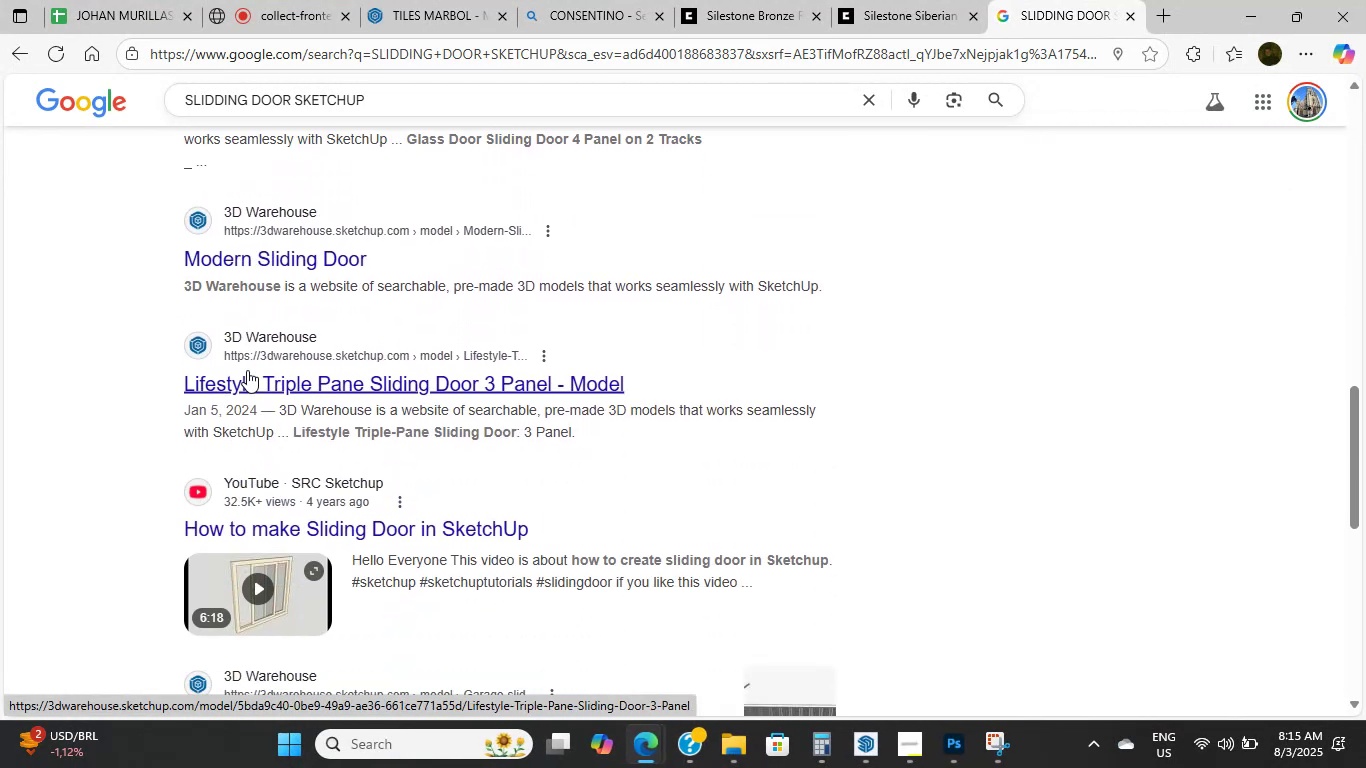 
scroll: coordinate [242, 385], scroll_direction: up, amount: 9.0
 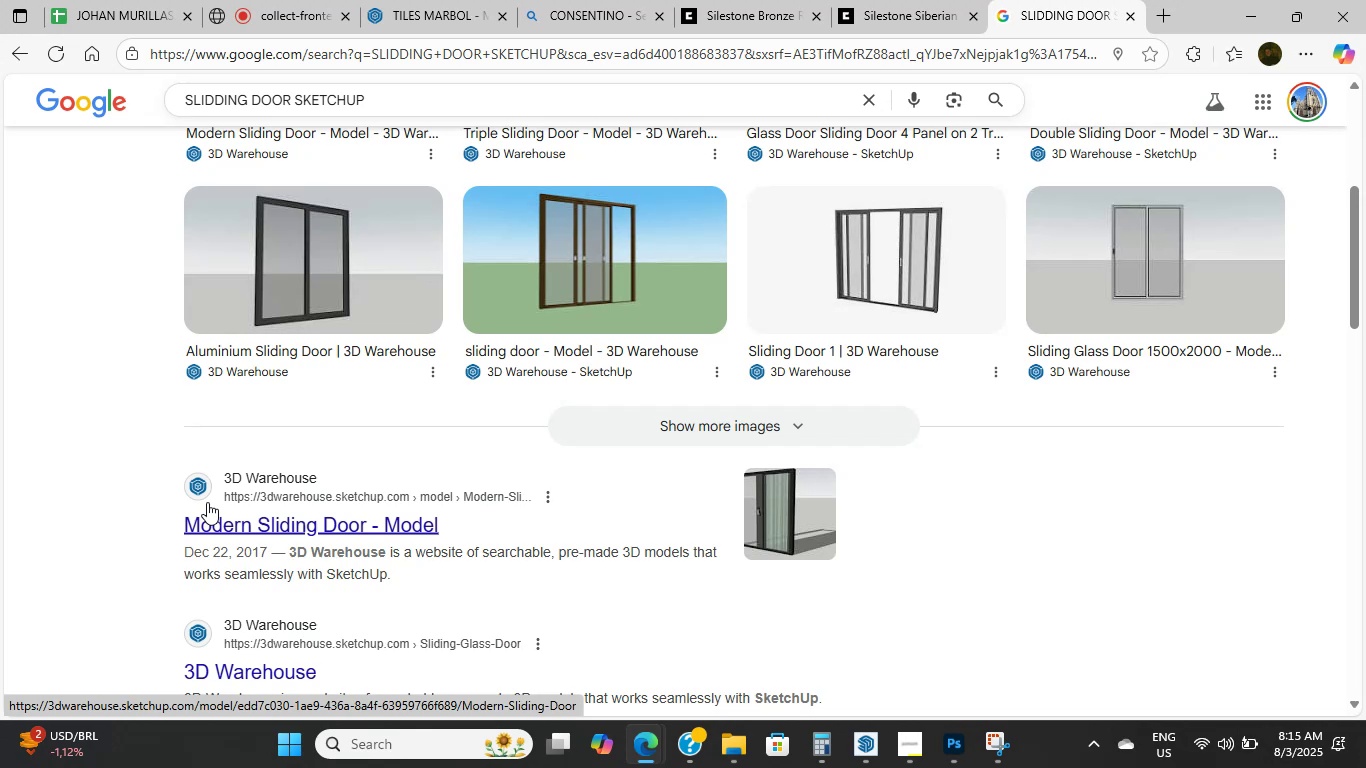 
wait(5.86)
 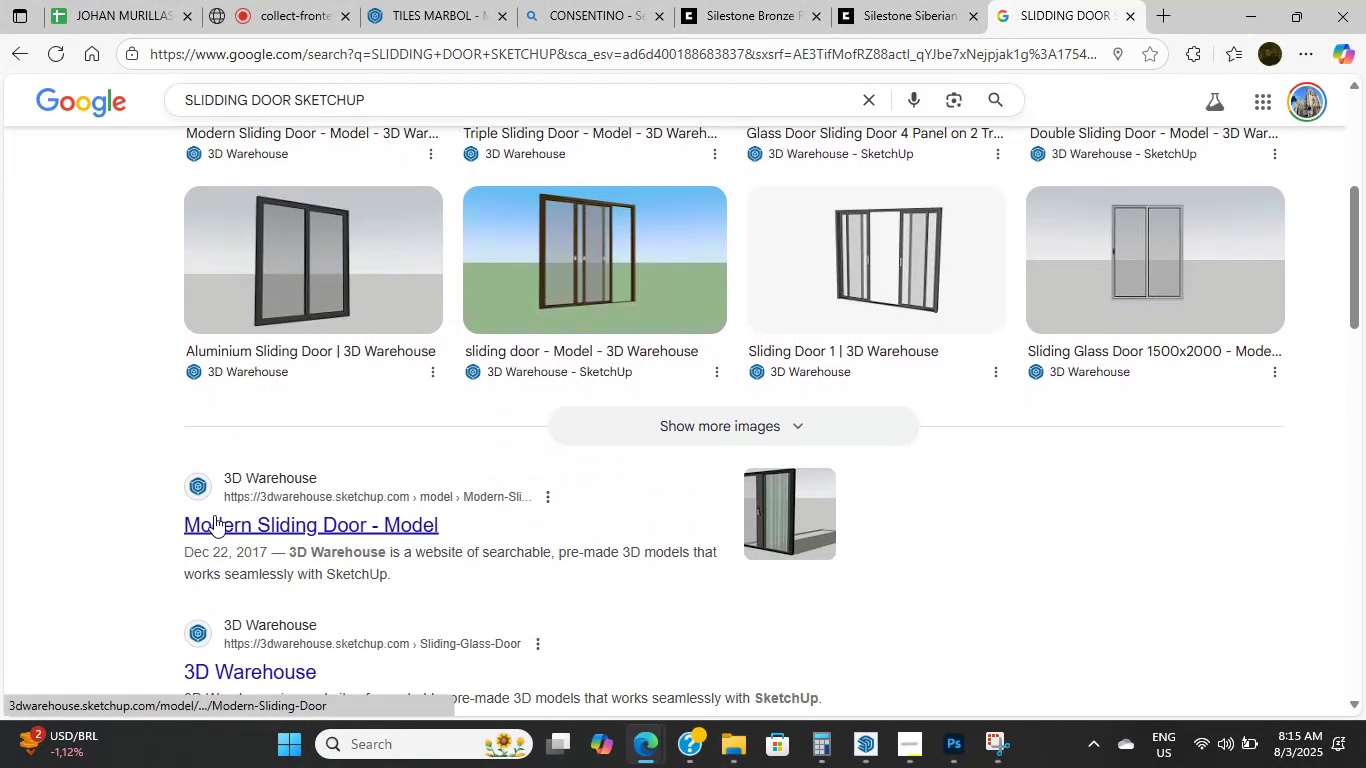 
scroll: coordinate [192, 324], scroll_direction: up, amount: 8.0
 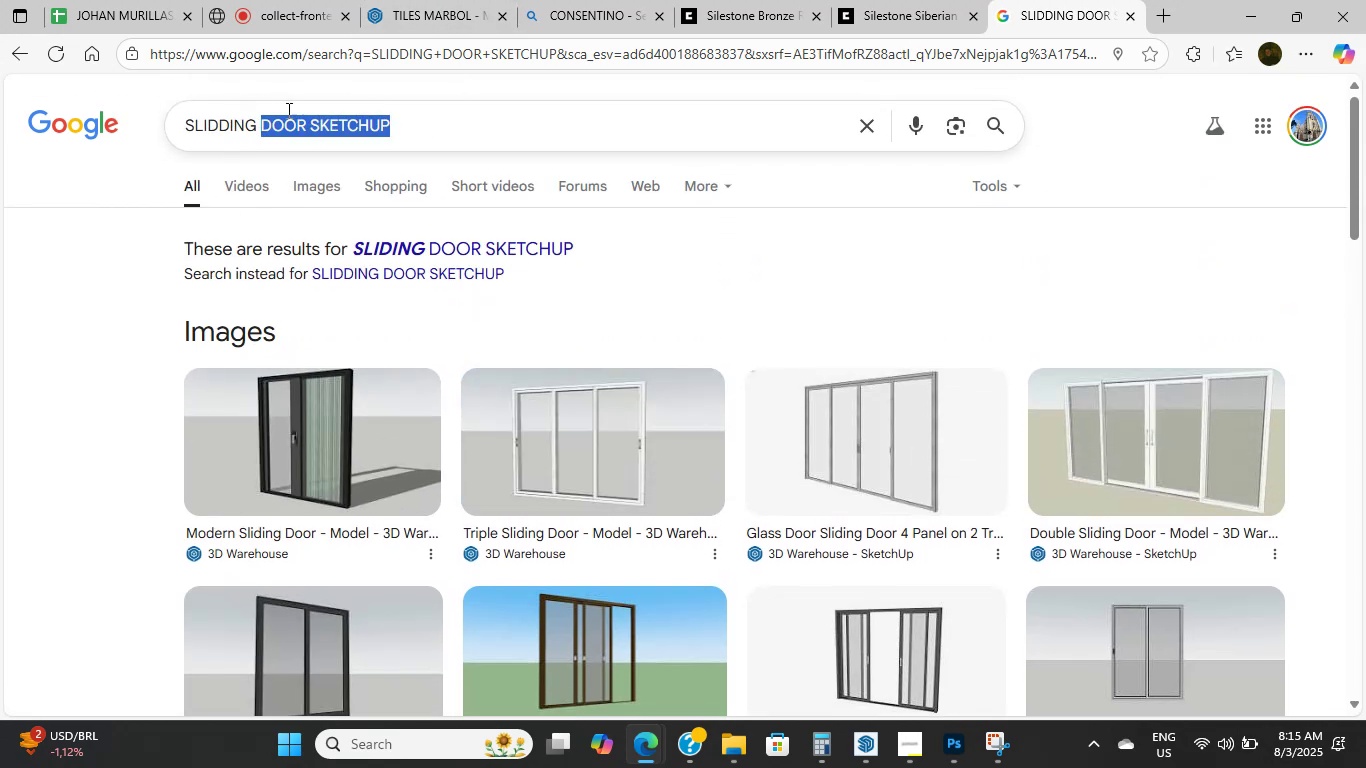 
left_click([466, 140])
 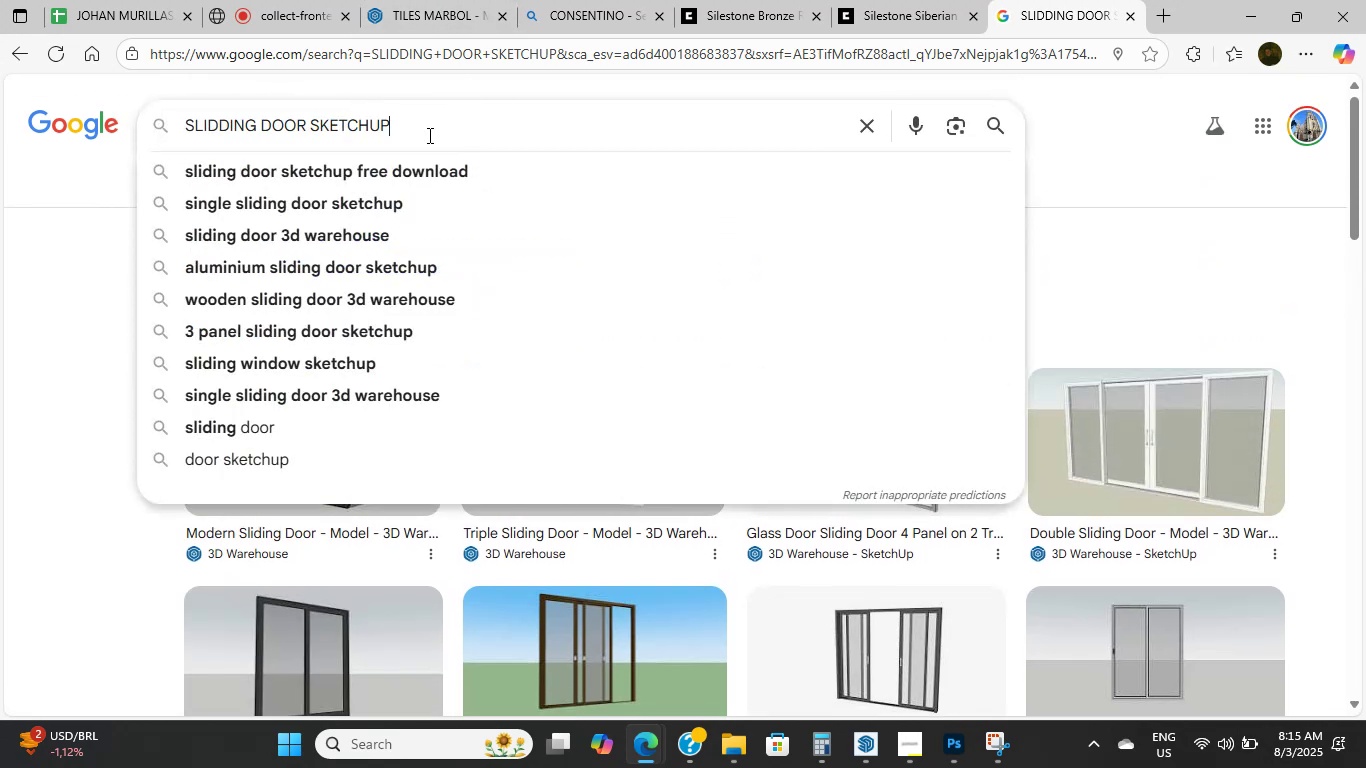 
type( barns)
 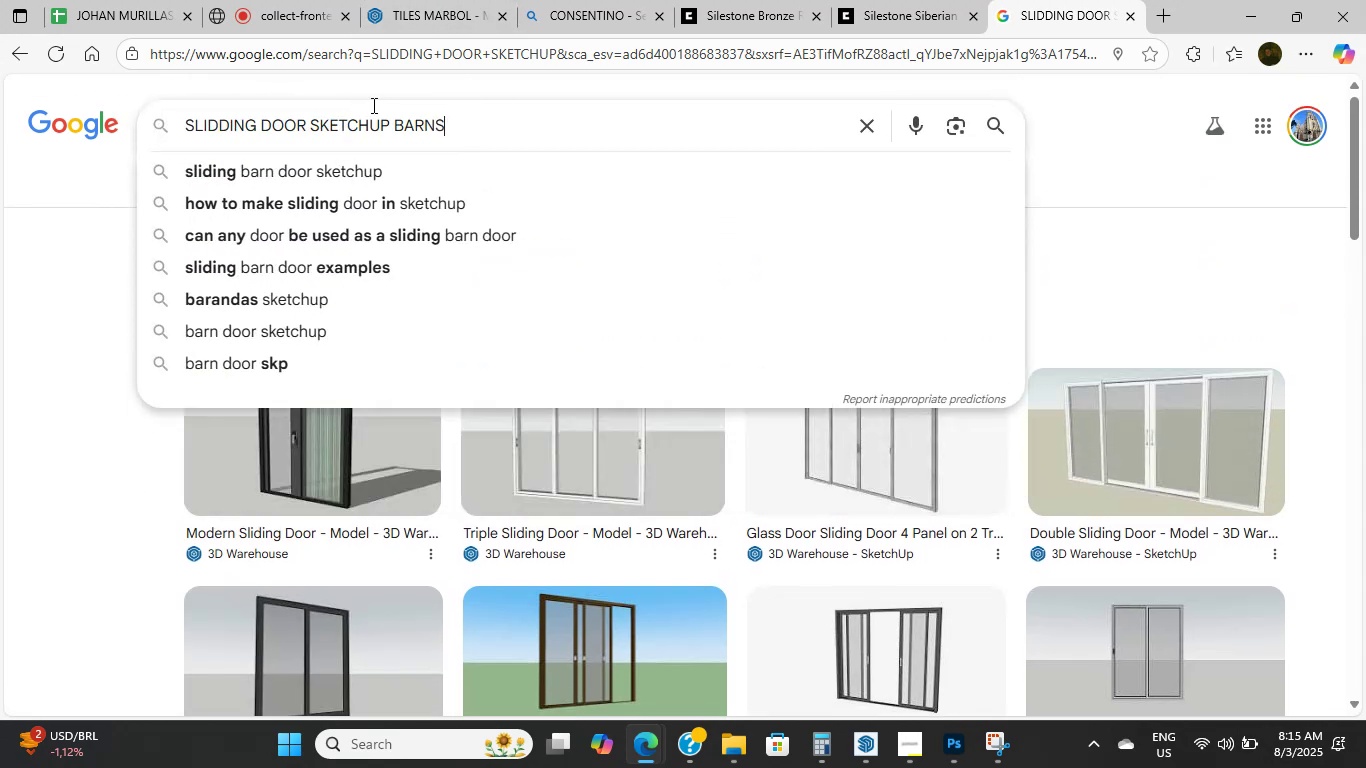 
key(Enter)
 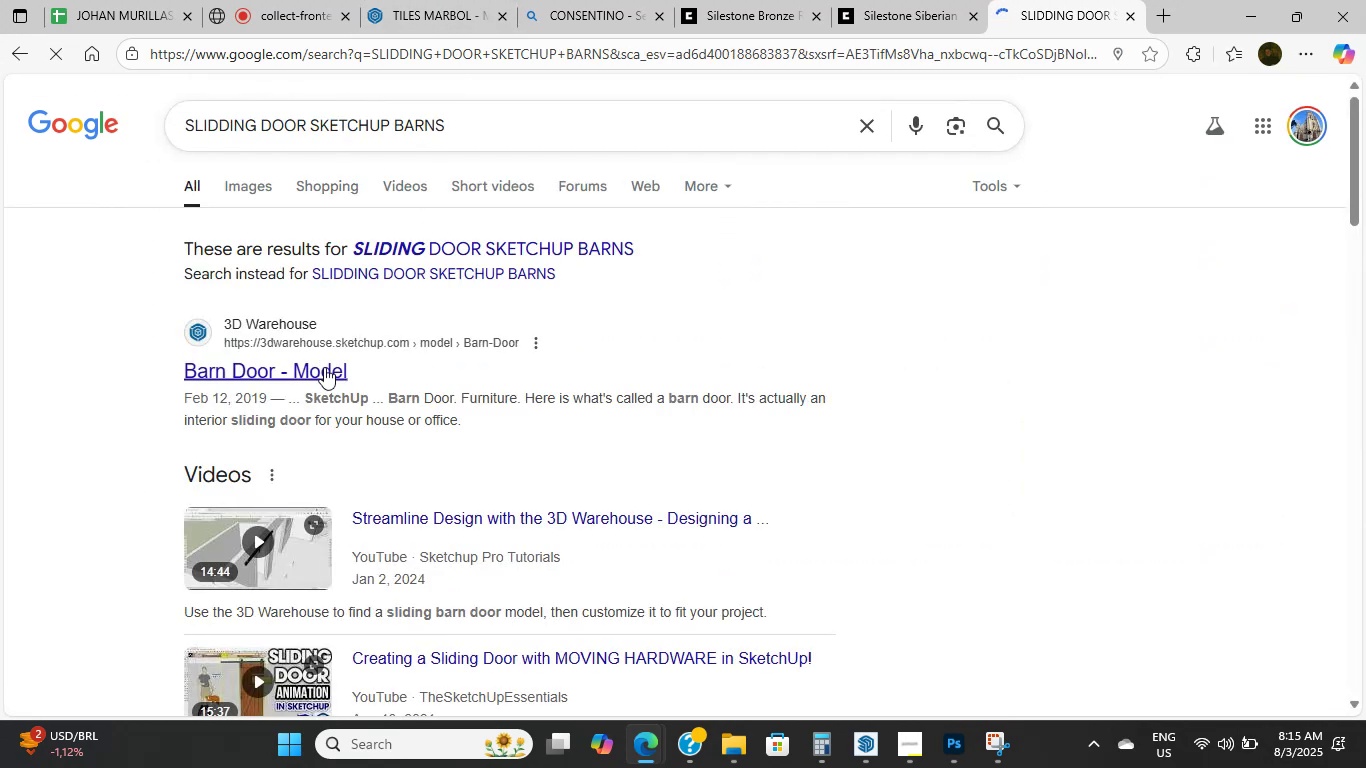 
left_click([290, 367])
 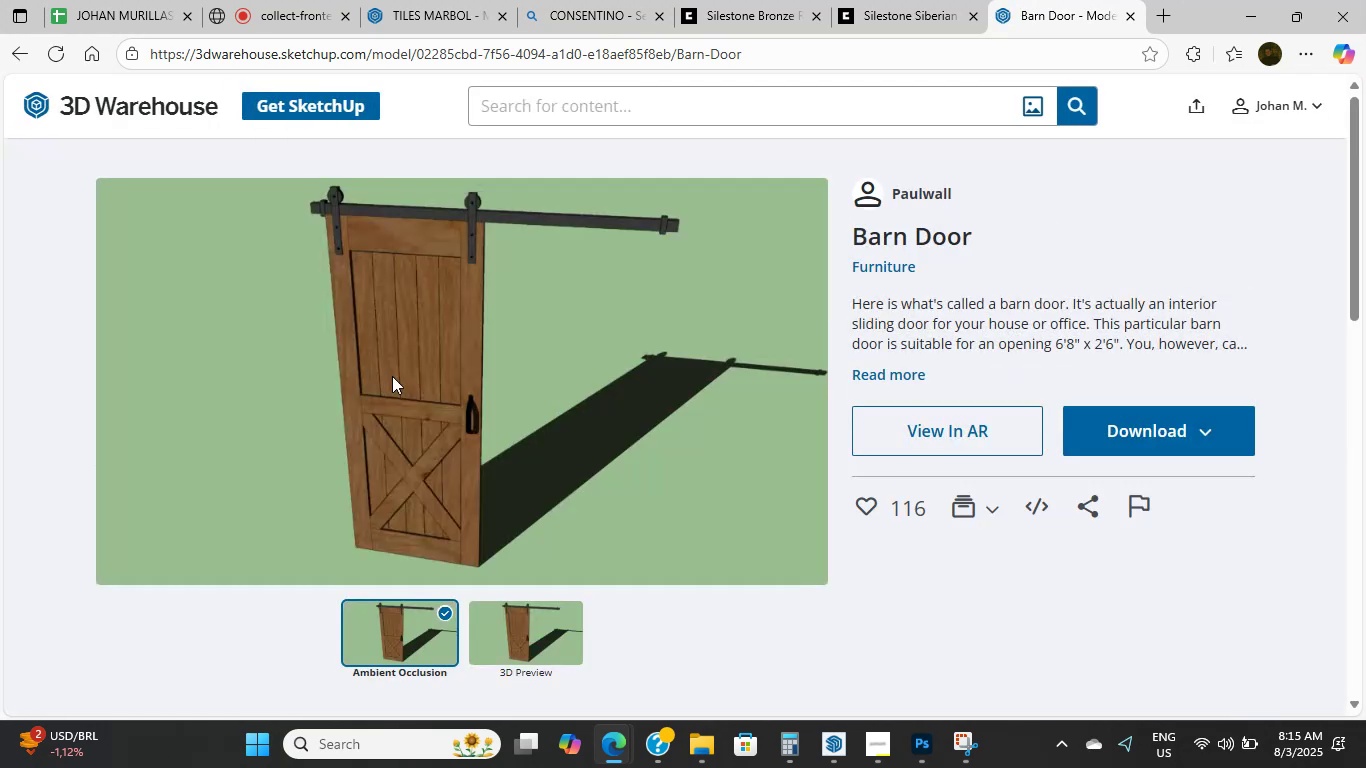 
wait(5.42)
 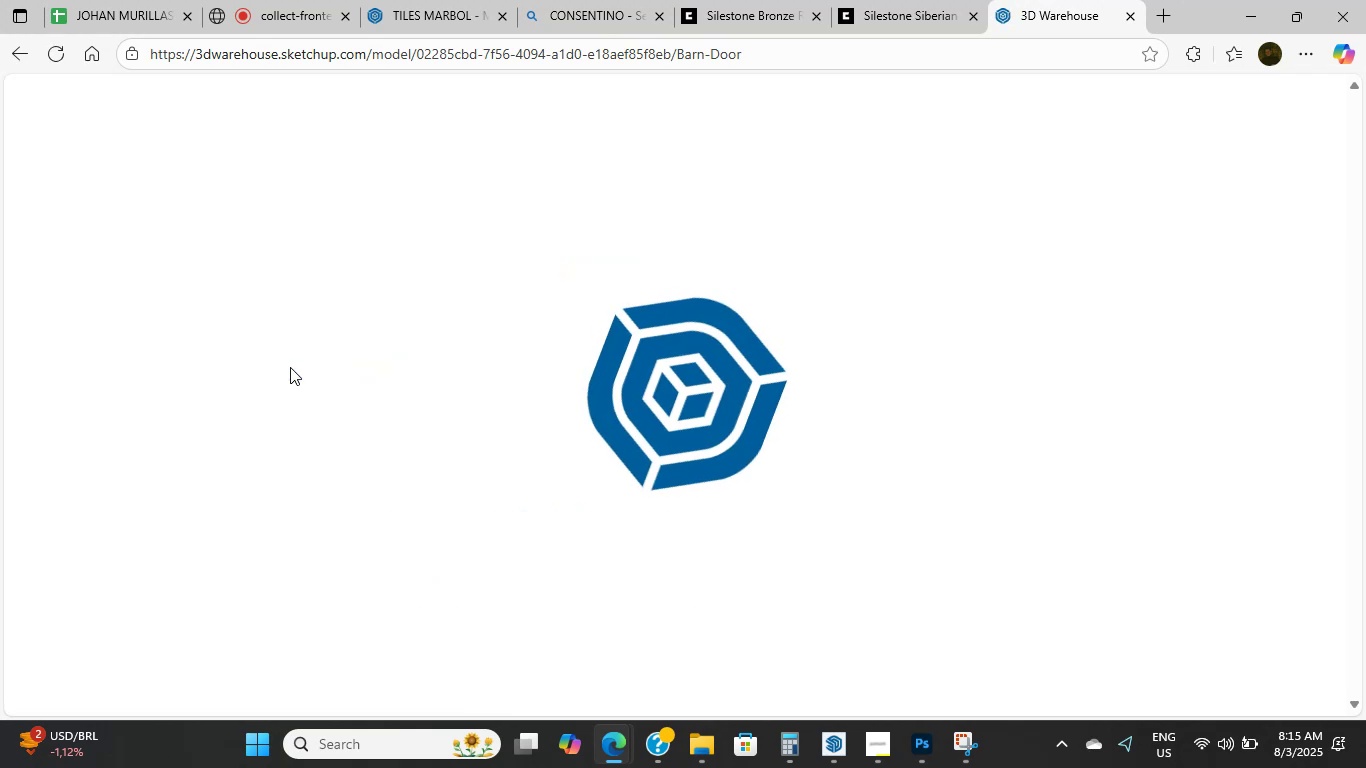 
scroll: coordinate [399, 378], scroll_direction: down, amount: 5.0
 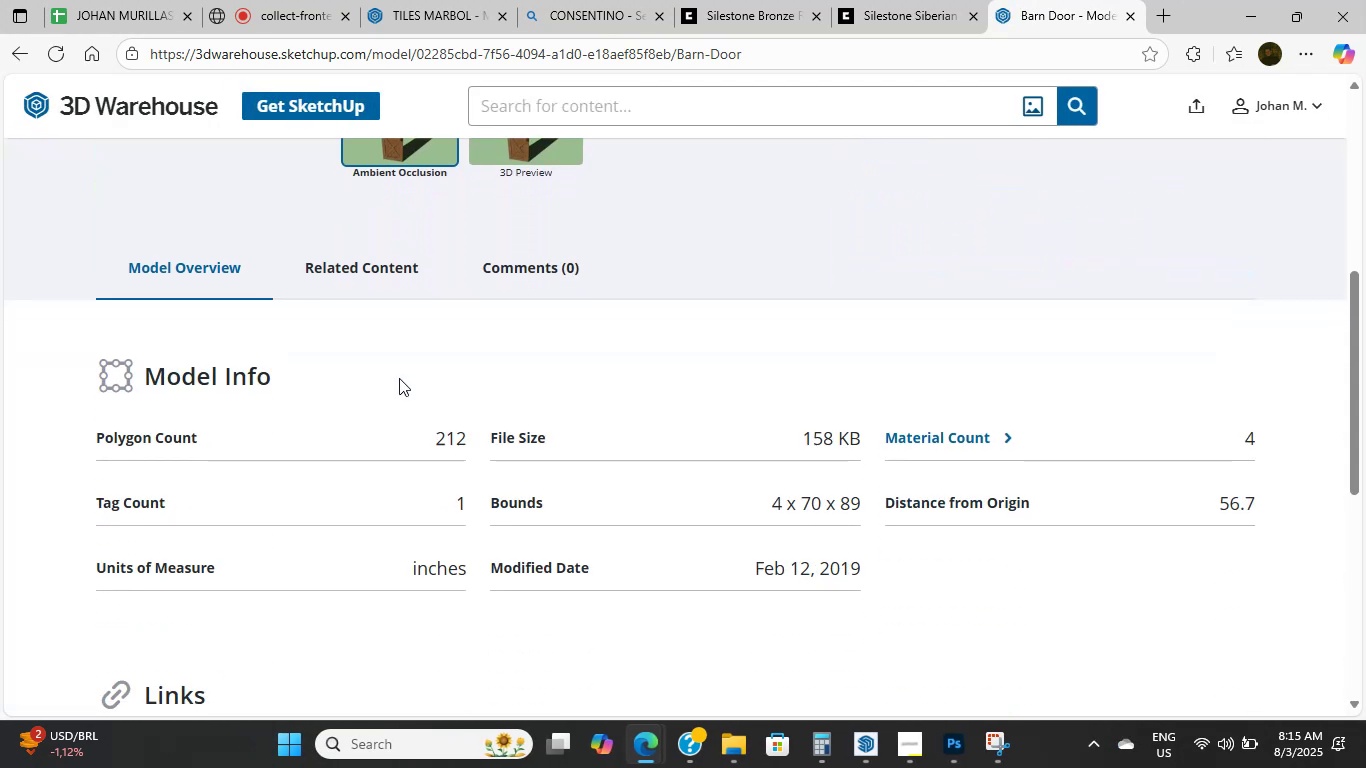 
scroll: coordinate [399, 378], scroll_direction: up, amount: 2.0
 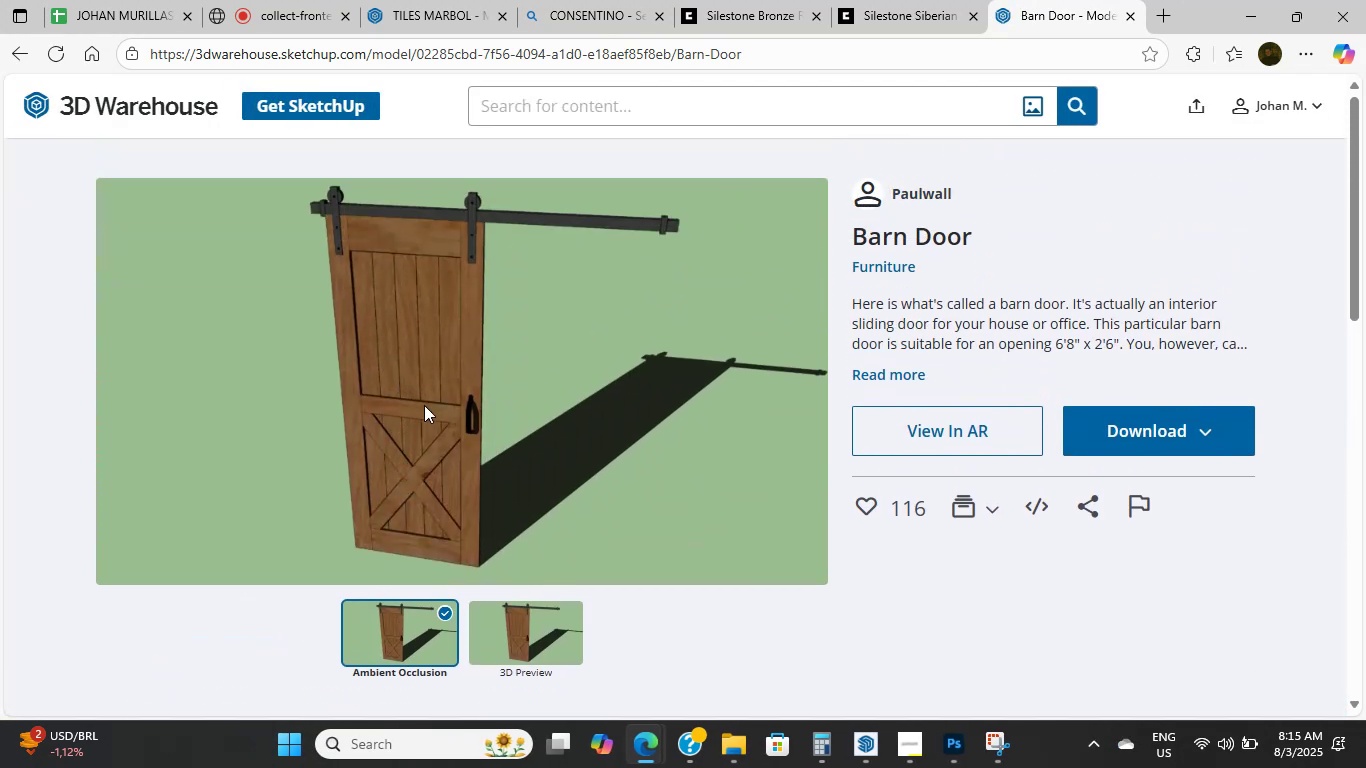 
left_click([609, 92])
 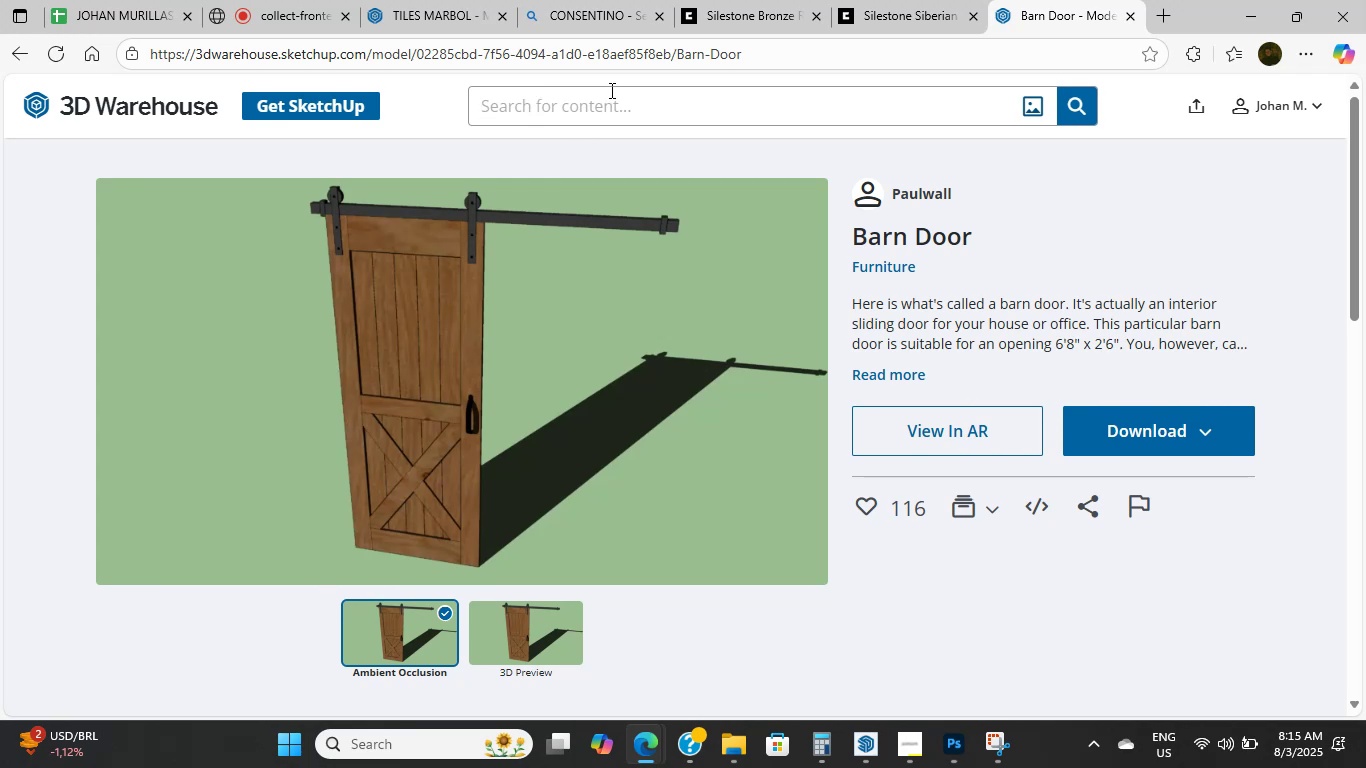 
type(barn door)
 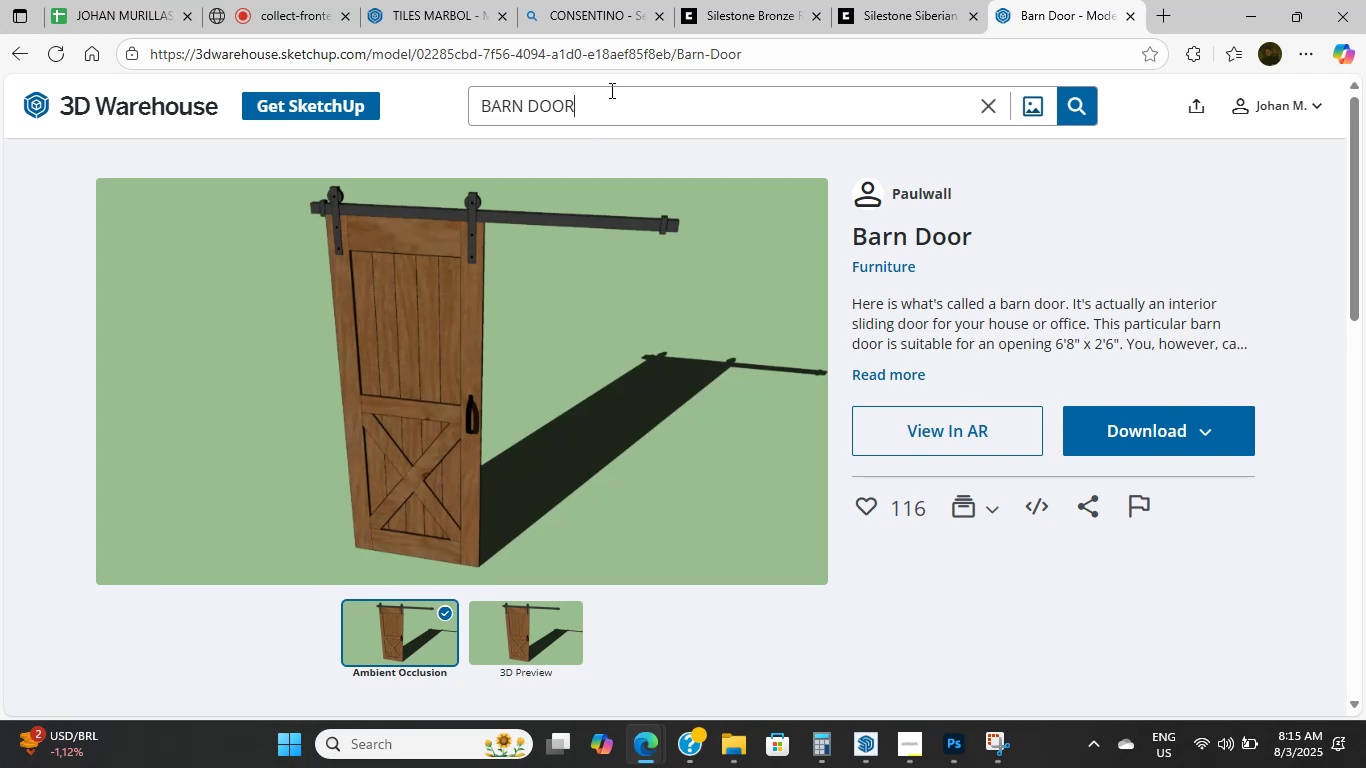 
key(Enter)
 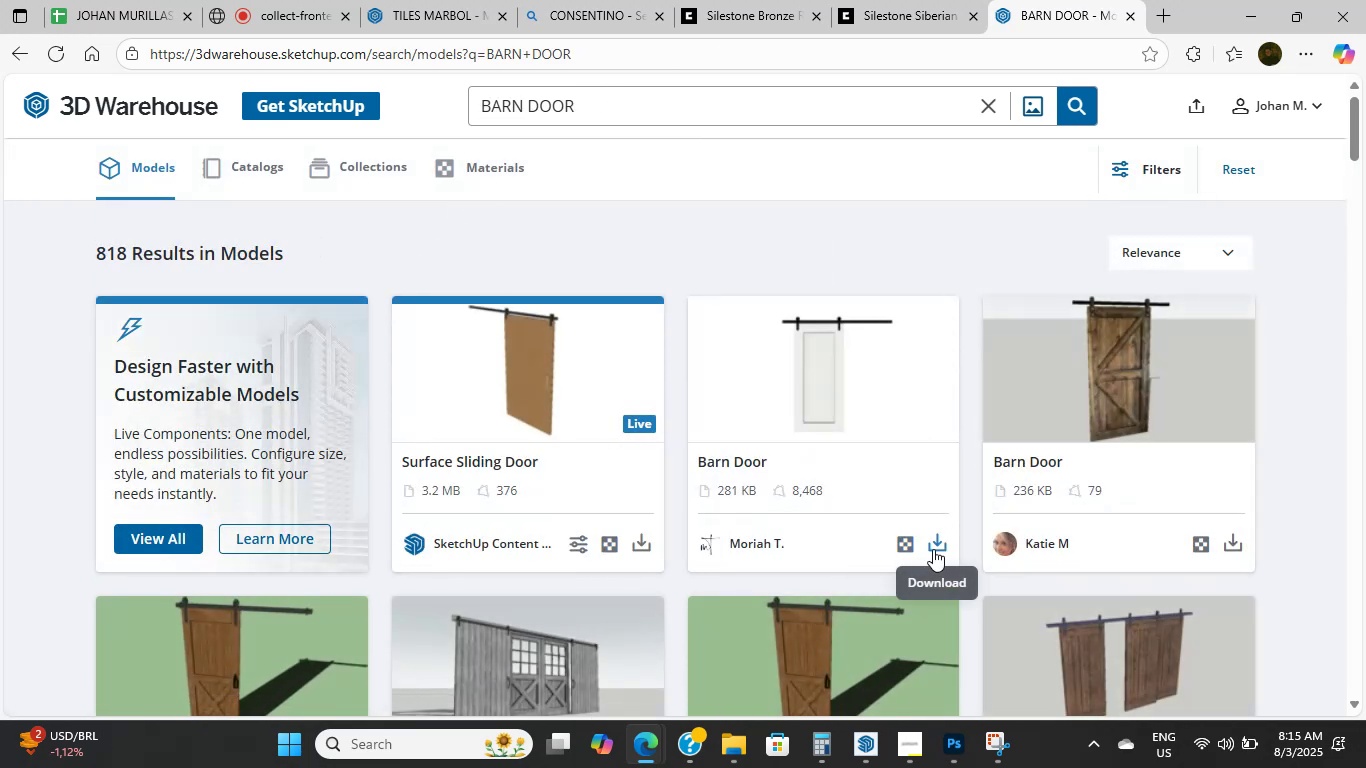 
wait(7.13)
 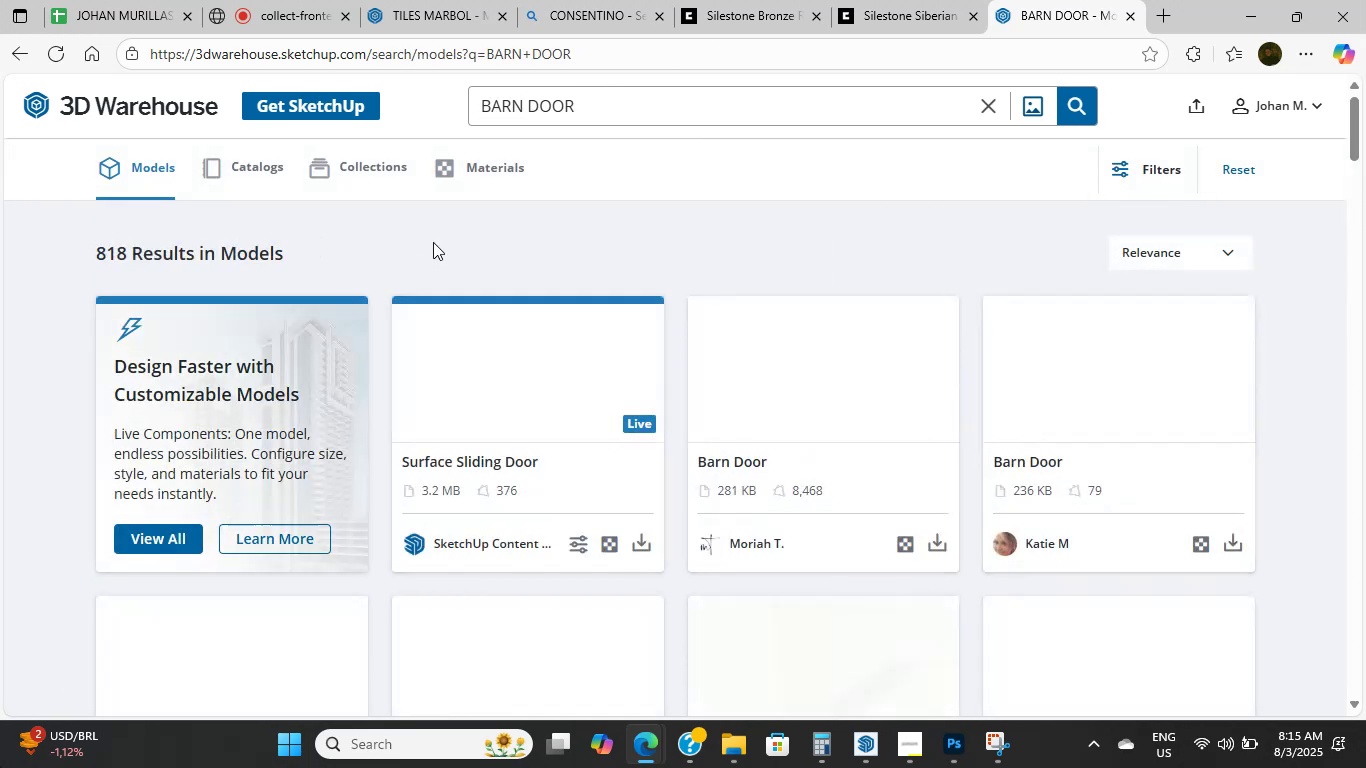 
left_click([933, 549])
 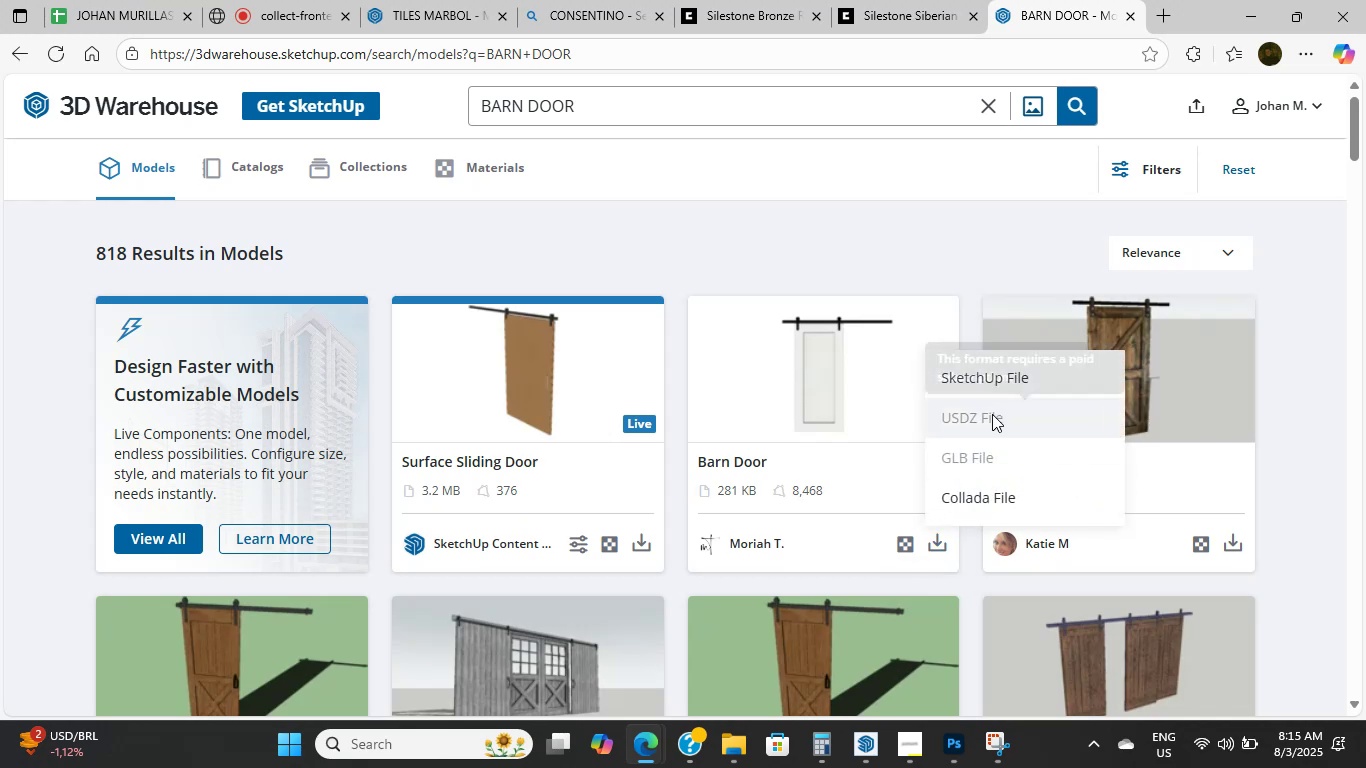 
mouse_move([860, 490])
 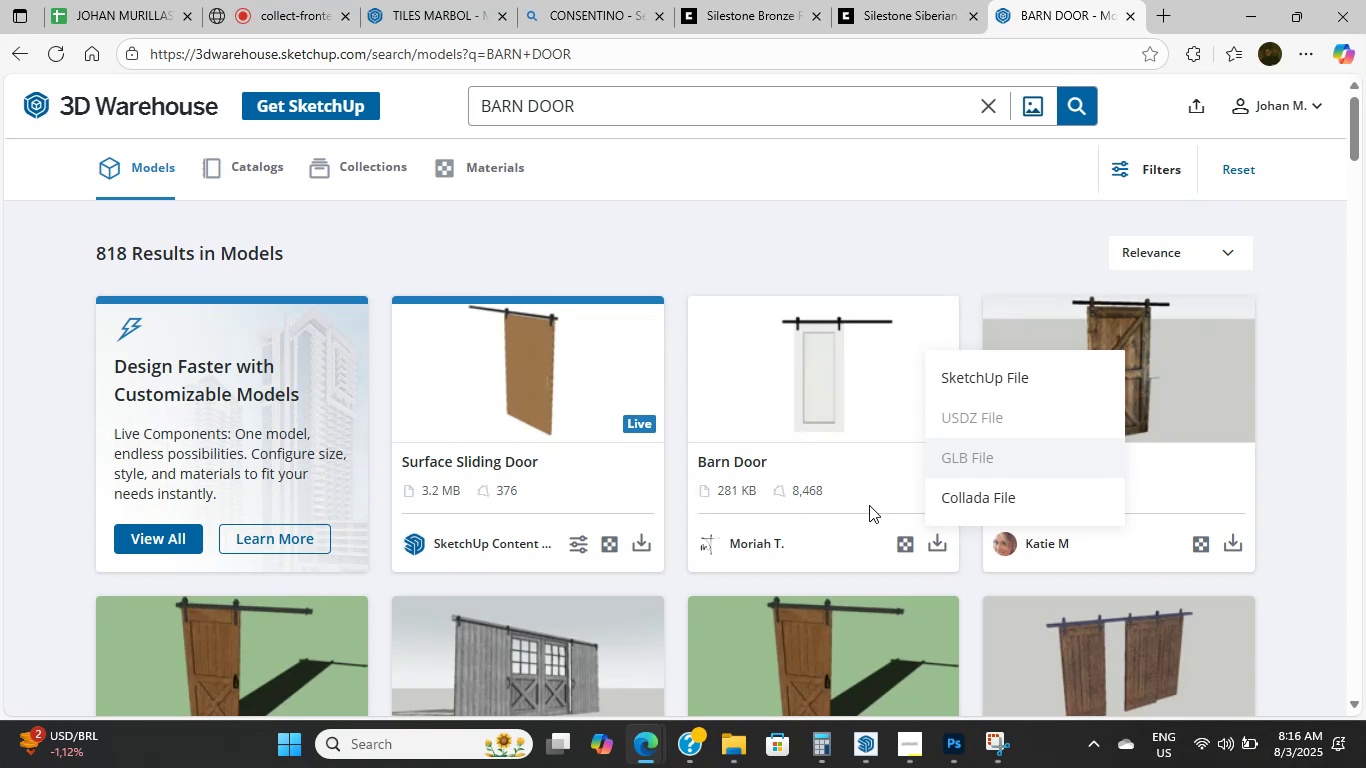 
wait(59.81)
 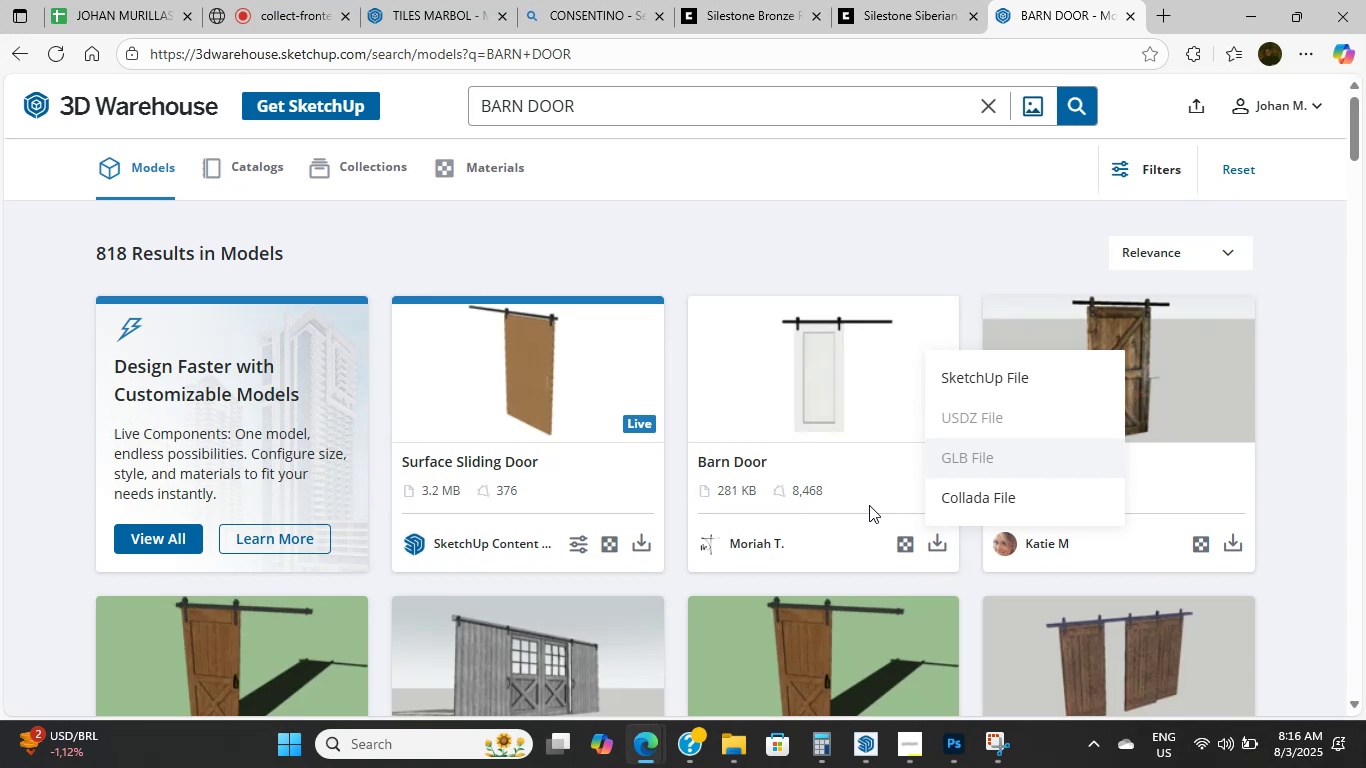 
scroll: coordinate [929, 483], scroll_direction: up, amount: 1.0
 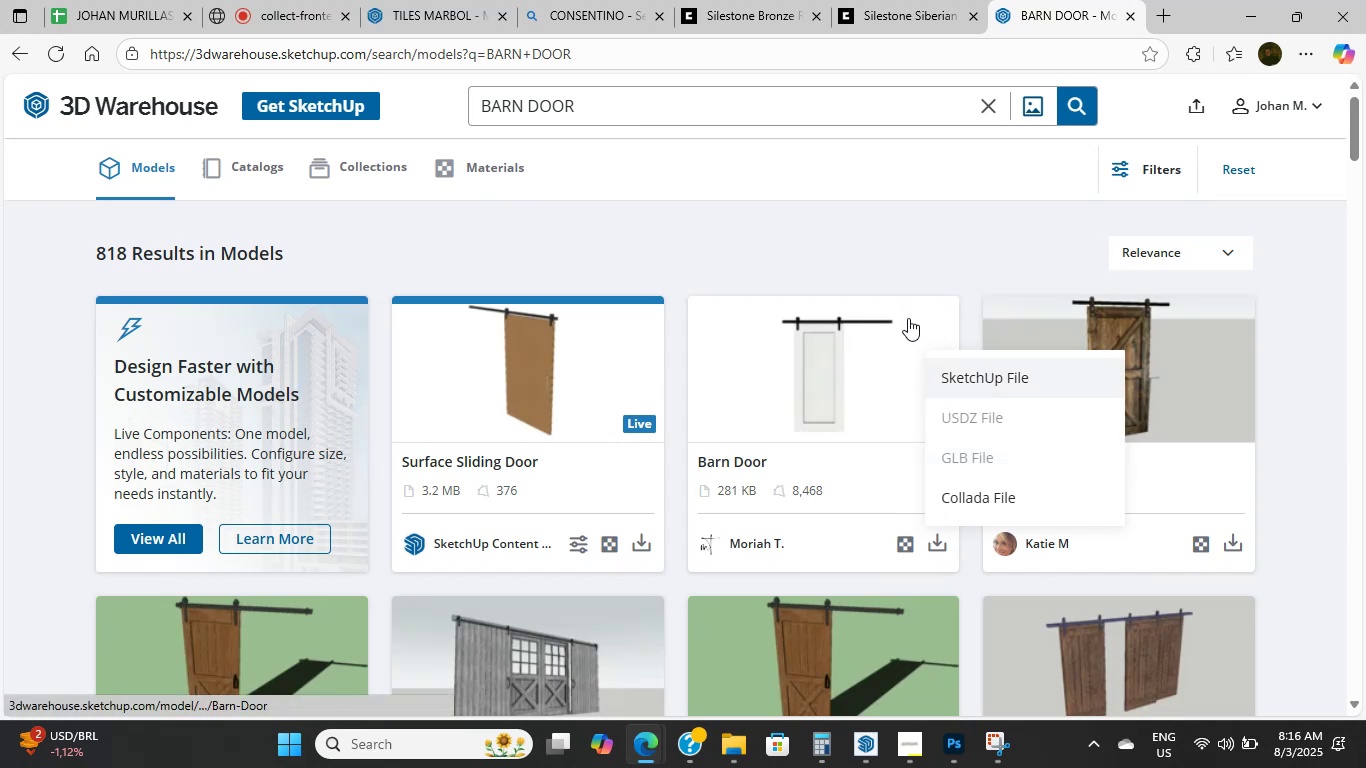 
scroll: coordinate [905, 325], scroll_direction: down, amount: 2.0
 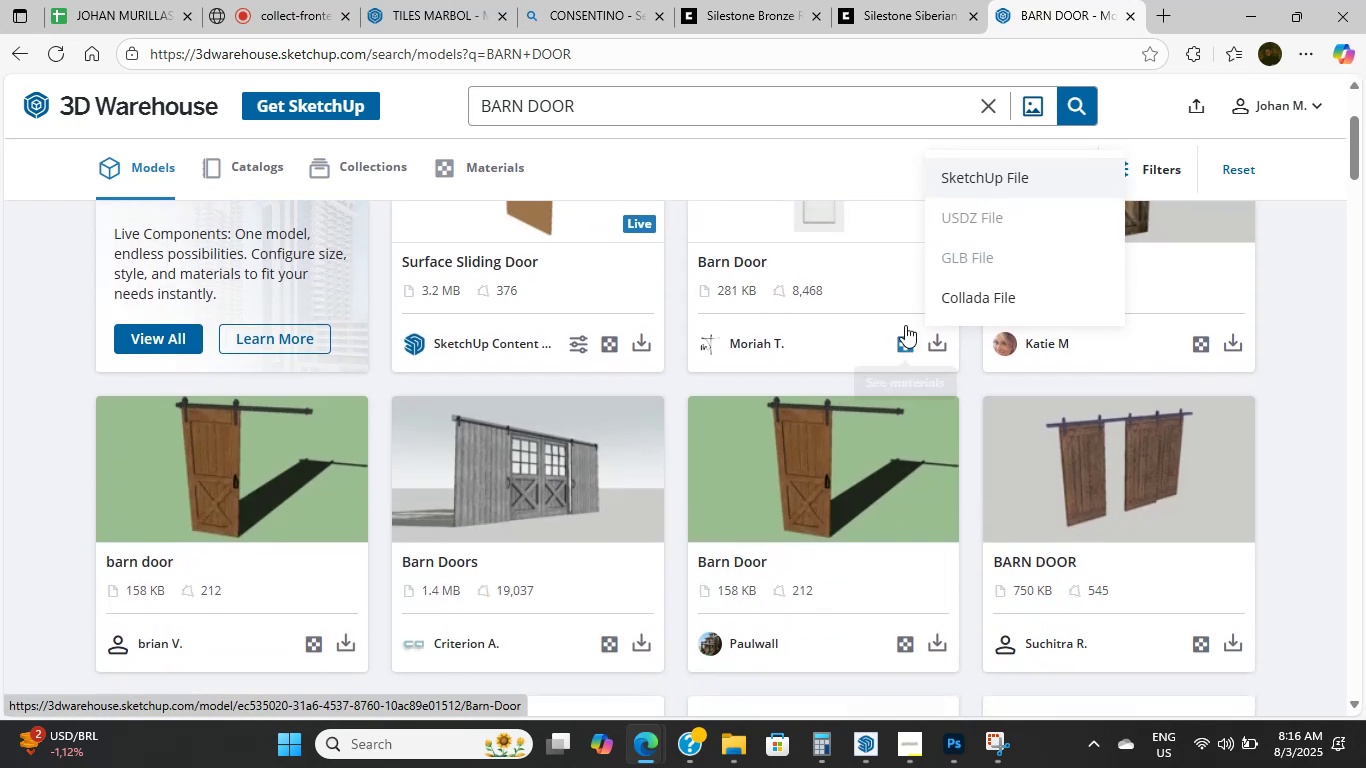 
scroll: coordinate [905, 325], scroll_direction: up, amount: 1.0
 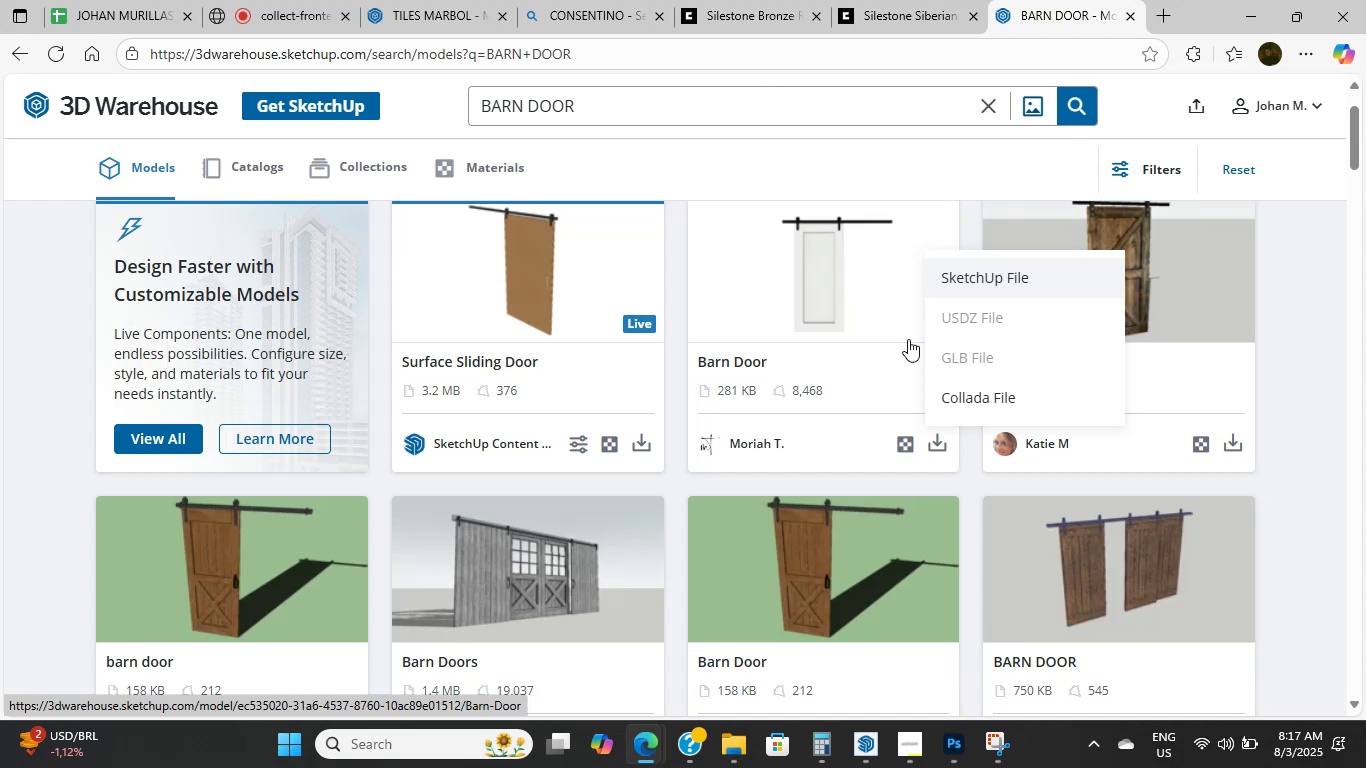 
wait(19.34)
 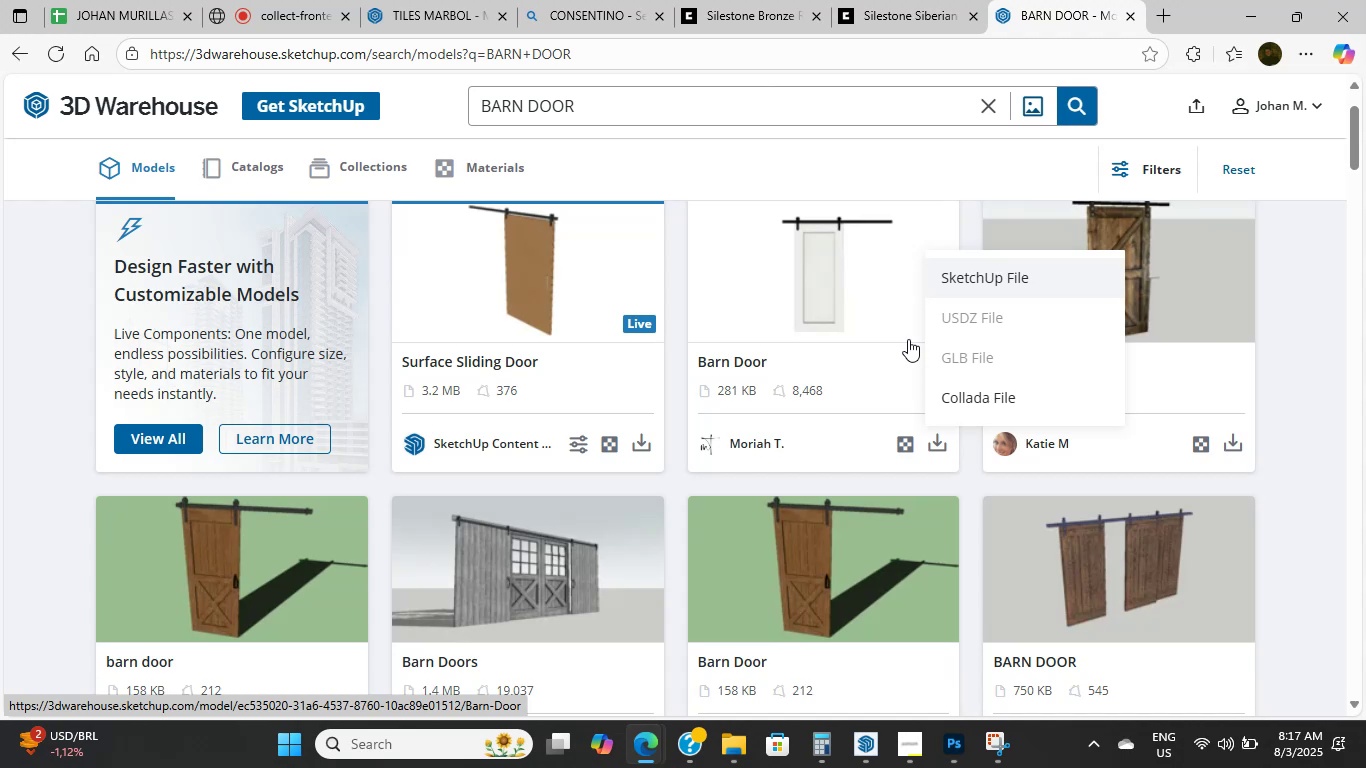 
left_click([958, 286])
 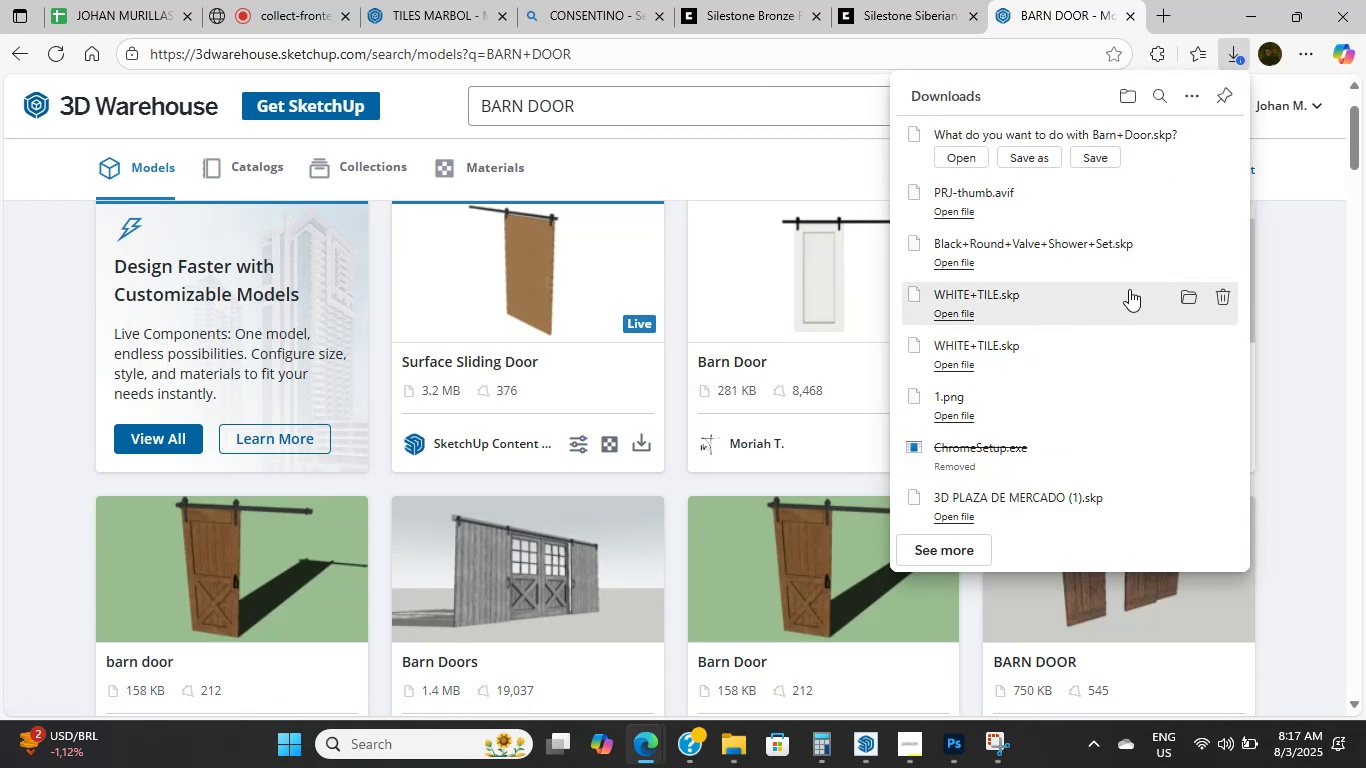 
left_click([960, 156])
 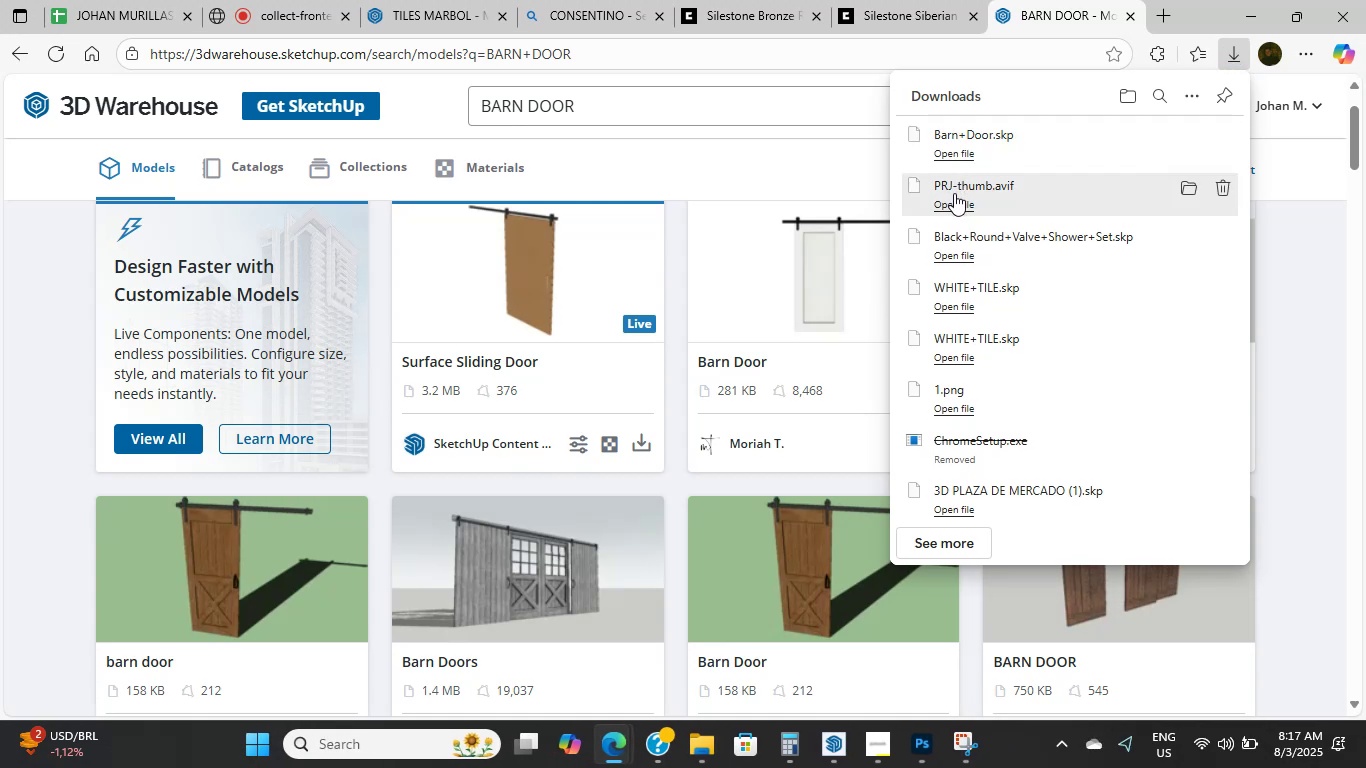 
wait(8.16)
 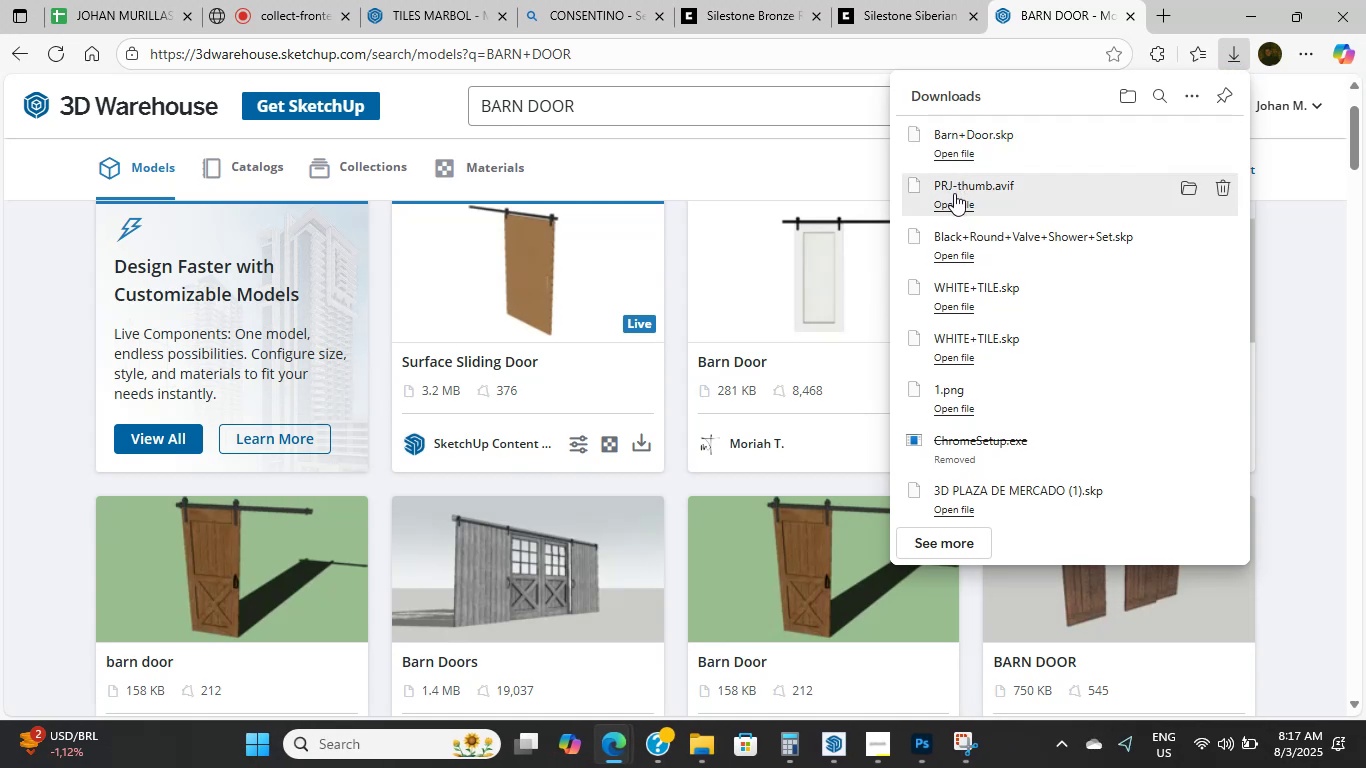 
mouse_move([884, 749])
 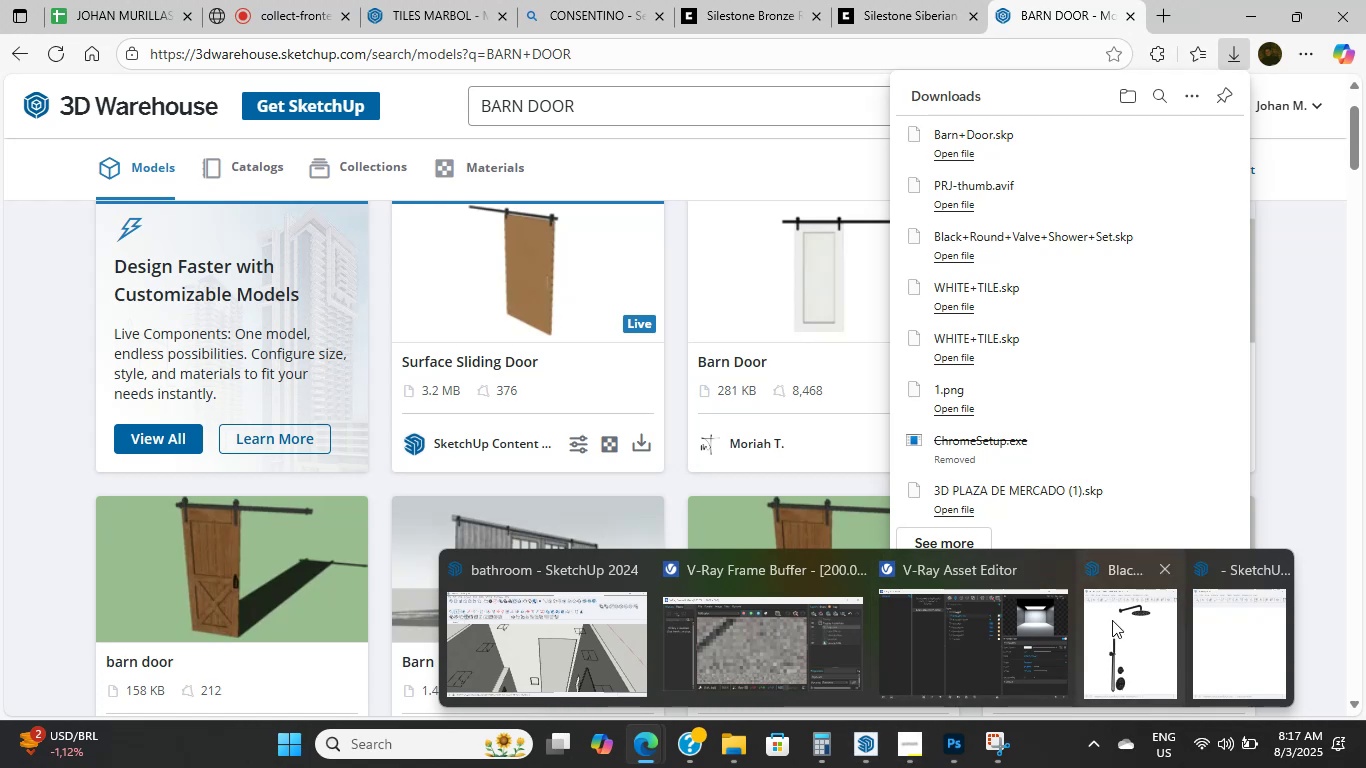 
left_click([1130, 570])
 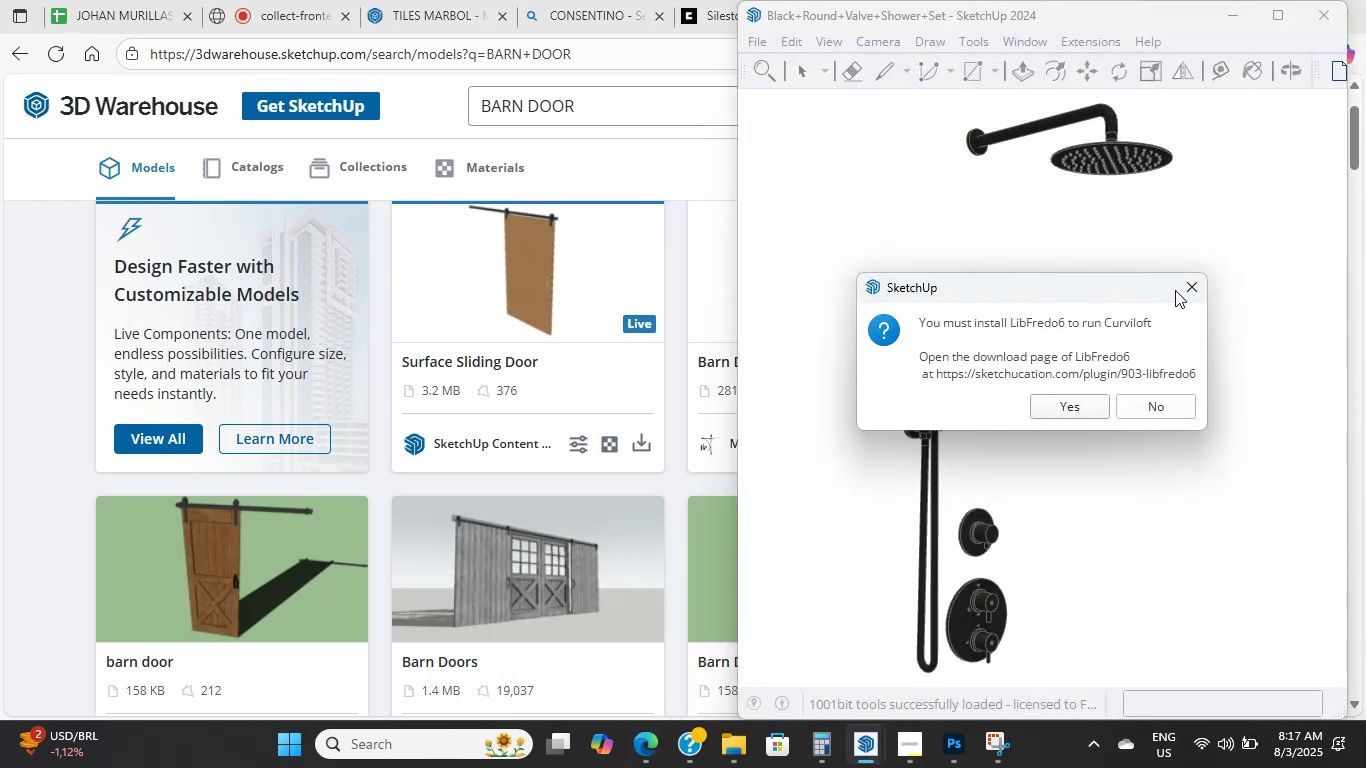 
left_click([1185, 288])
 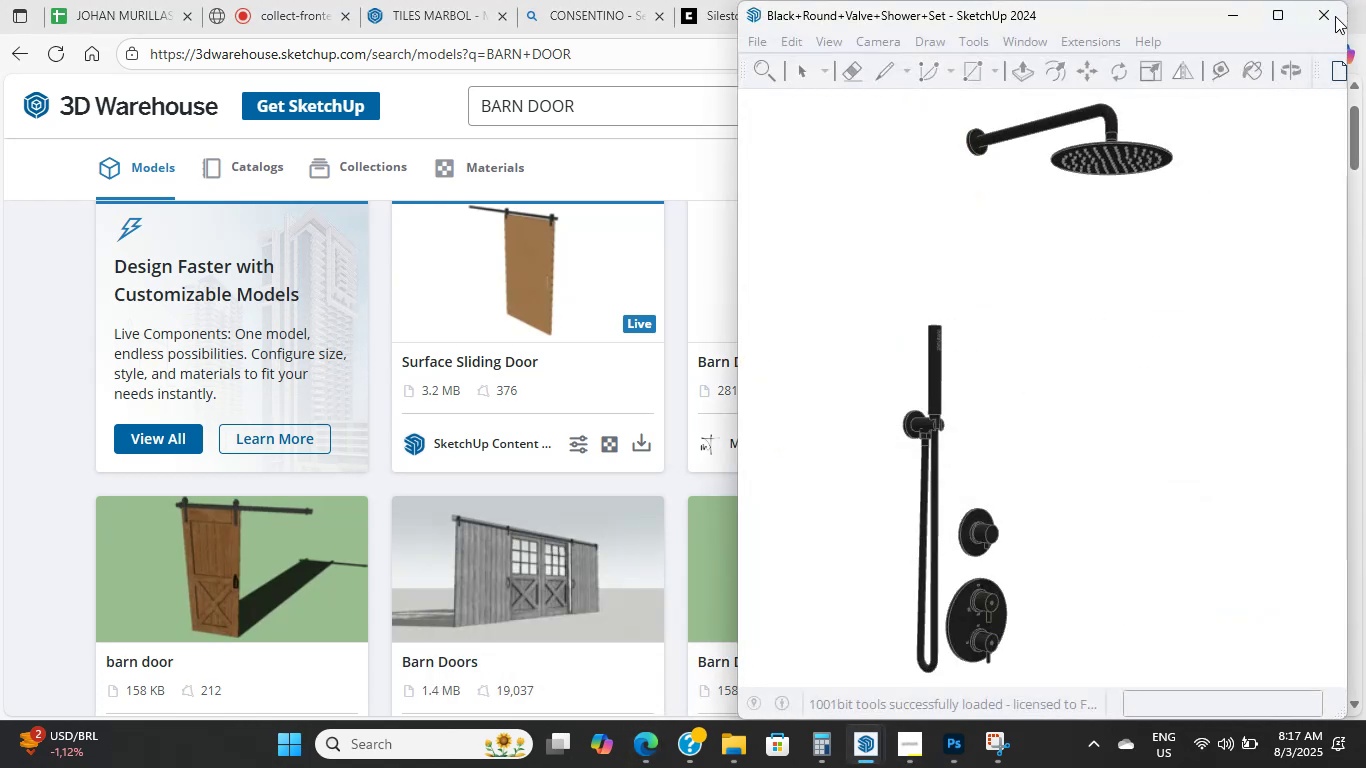 
left_click([1328, 18])
 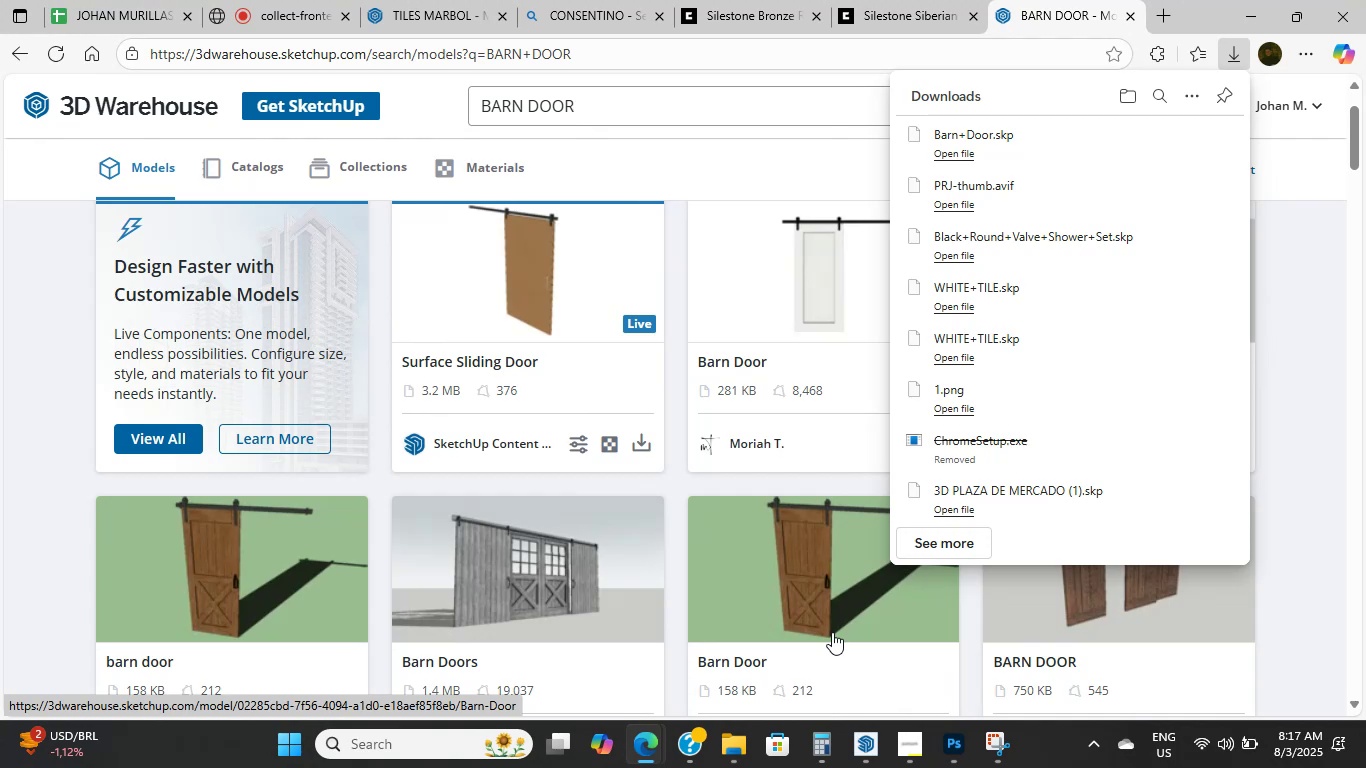 
wait(25.96)
 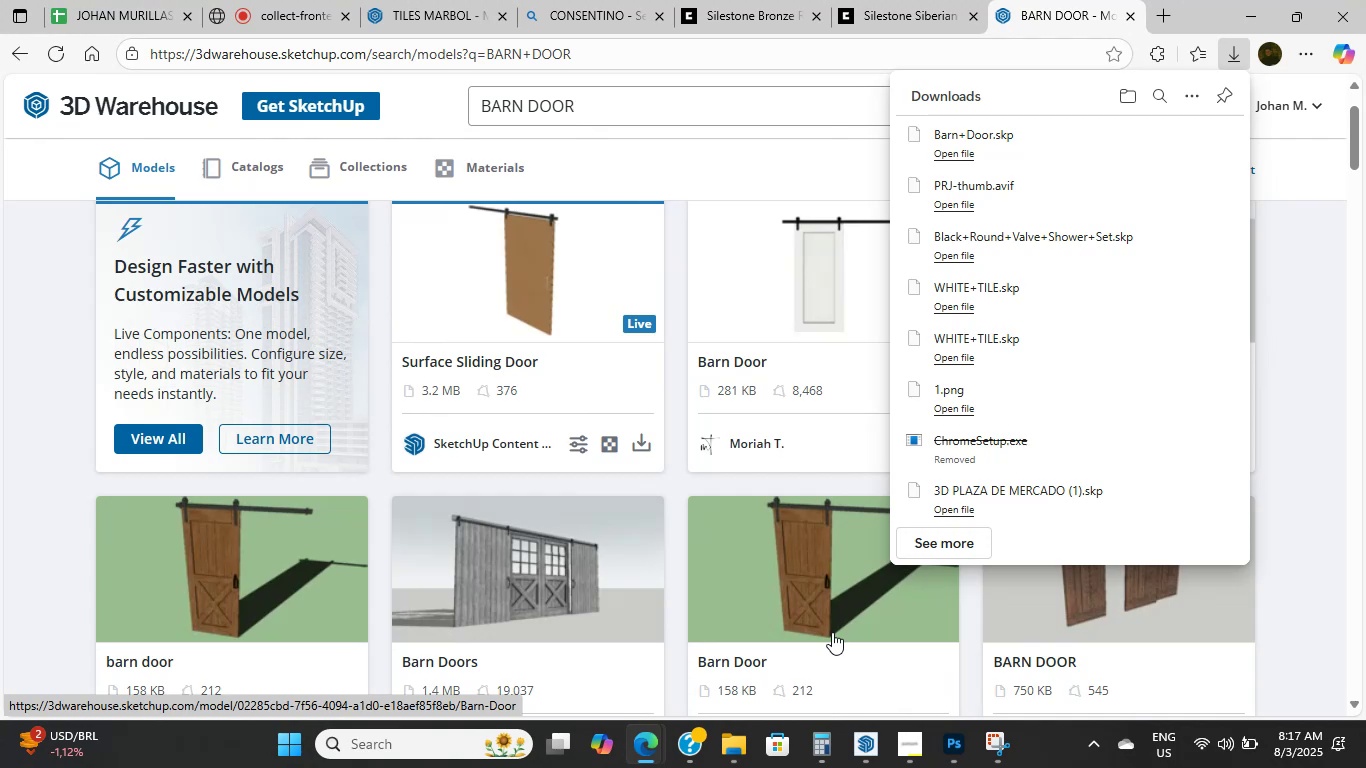 
left_click([970, 155])
 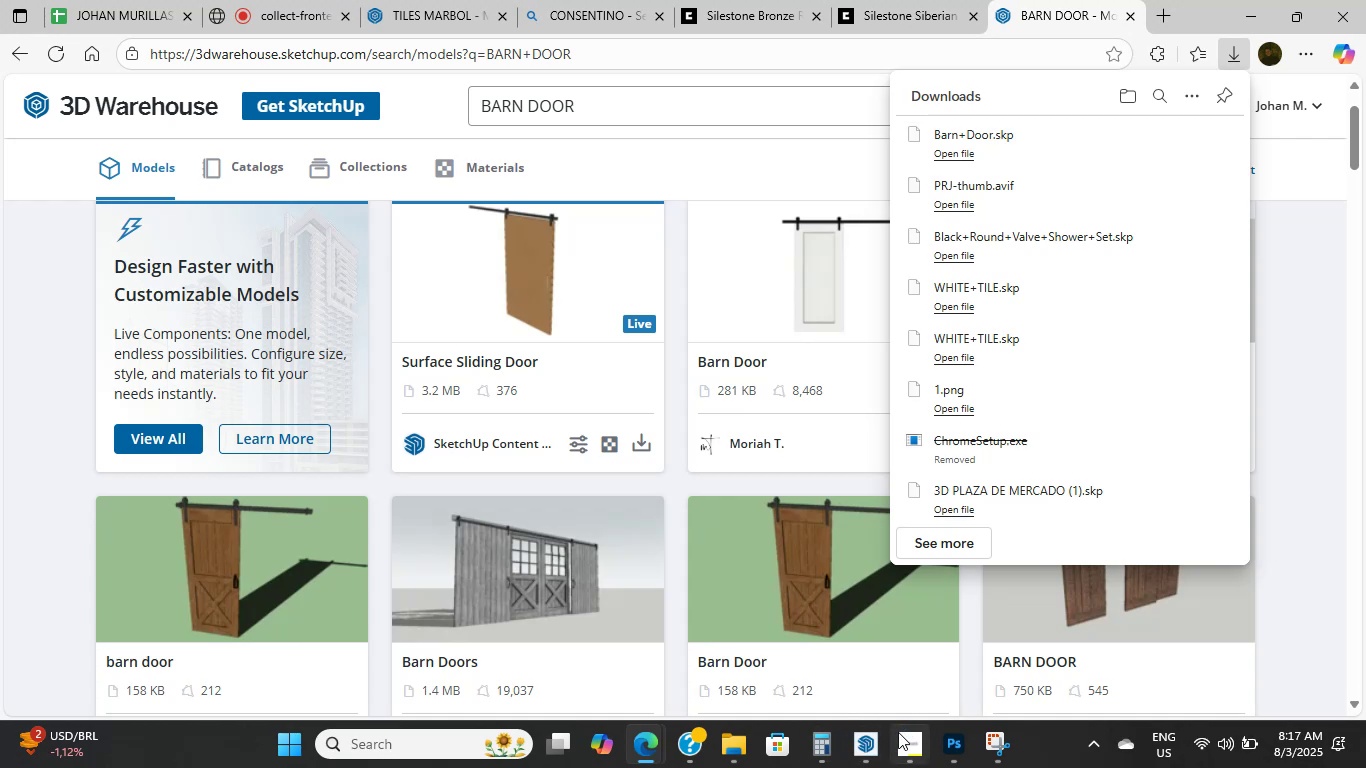 
left_click([863, 752])
 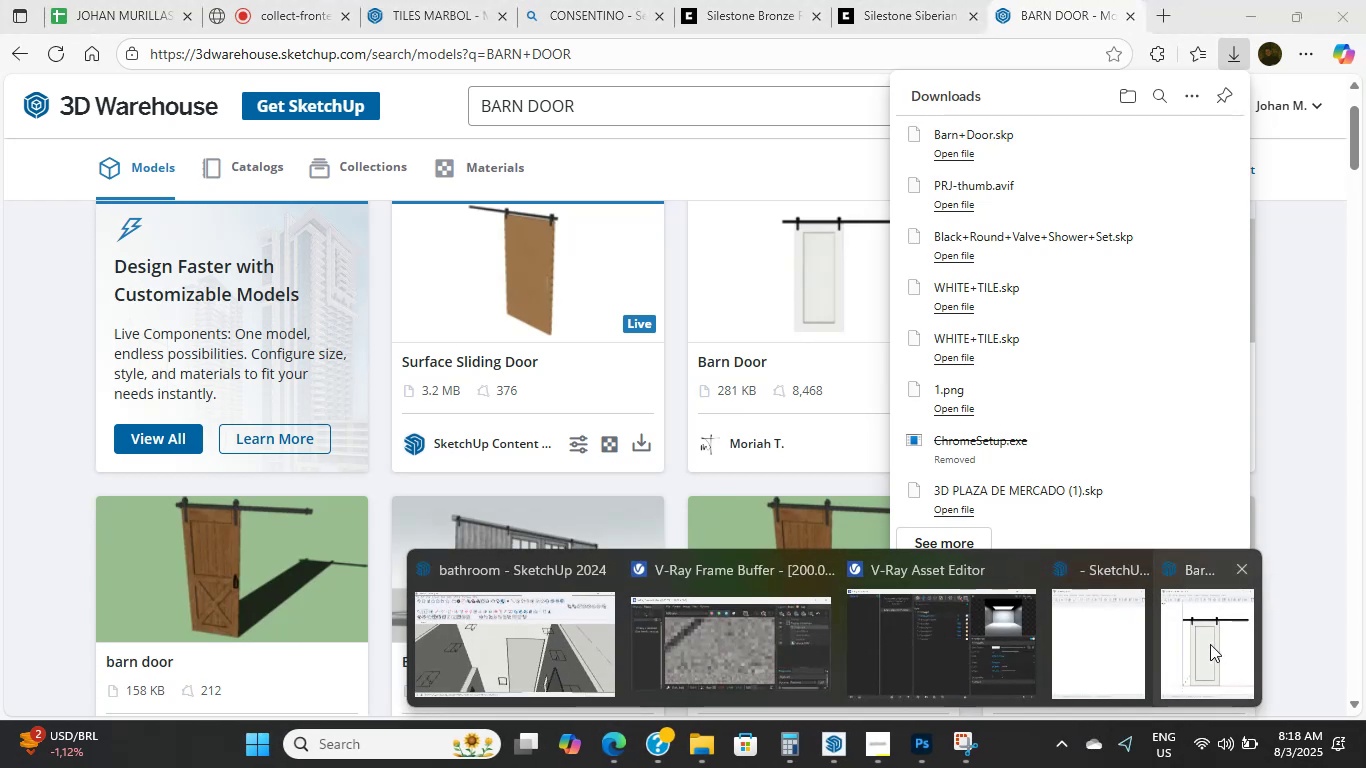 
left_click([1198, 644])
 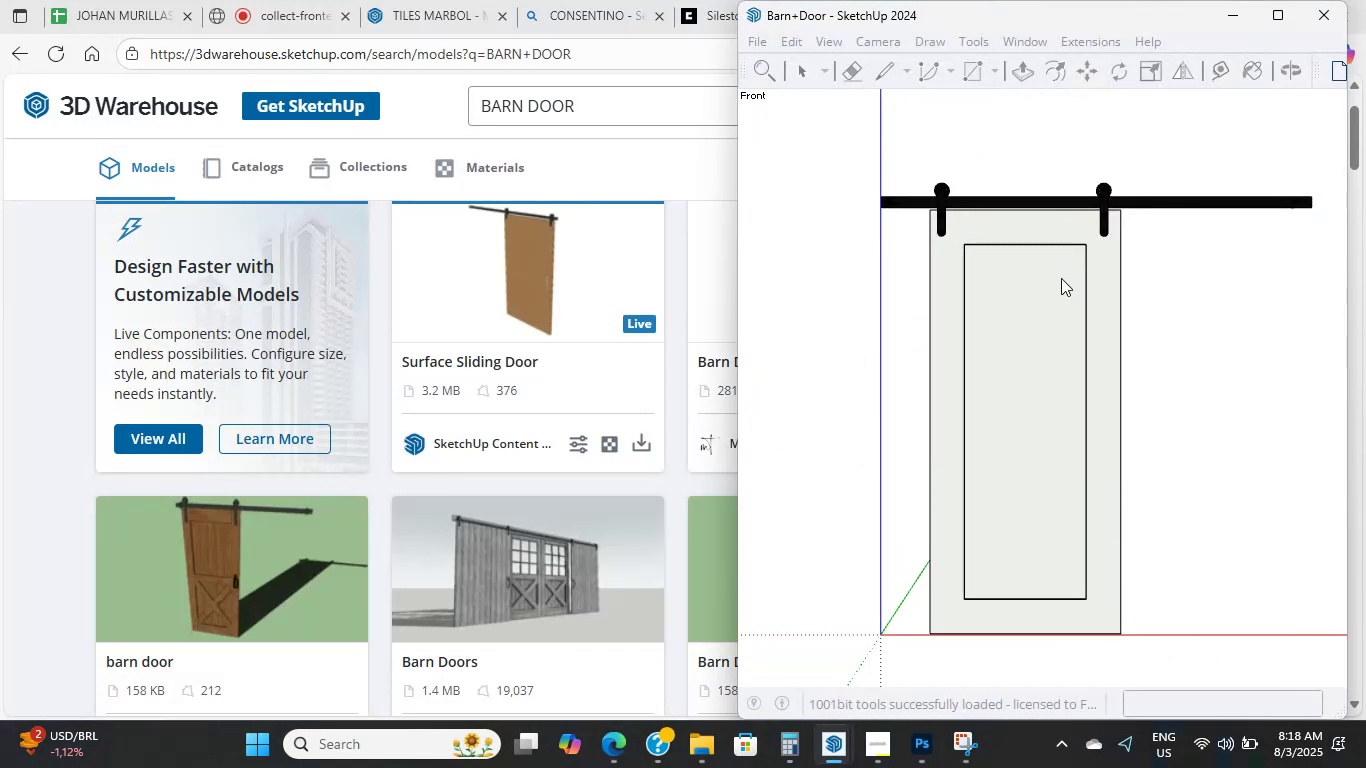 
scroll: coordinate [1066, 301], scroll_direction: up, amount: 5.0
 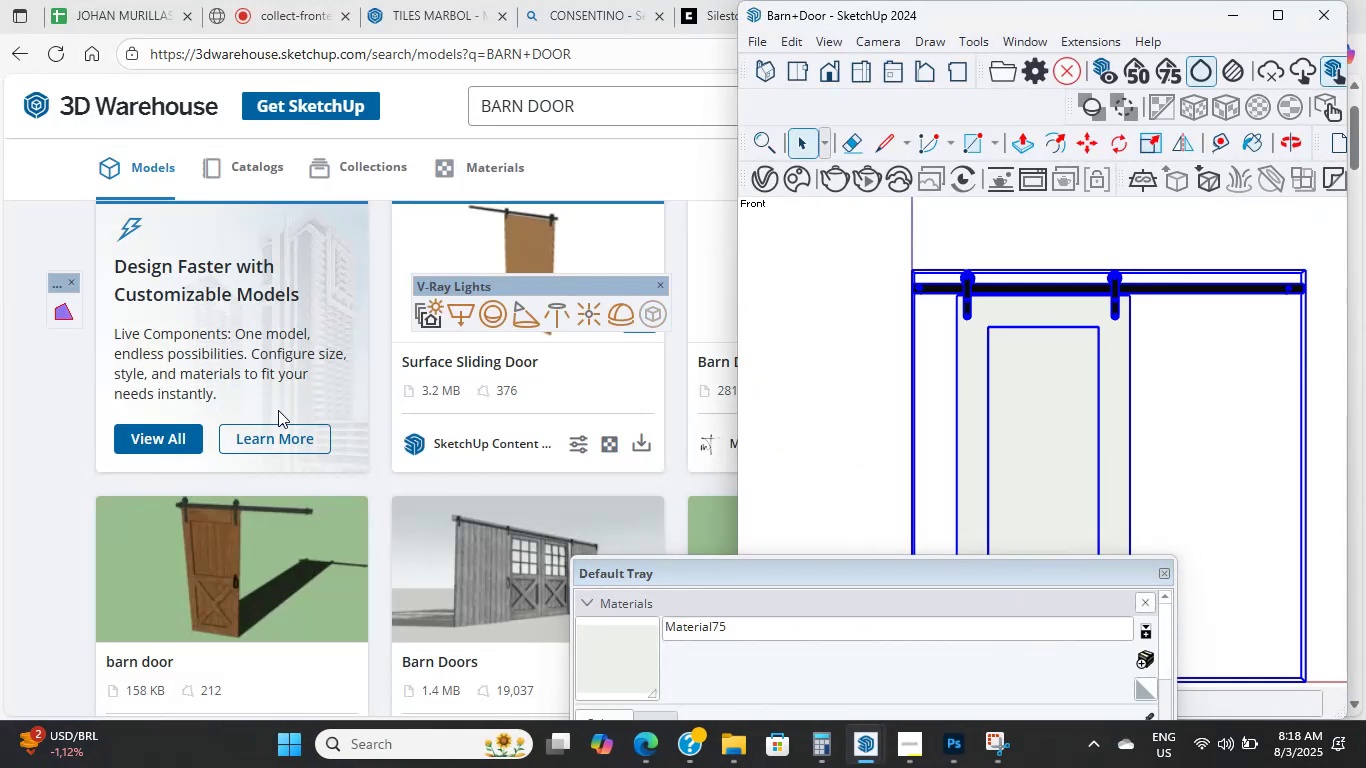 
scroll: coordinate [1180, 482], scroll_direction: down, amount: 4.0
 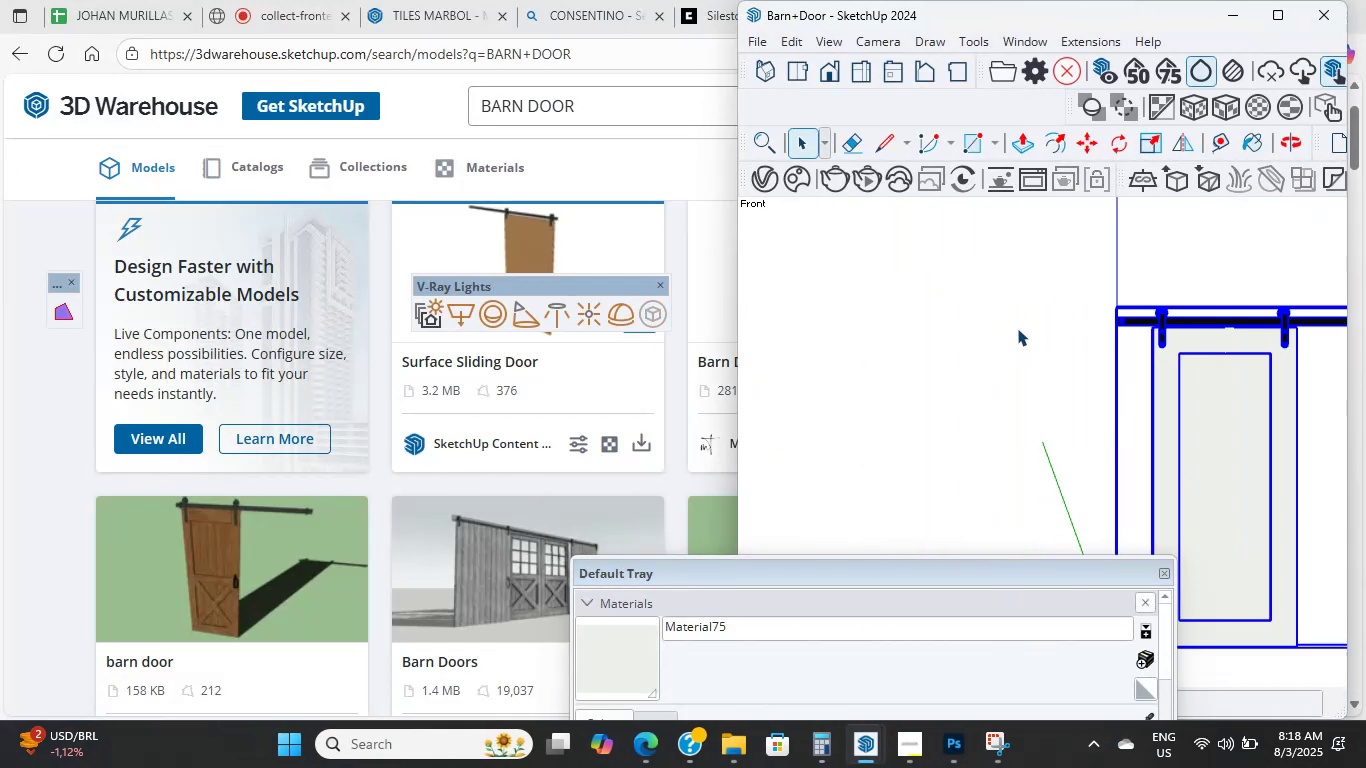 
left_click([1017, 327])
 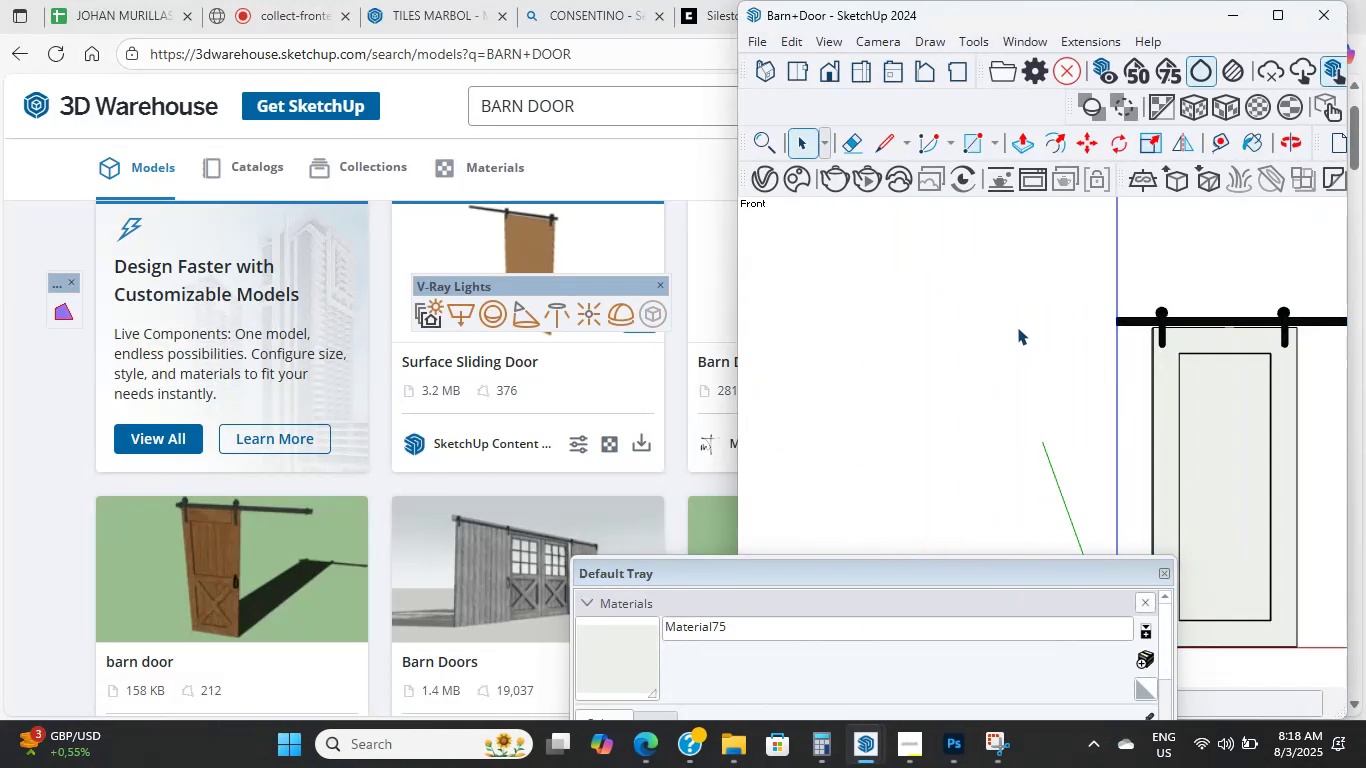 
scroll: coordinate [987, 358], scroll_direction: down, amount: 6.0
 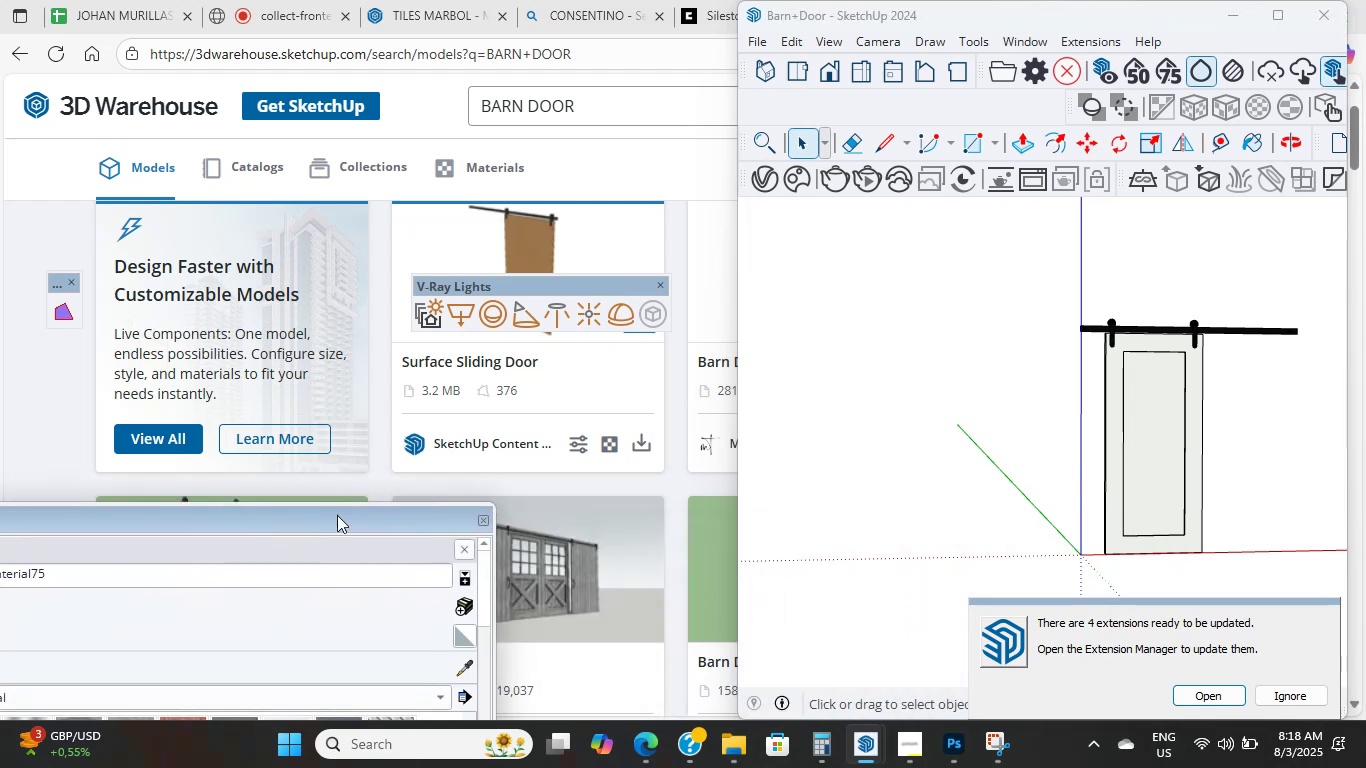 
left_click([1117, 414])
 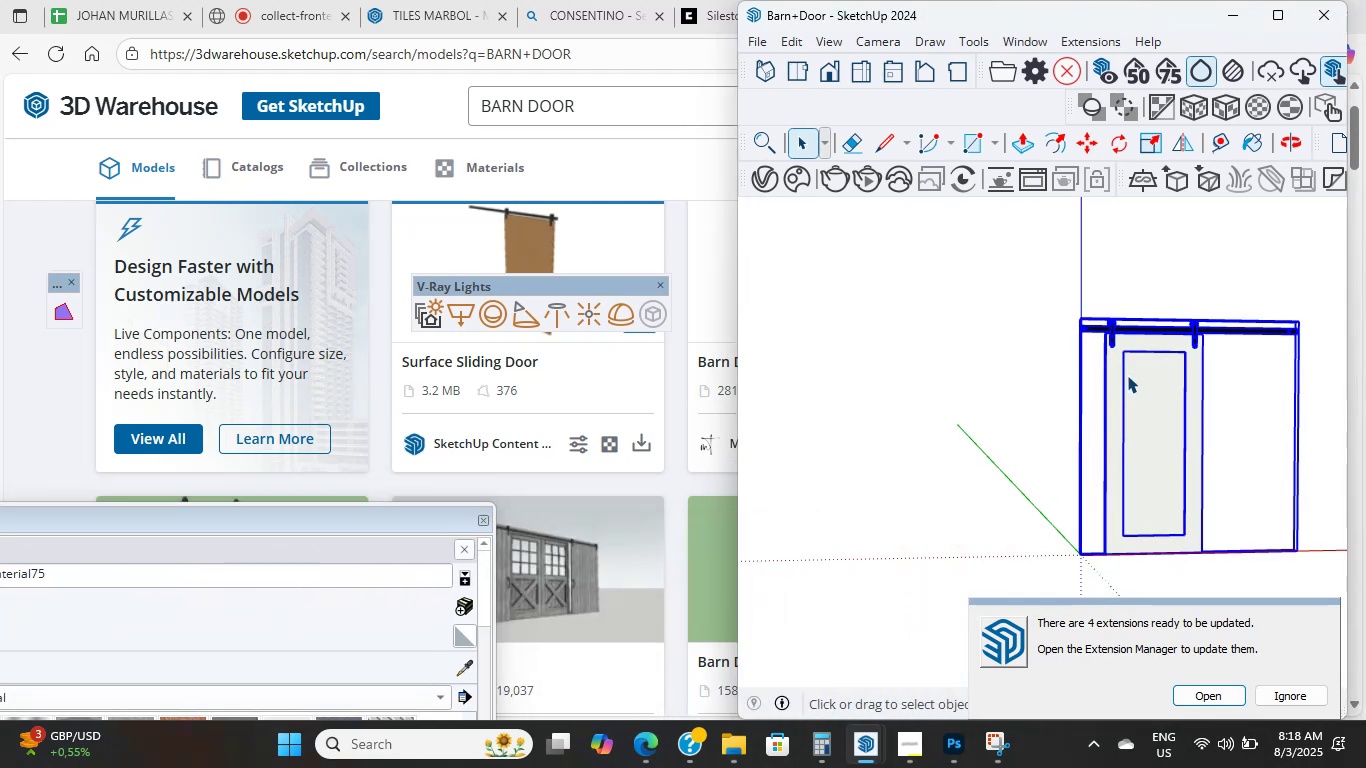 
key(Control+C)
 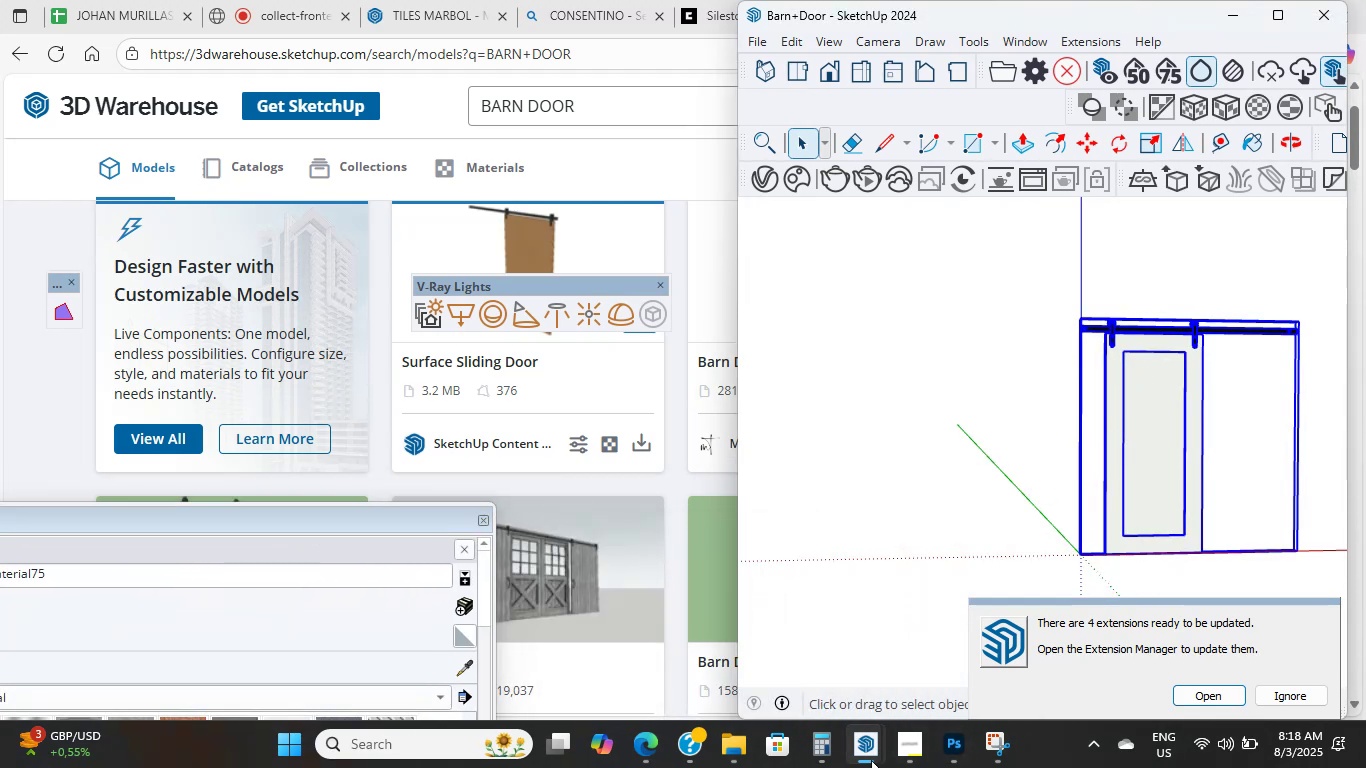 
left_click([867, 758])
 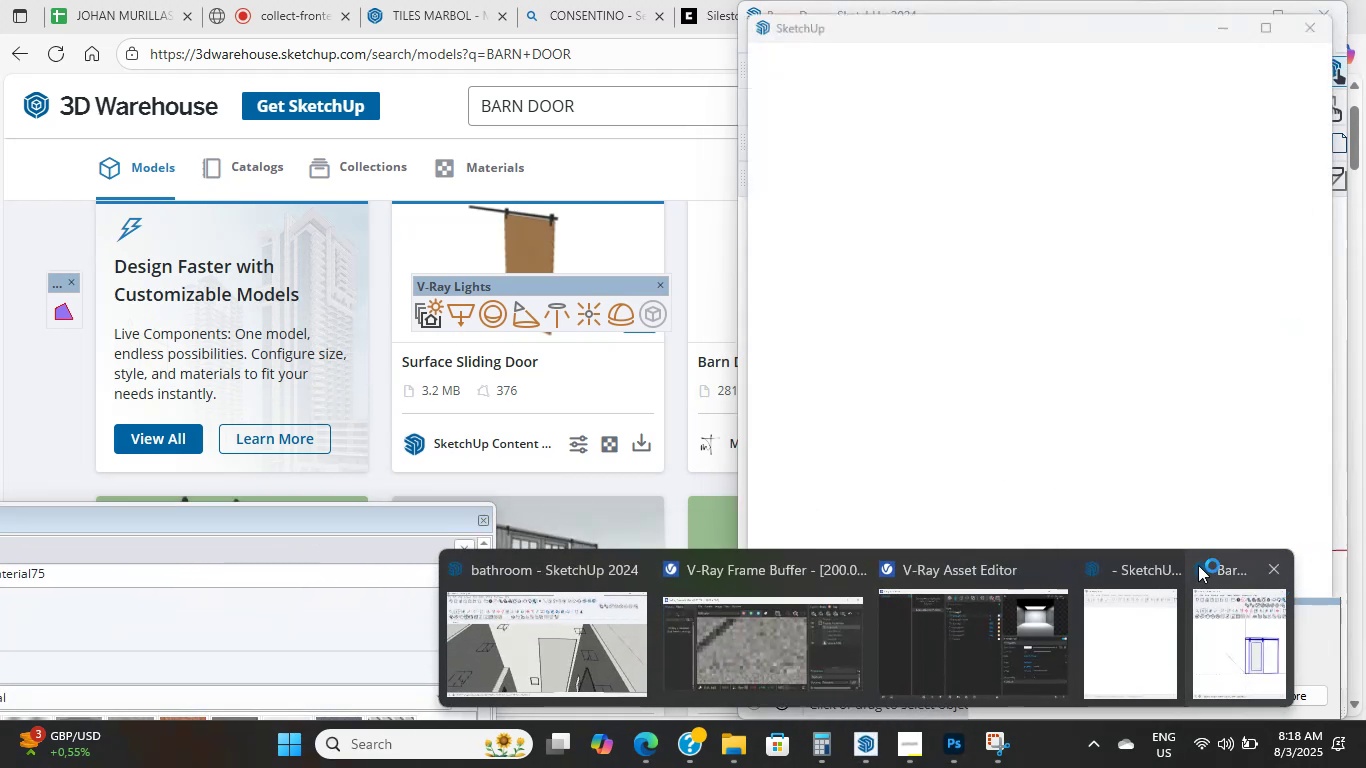 
left_click([1156, 575])
 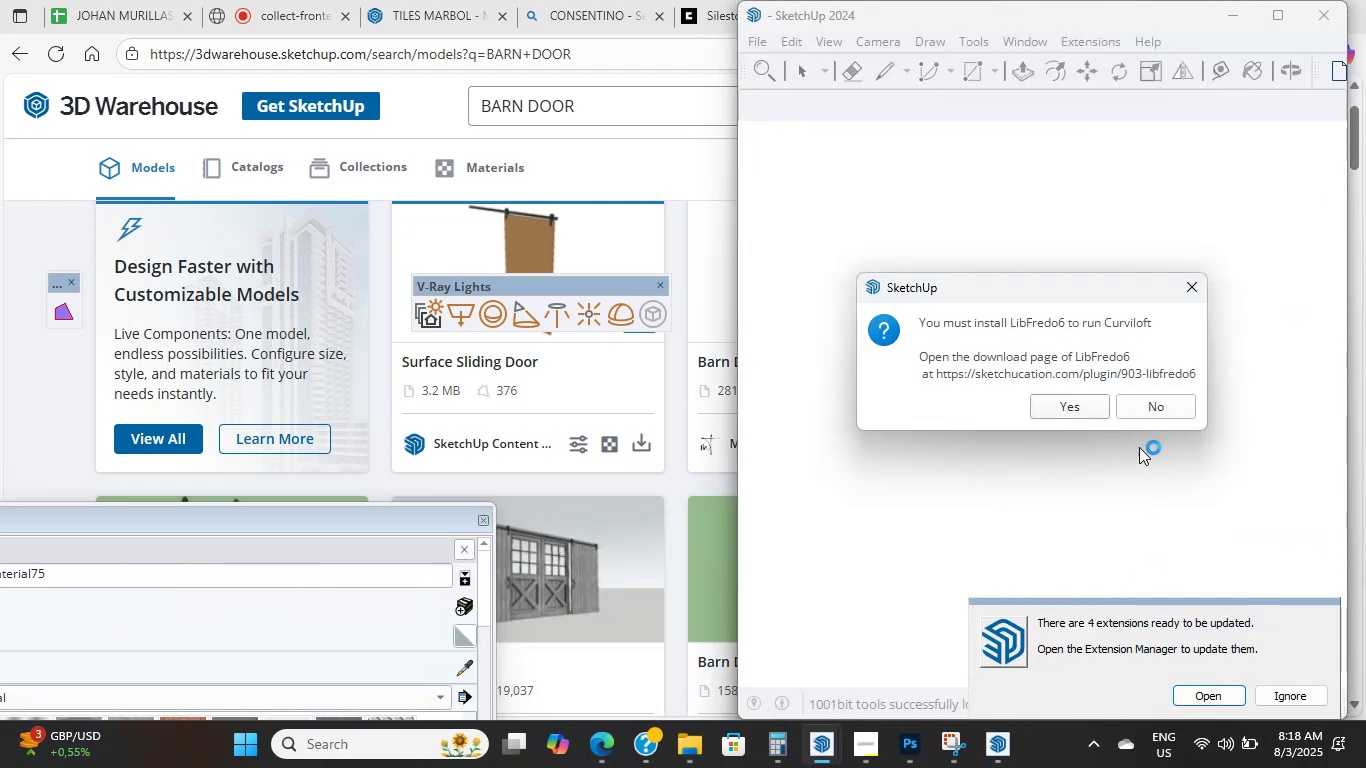 
left_click([1168, 405])
 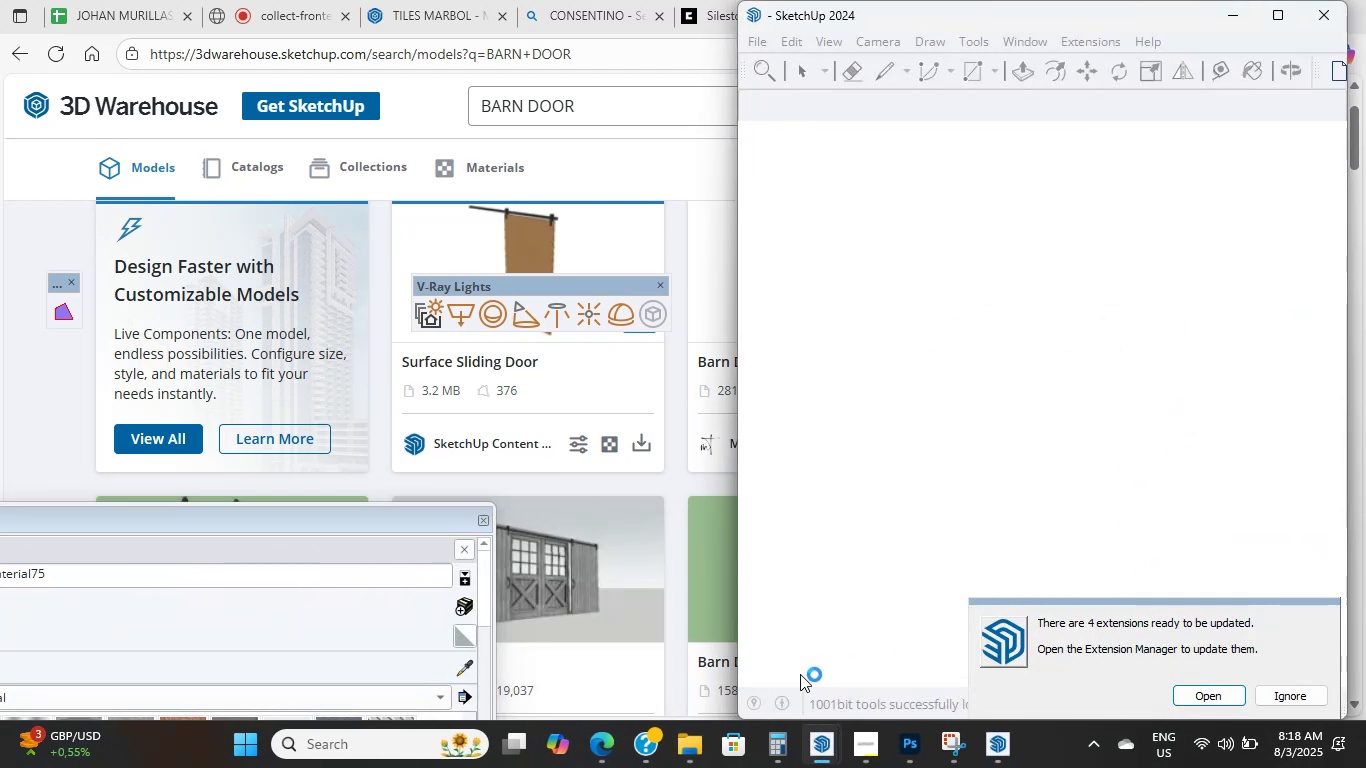 
left_click([822, 745])
 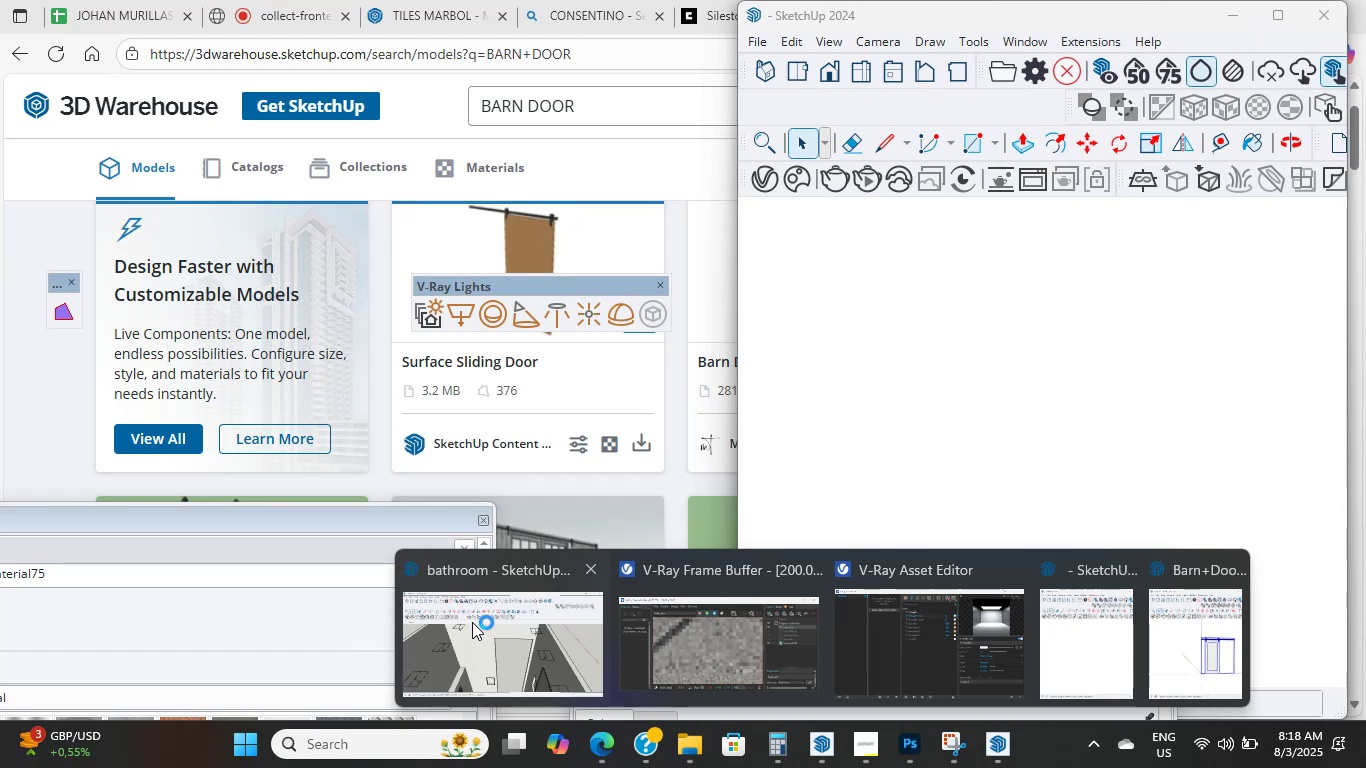 
scroll: coordinate [560, 497], scroll_direction: down, amount: 5.0
 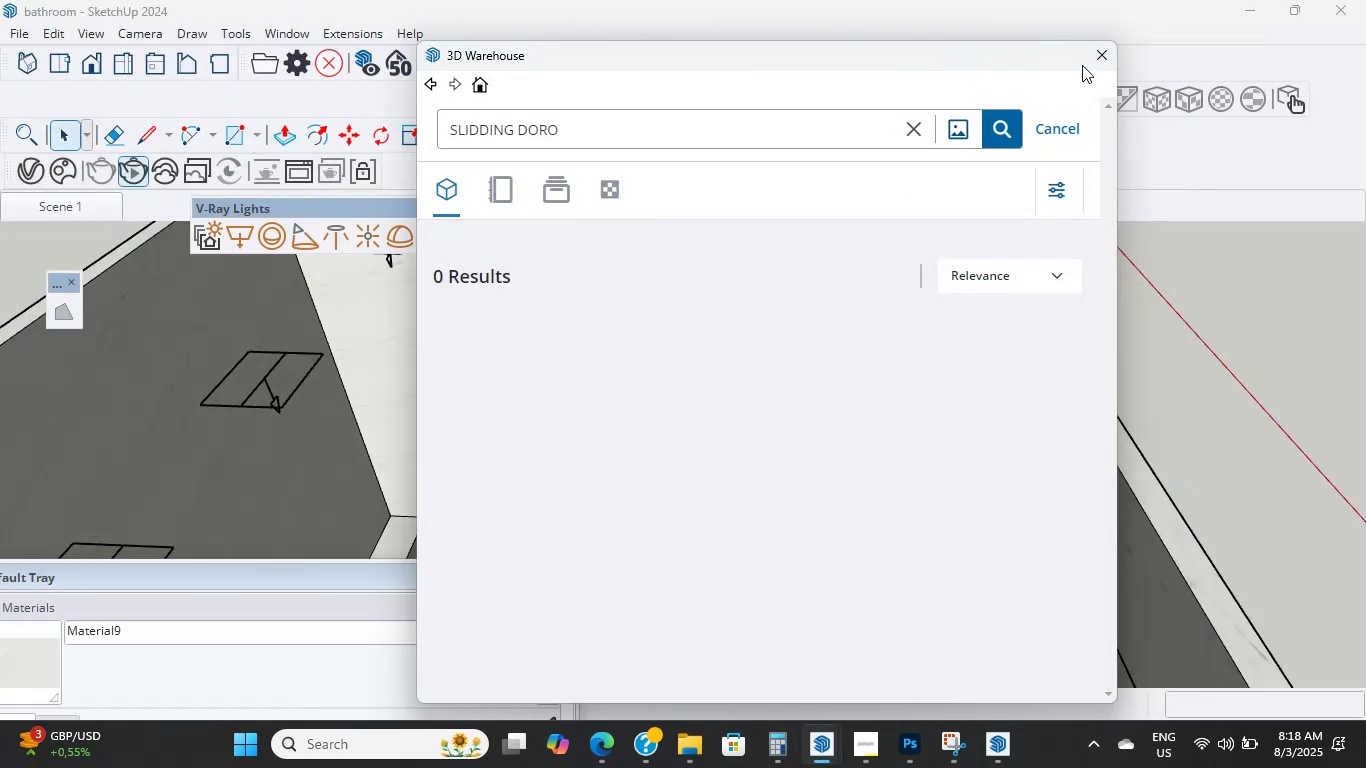 
left_click([1100, 62])
 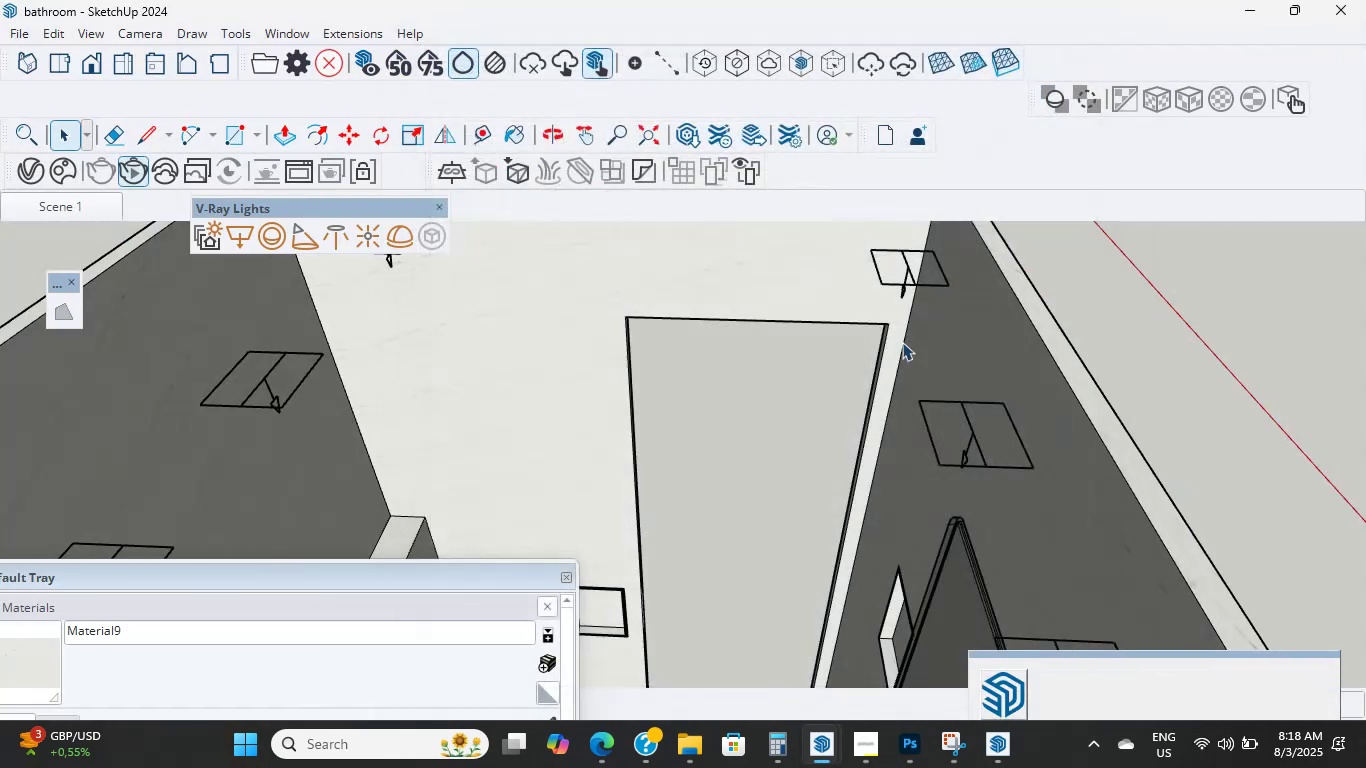 
scroll: coordinate [824, 440], scroll_direction: down, amount: 3.0
 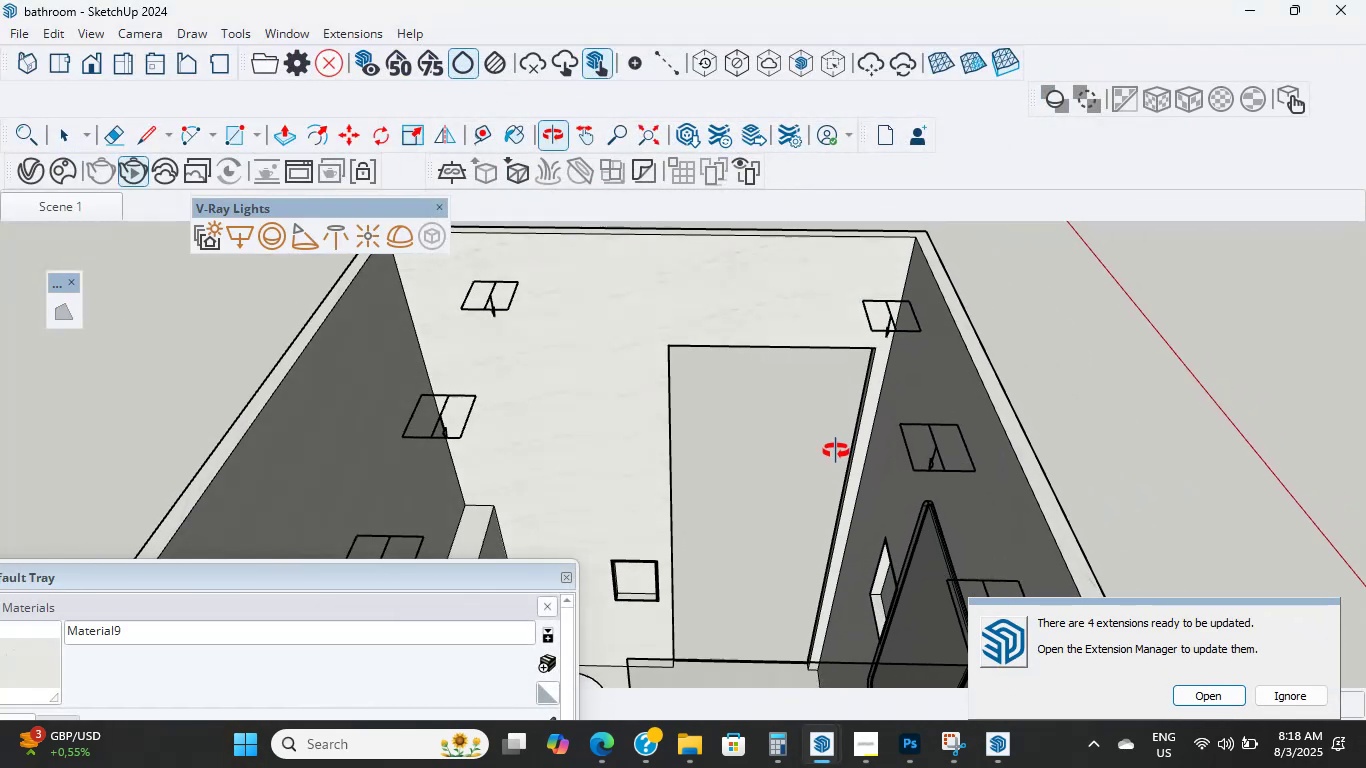 
key(Control+V)
 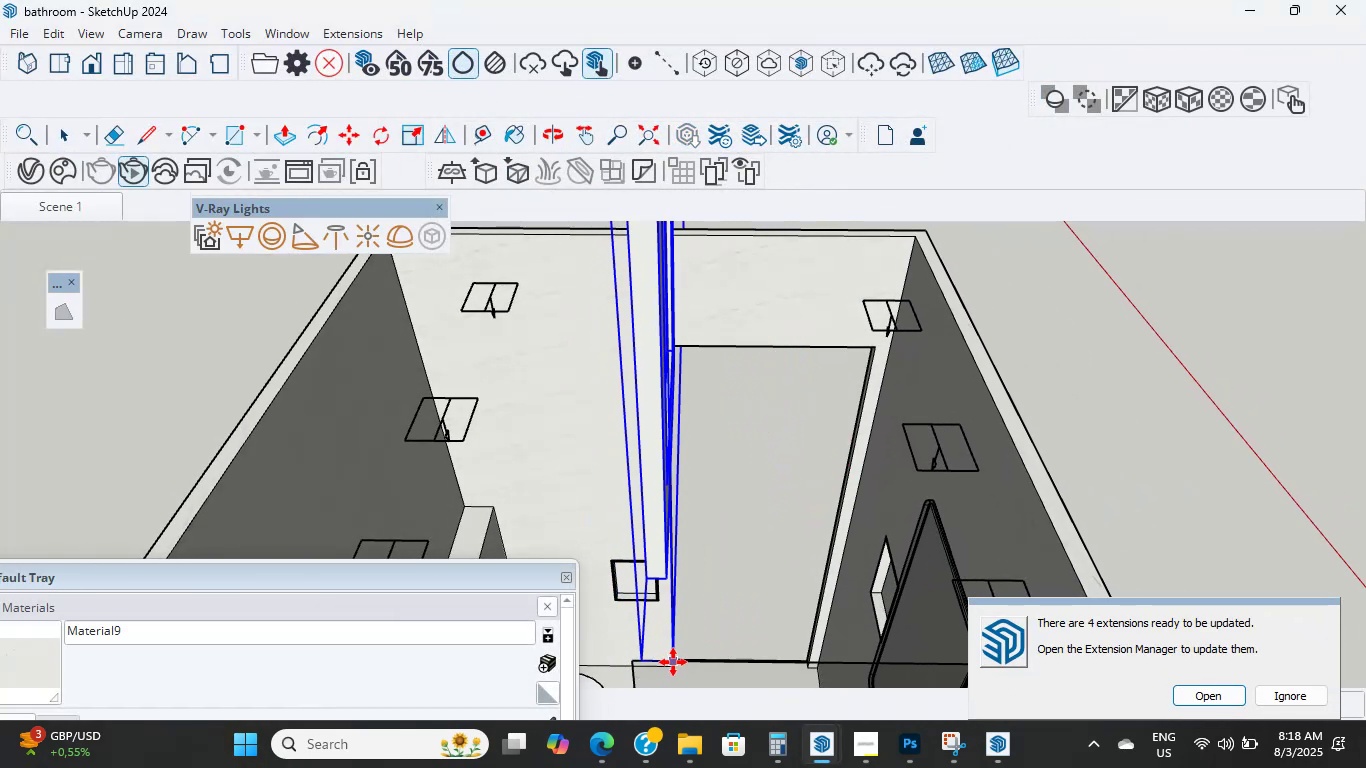 
left_click([680, 672])
 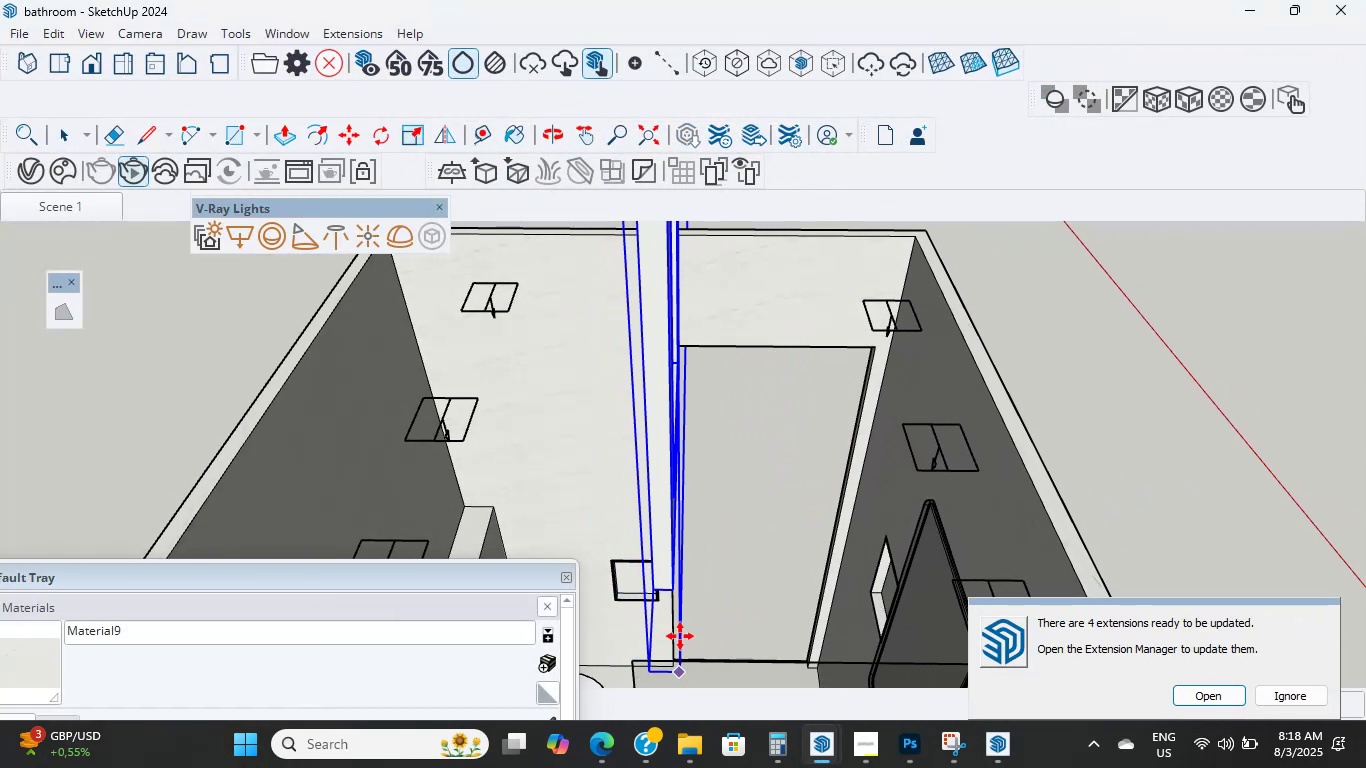 
scroll: coordinate [876, 551], scroll_direction: down, amount: 10.0
 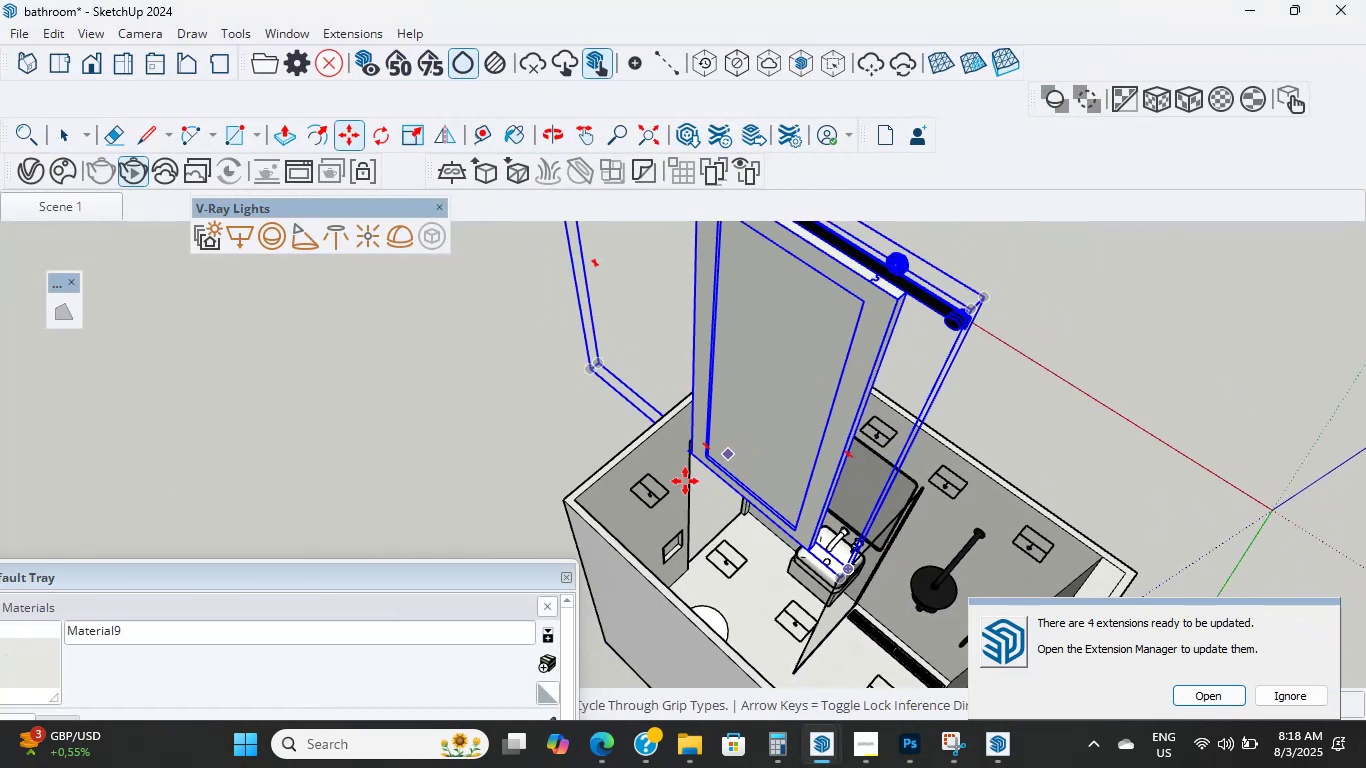 
scroll: coordinate [685, 463], scroll_direction: up, amount: 7.0
 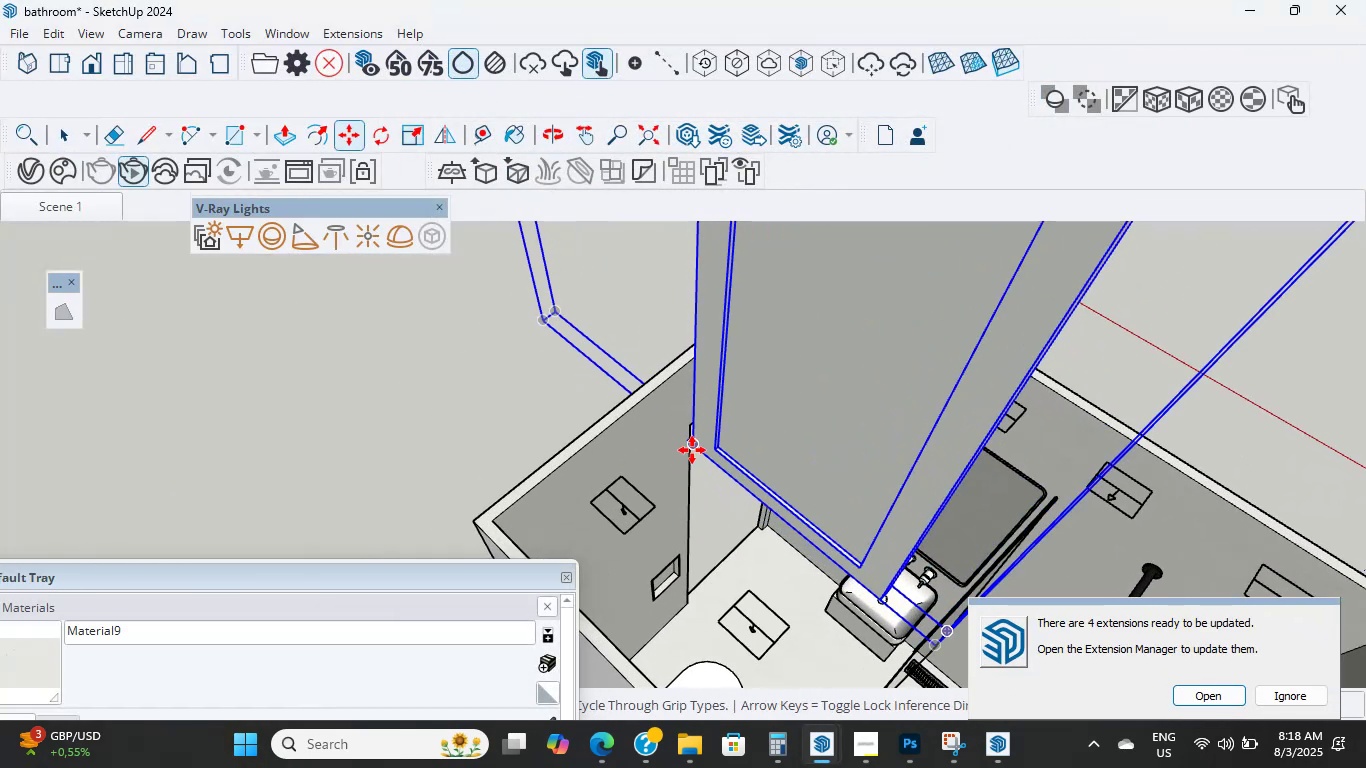 
left_click([692, 449])
 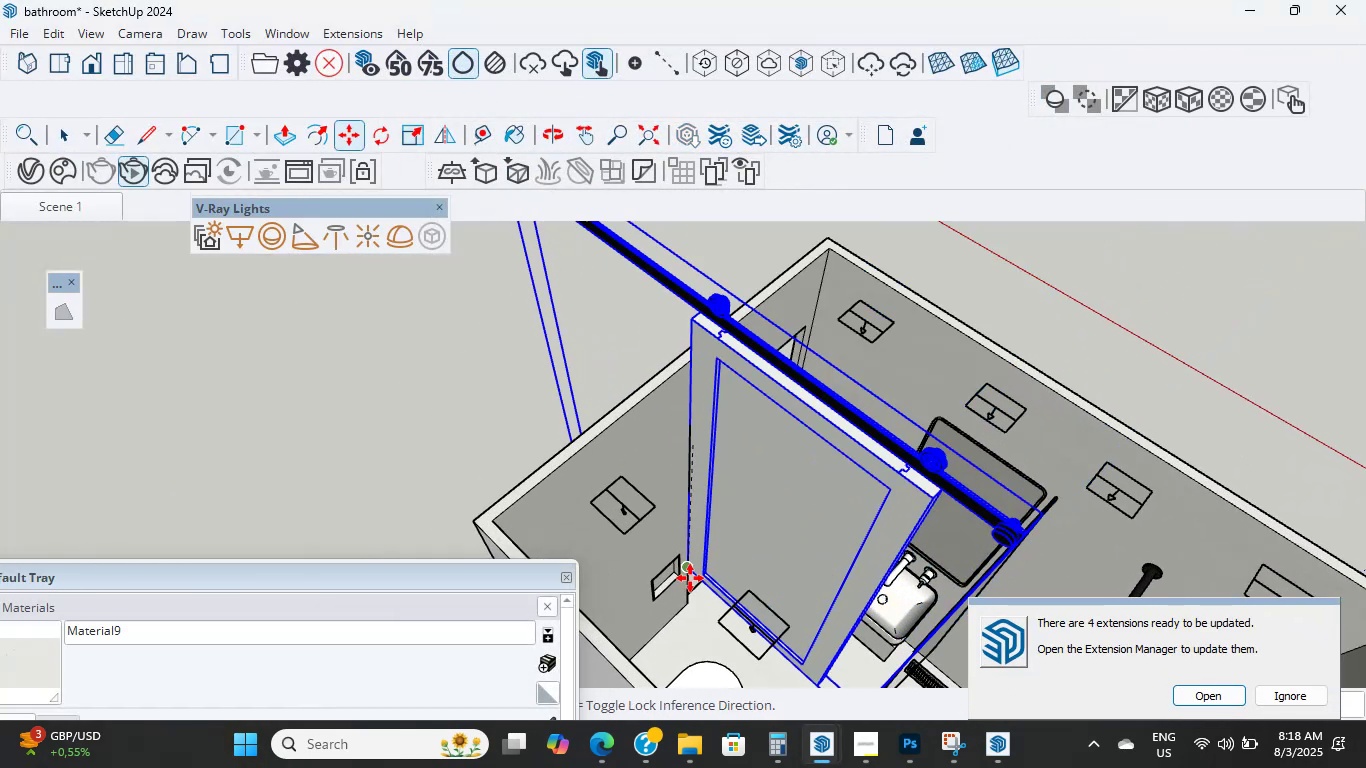 
scroll: coordinate [685, 619], scroll_direction: up, amount: 6.0
 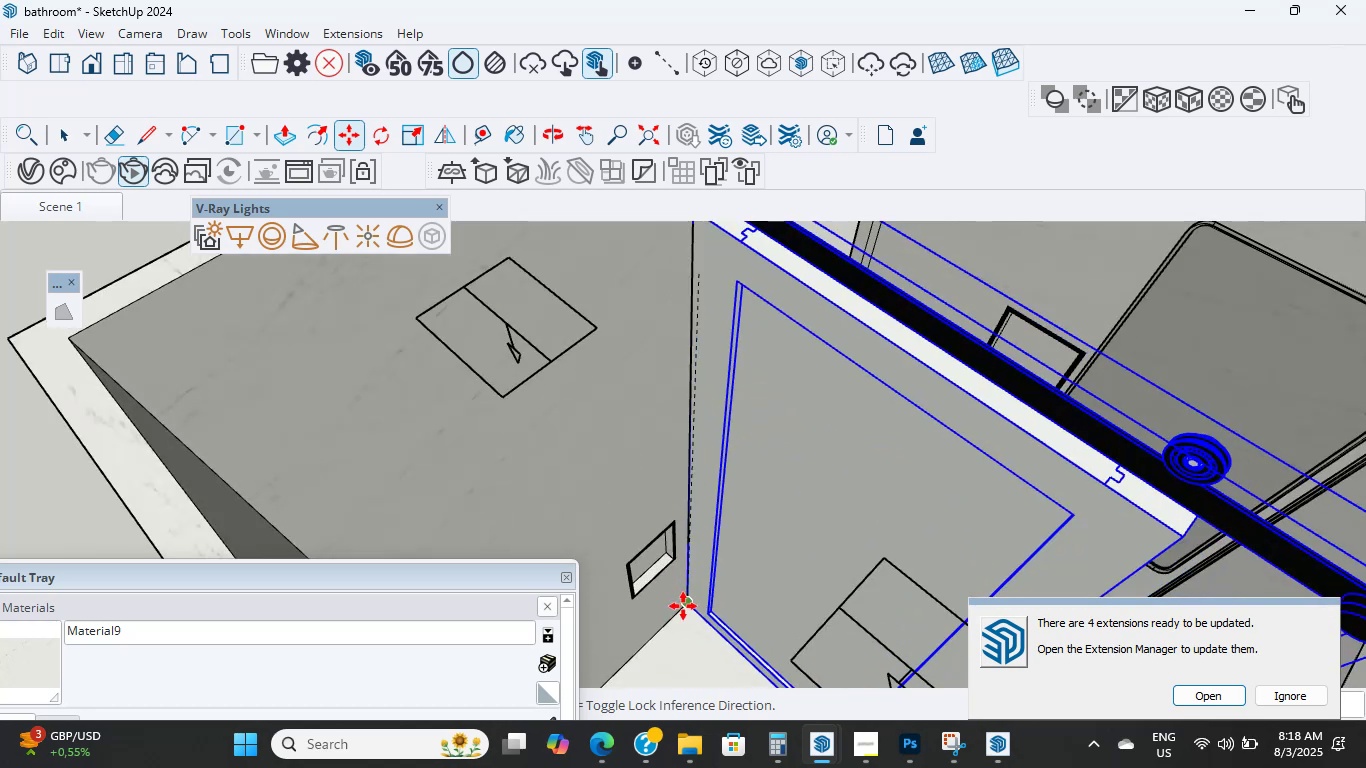 
left_click([683, 606])
 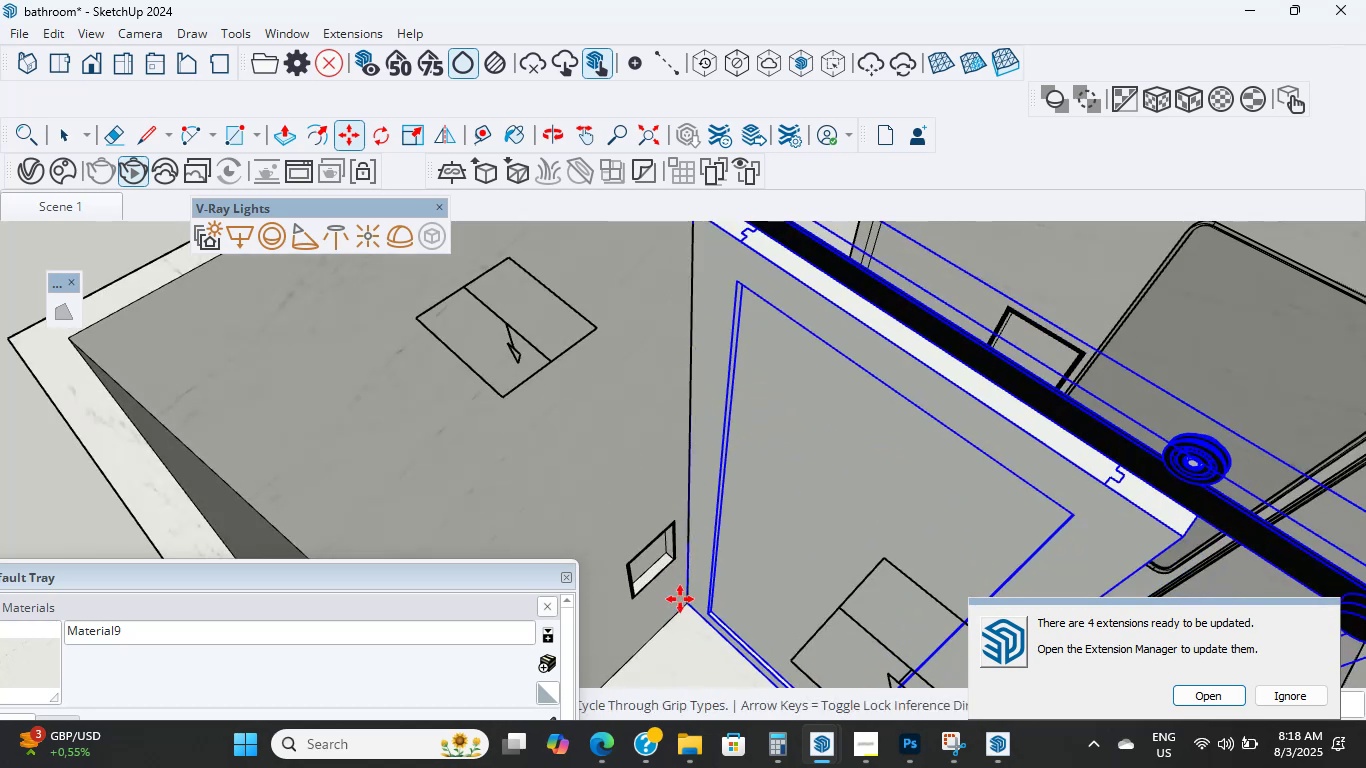 
scroll: coordinate [632, 503], scroll_direction: down, amount: 11.0
 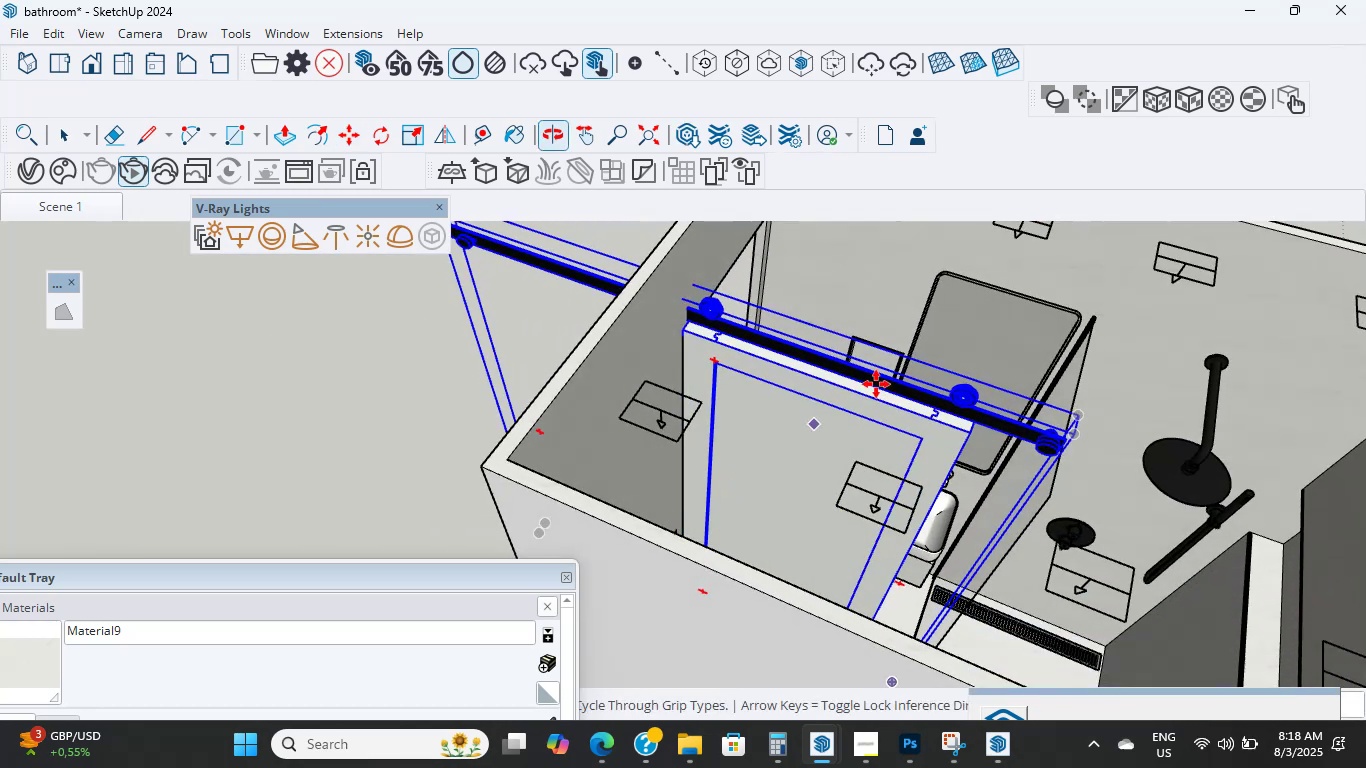 
scroll: coordinate [985, 357], scroll_direction: up, amount: 2.0
 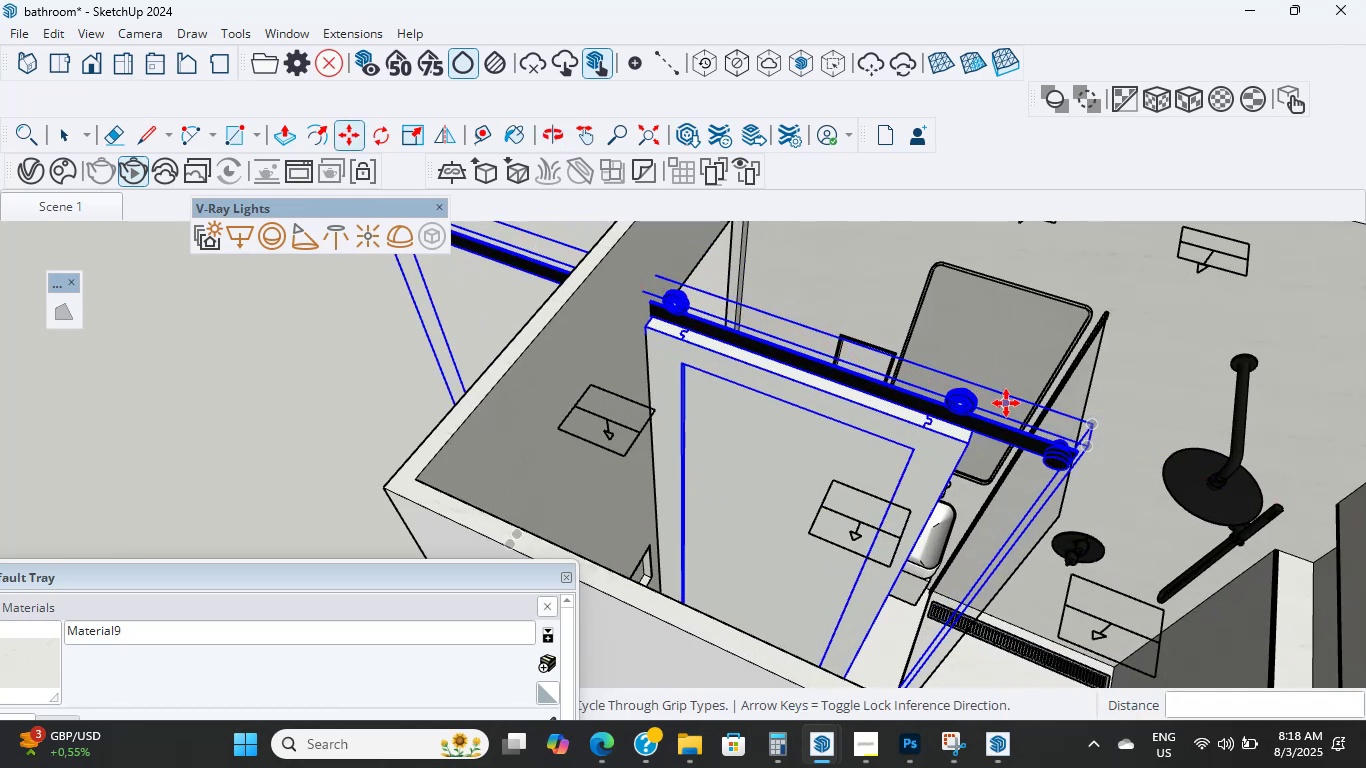 
left_click([1003, 403])
 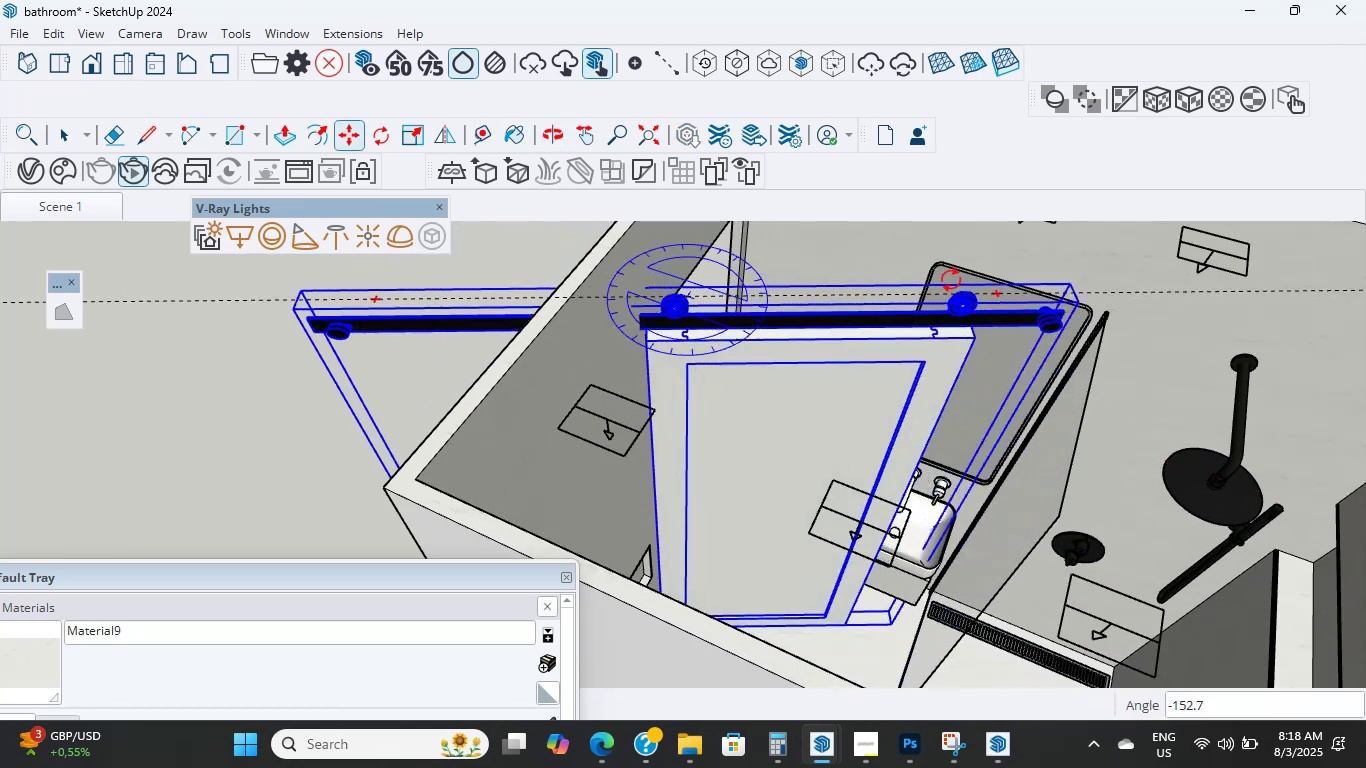 
hold_key(key=ShiftLeft, duration=0.65)
scroll: coordinate [873, 234], scroll_direction: down, amount: 1.0
 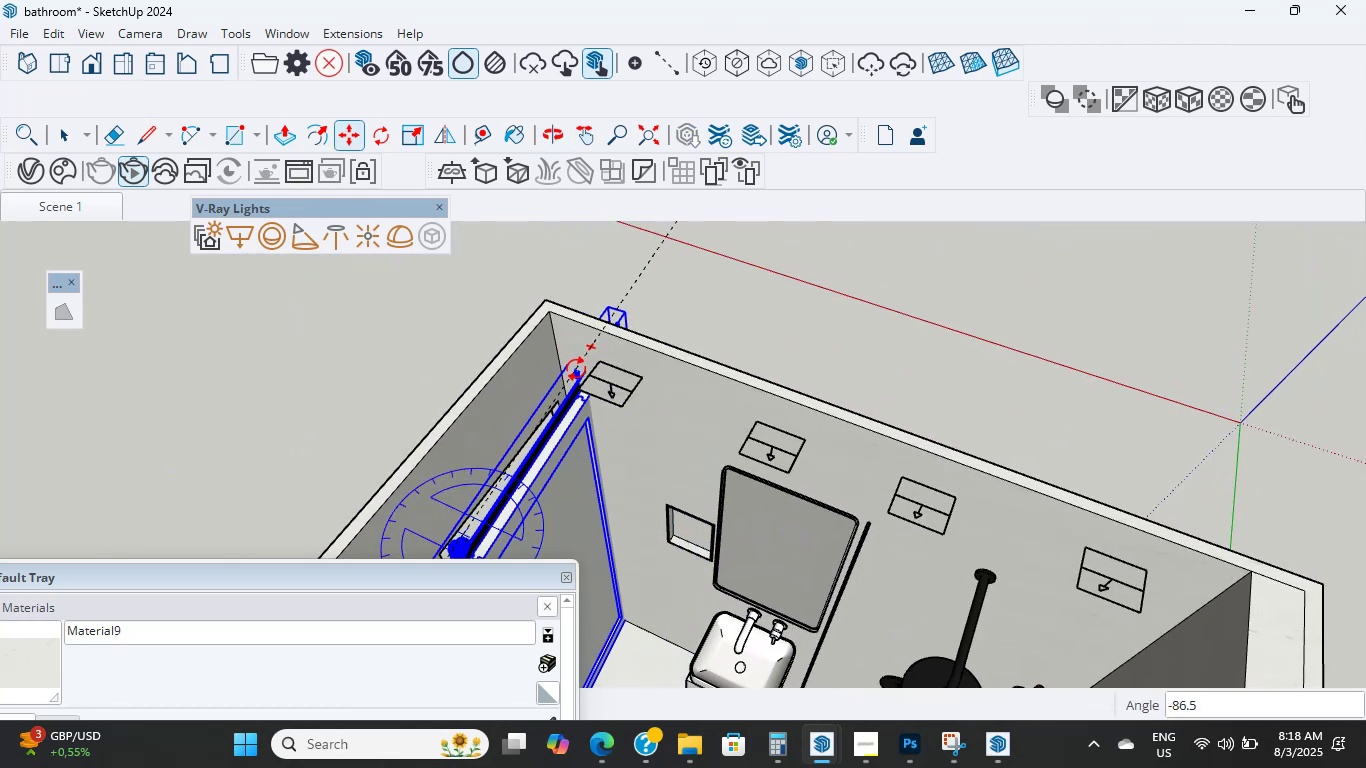 
scroll: coordinate [533, 478], scroll_direction: up, amount: 3.0
 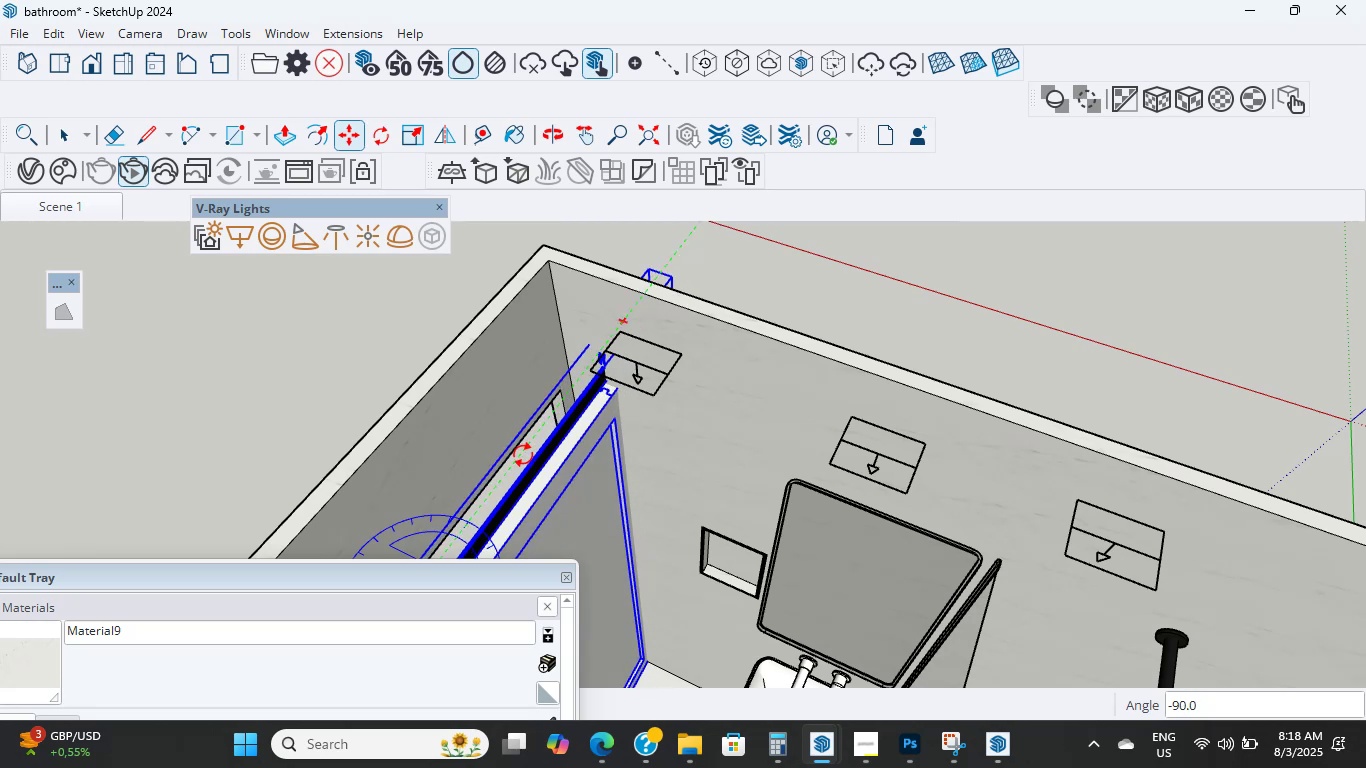 
hold_key(key=ShiftLeft, duration=0.72)
scroll: coordinate [534, 454], scroll_direction: down, amount: 5.0
 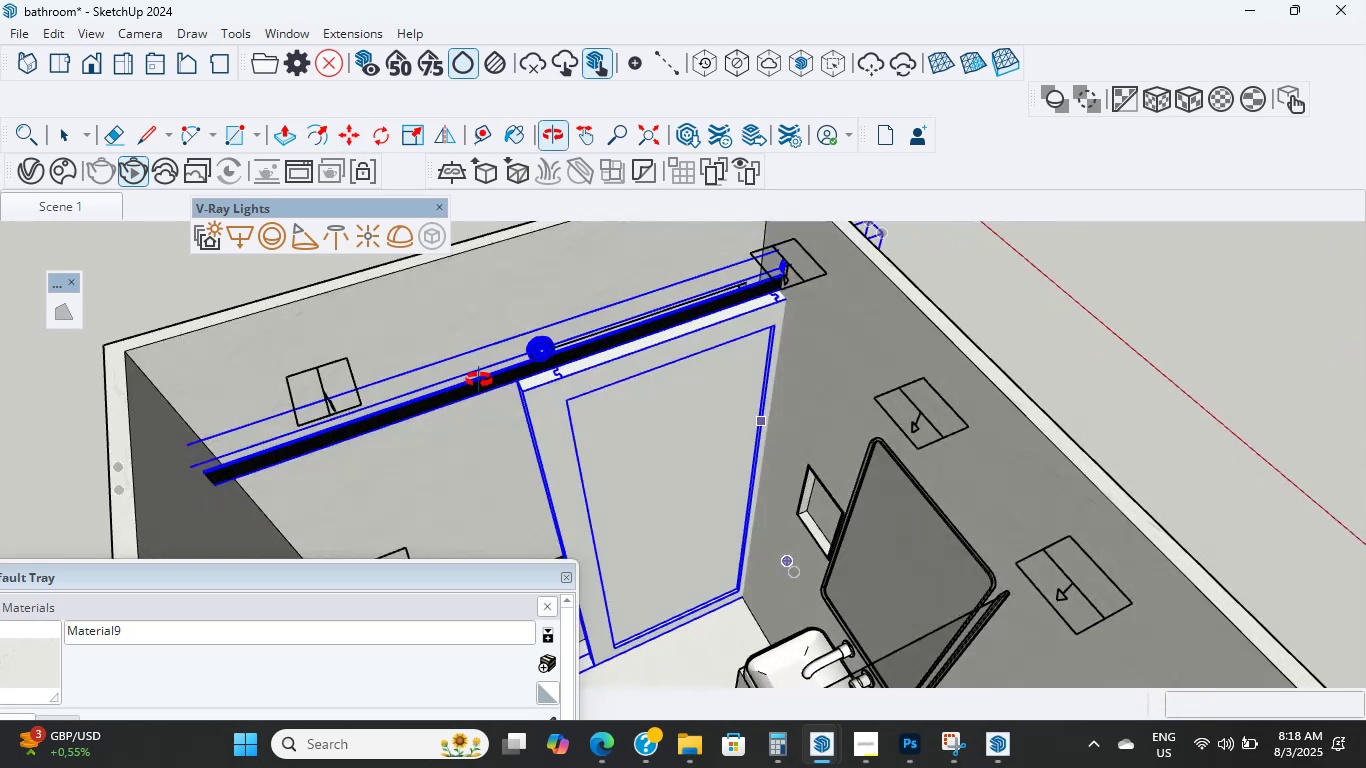 
scroll: coordinate [688, 367], scroll_direction: up, amount: 2.0
 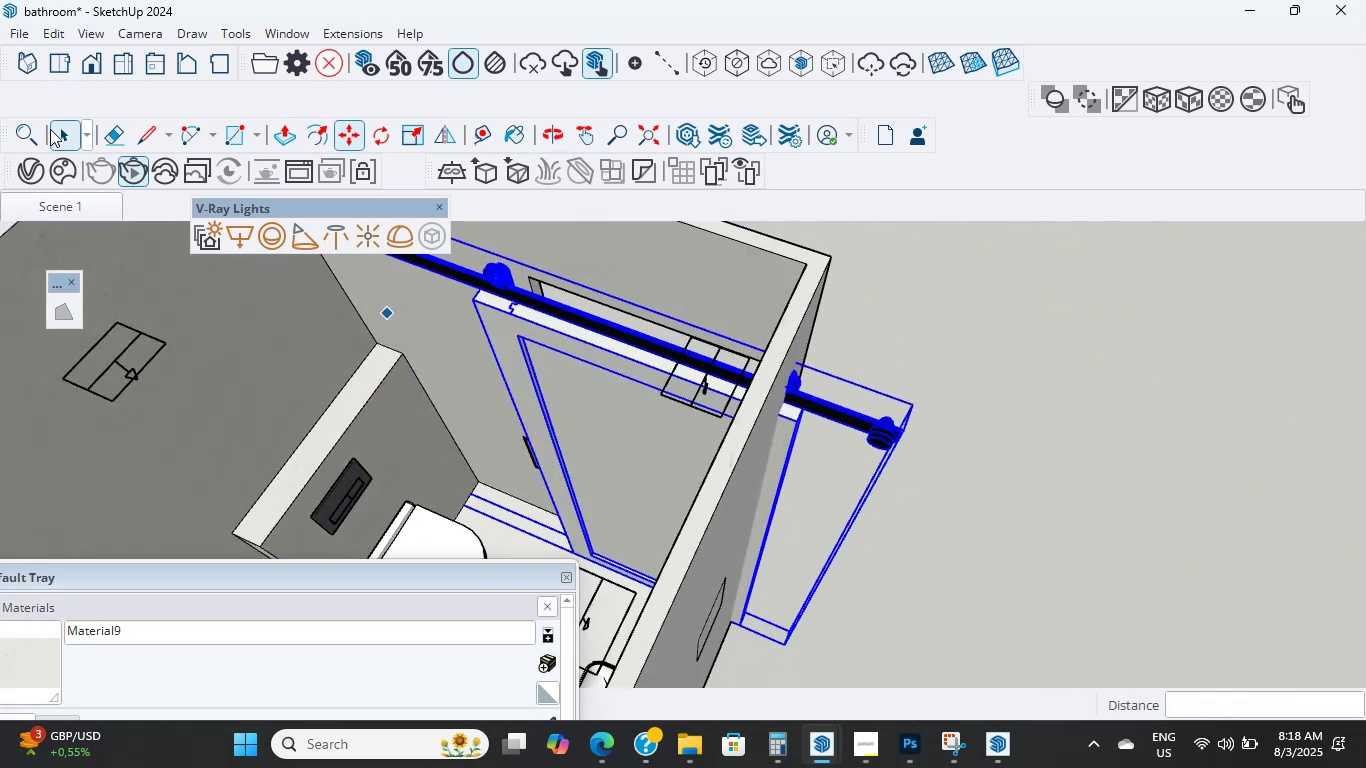 
left_click([60, 123])
 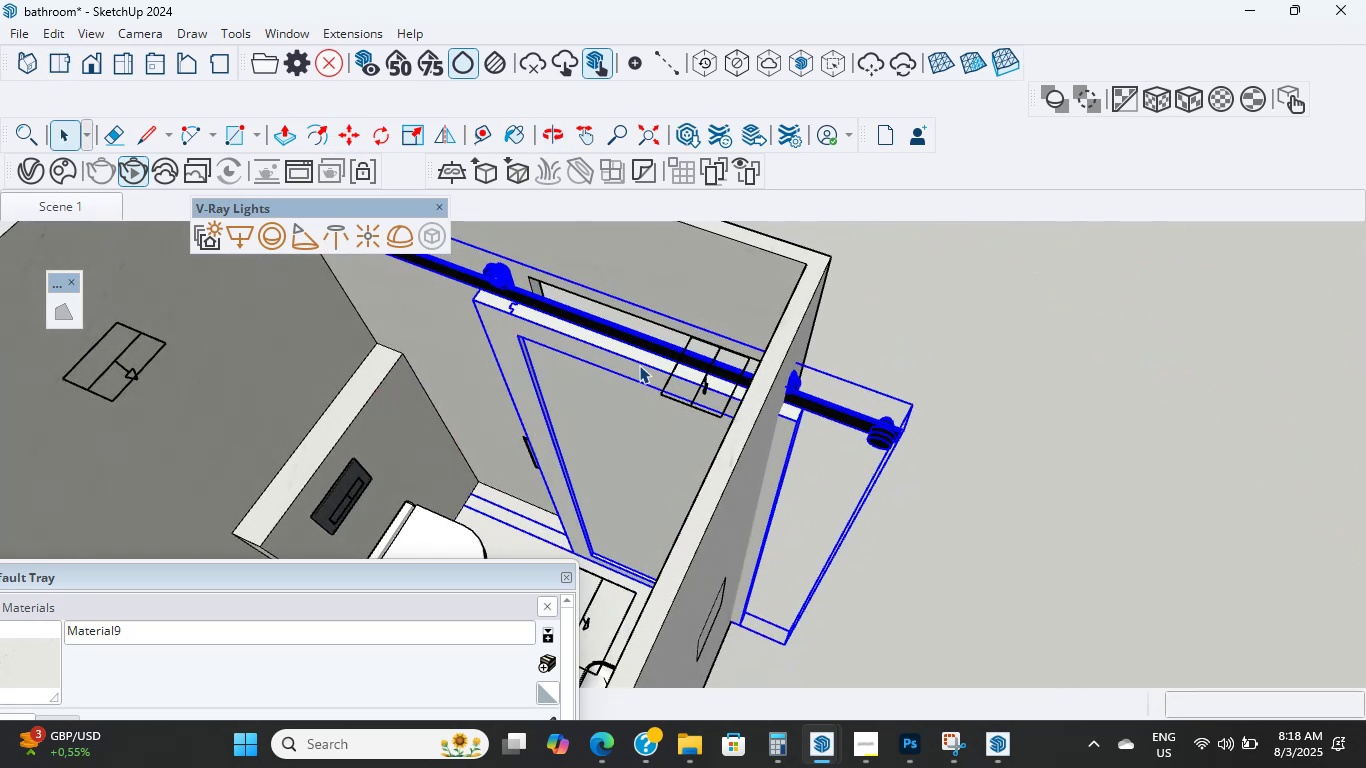 
double_click([638, 364])
 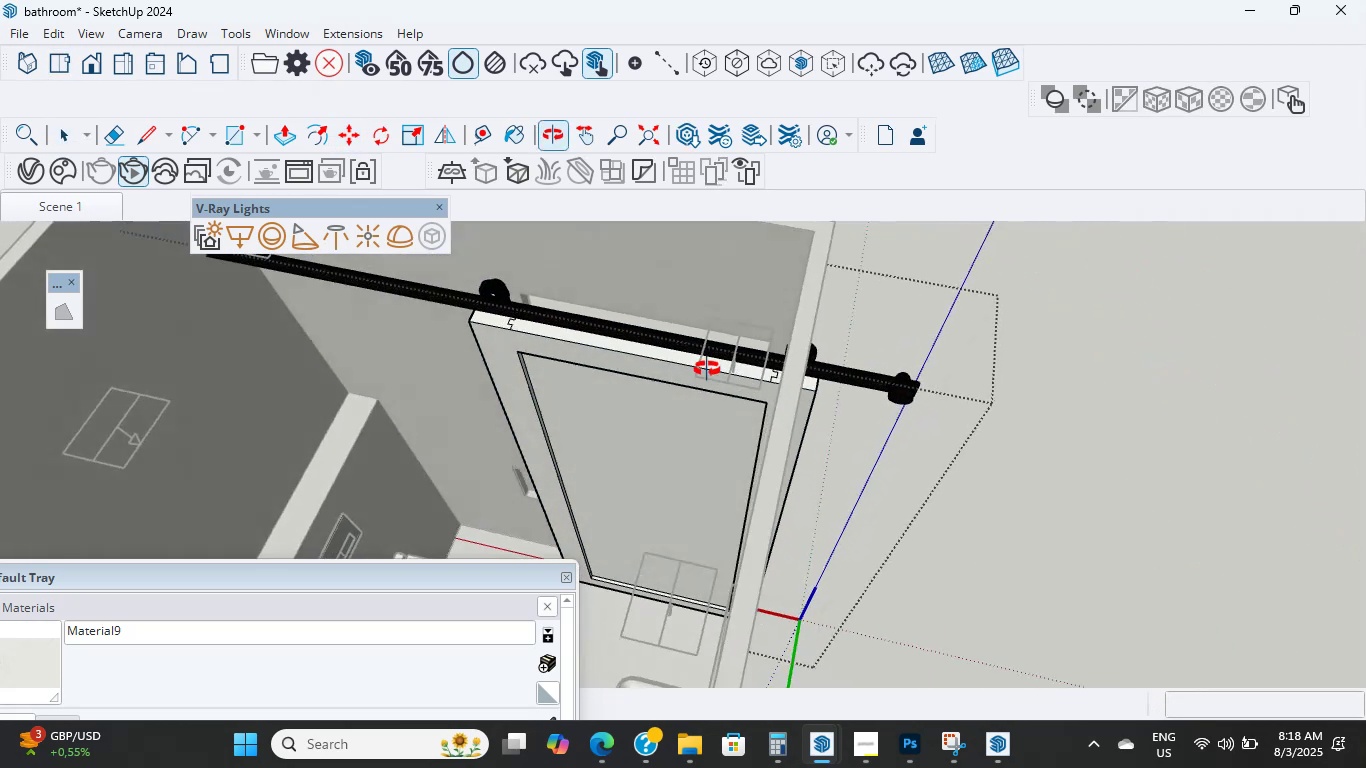 
left_click([676, 376])
 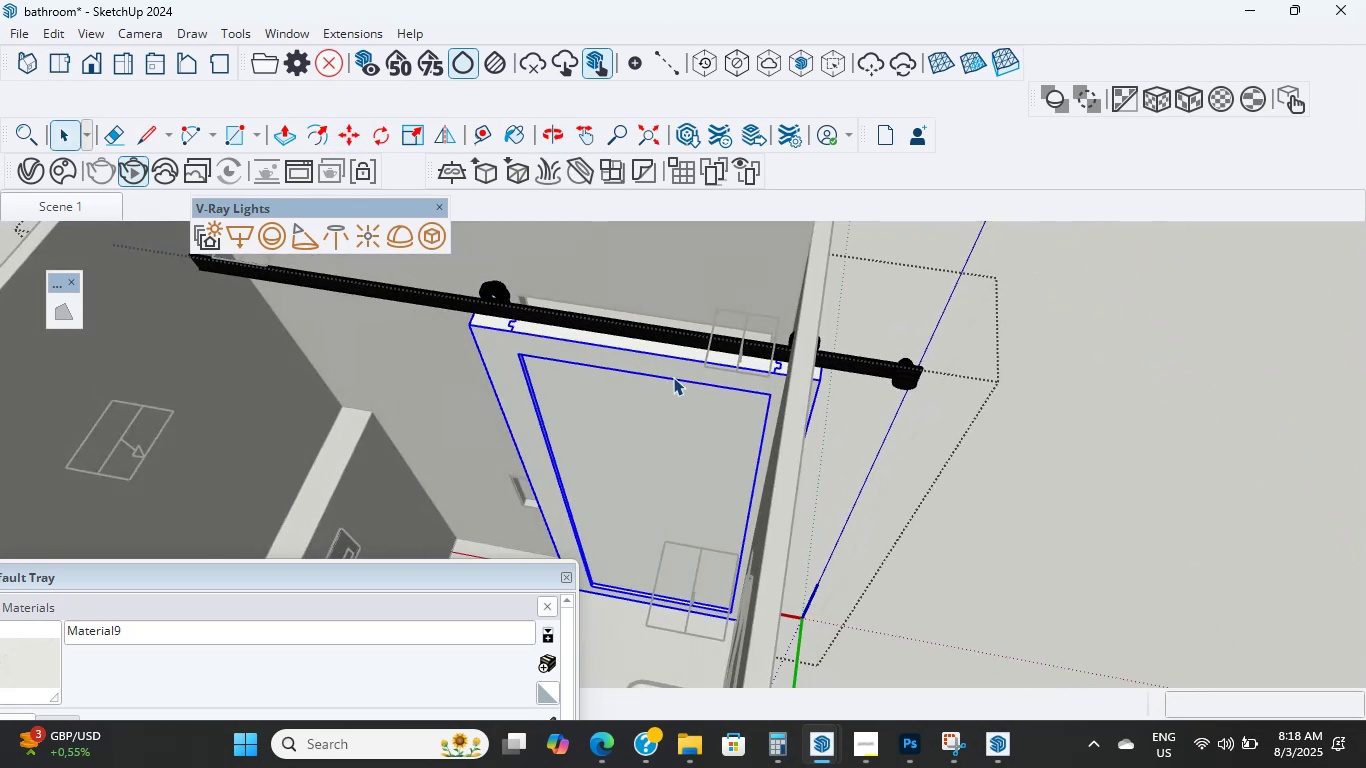 
key(S)
 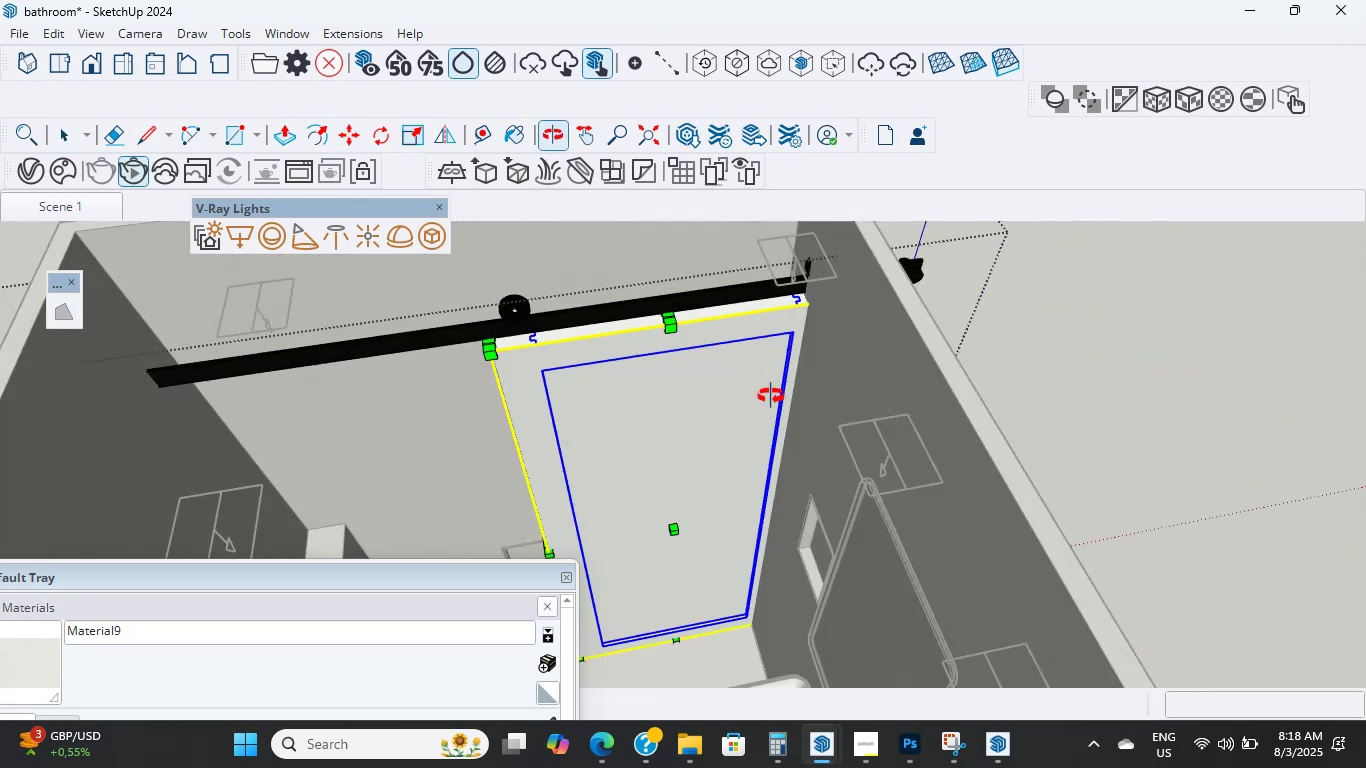 
scroll: coordinate [493, 551], scroll_direction: up, amount: 4.0
 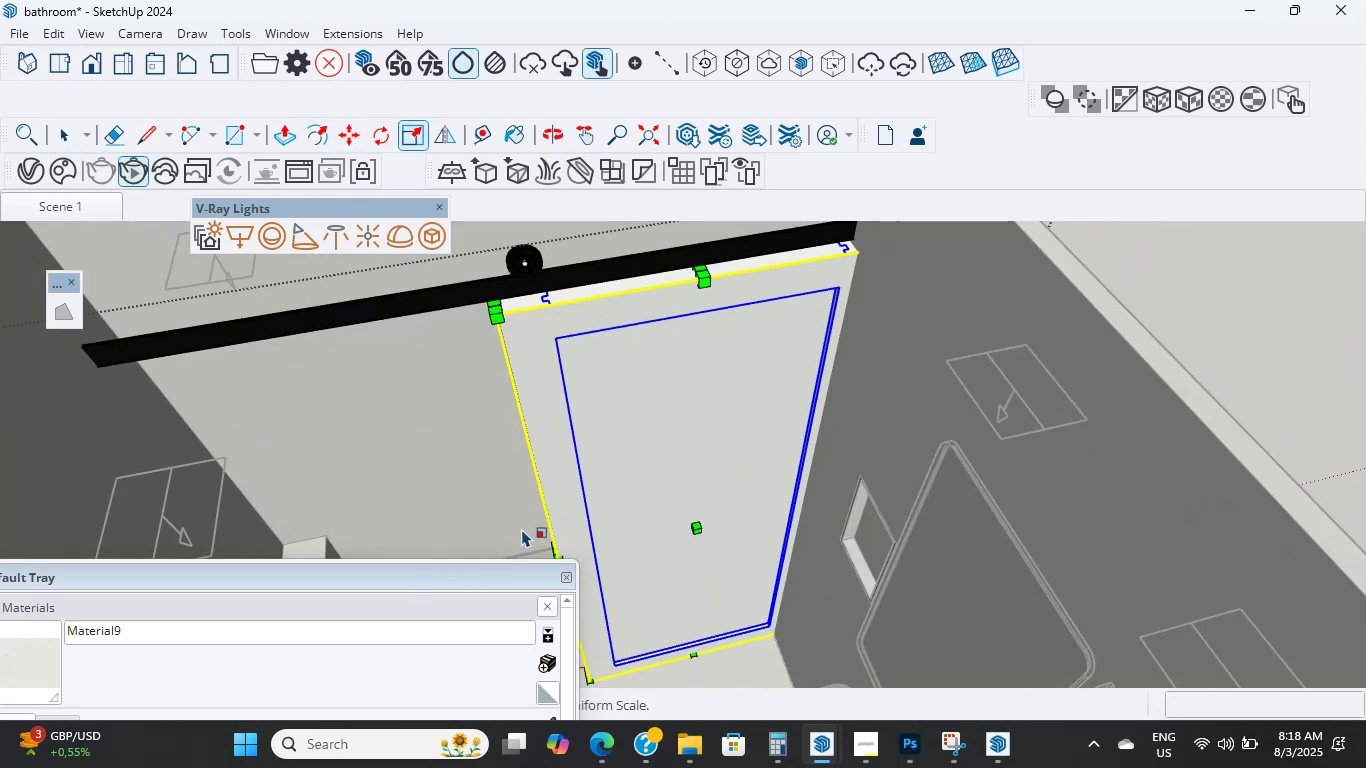 
key(Shift+ShiftLeft)
 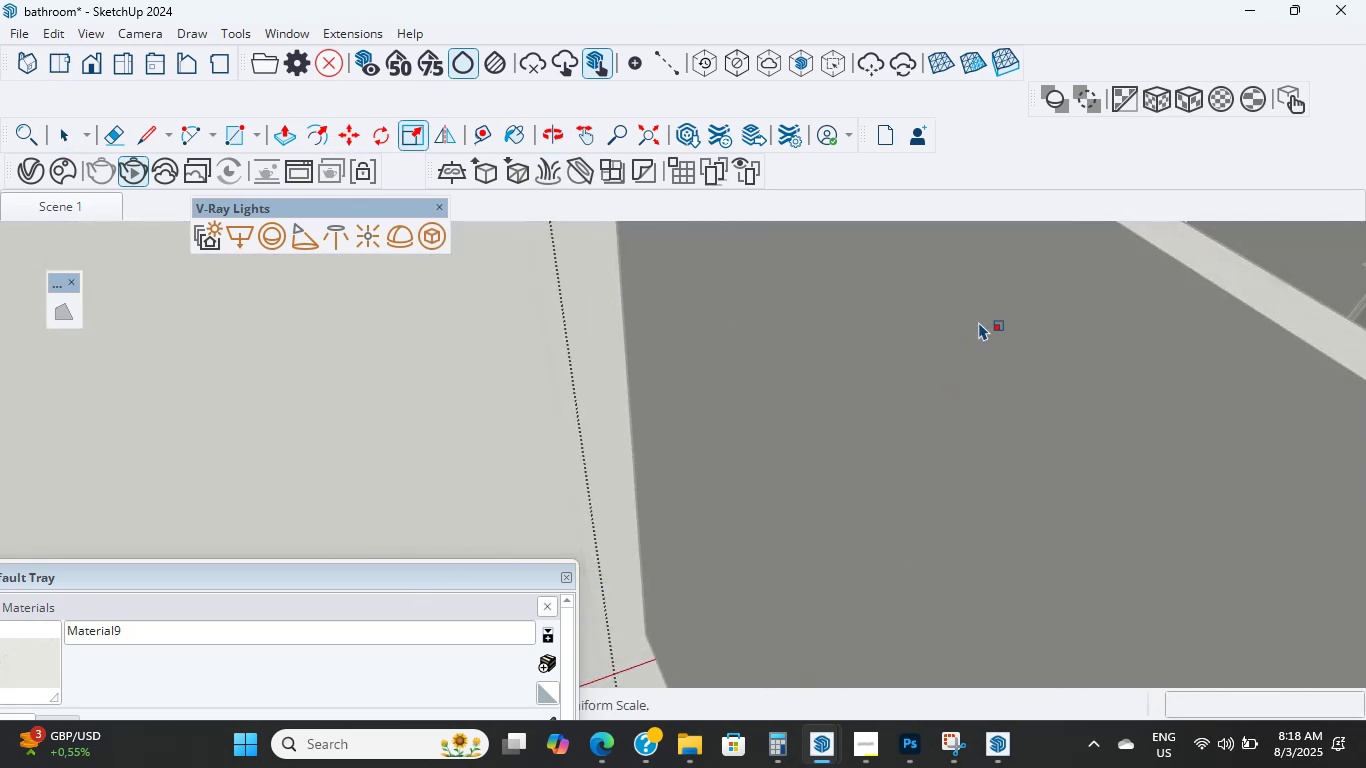 
hold_key(key=ShiftLeft, duration=1.64)
scroll: coordinate [816, 400], scroll_direction: up, amount: 9.0
 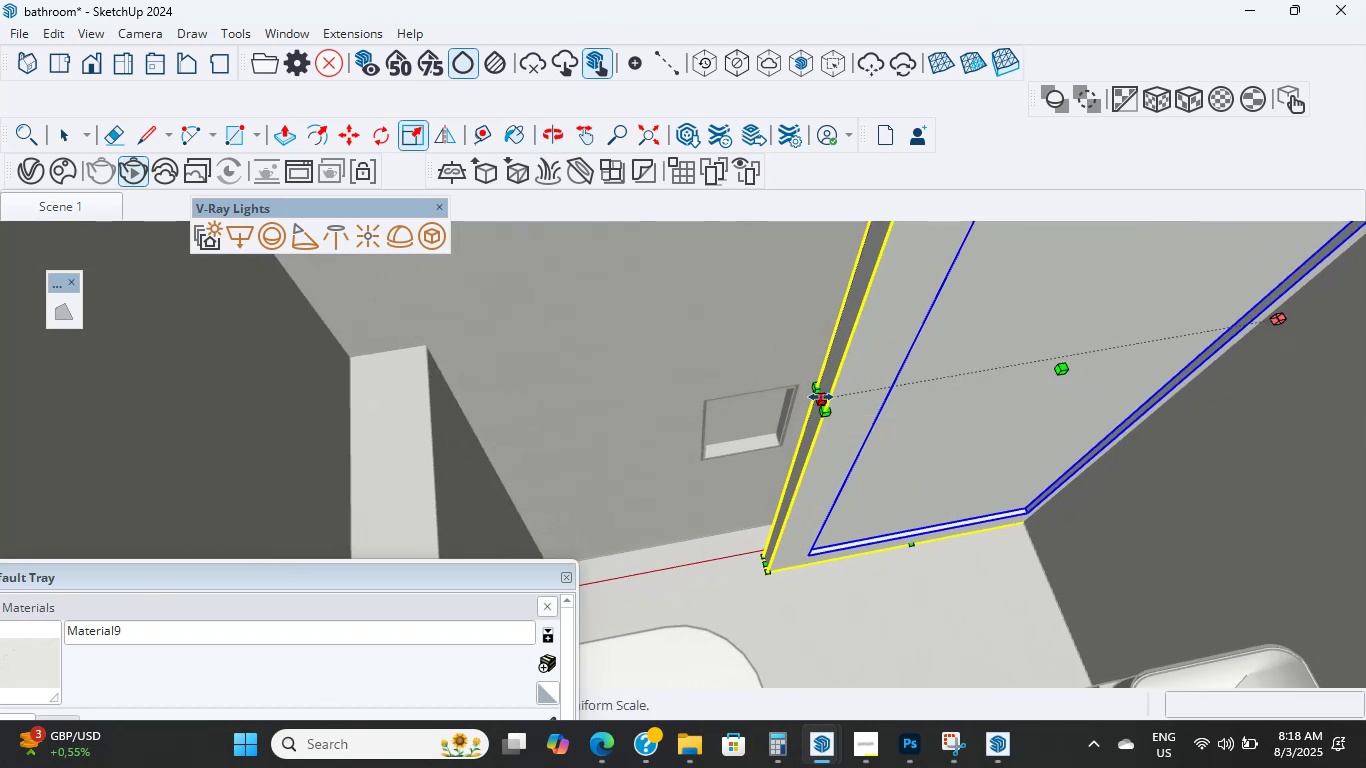 
scroll: coordinate [899, 342], scroll_direction: down, amount: 2.0
 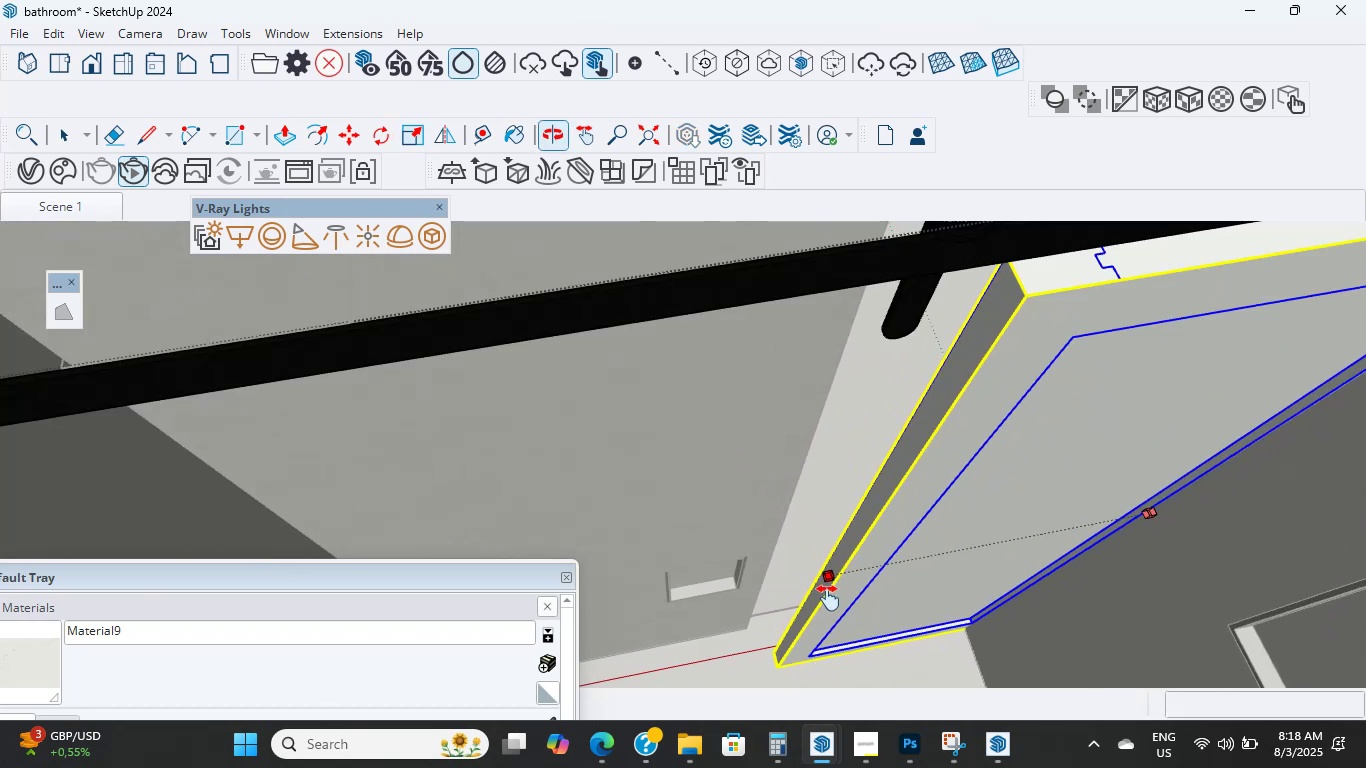 
hold_key(key=ShiftLeft, duration=0.59)
 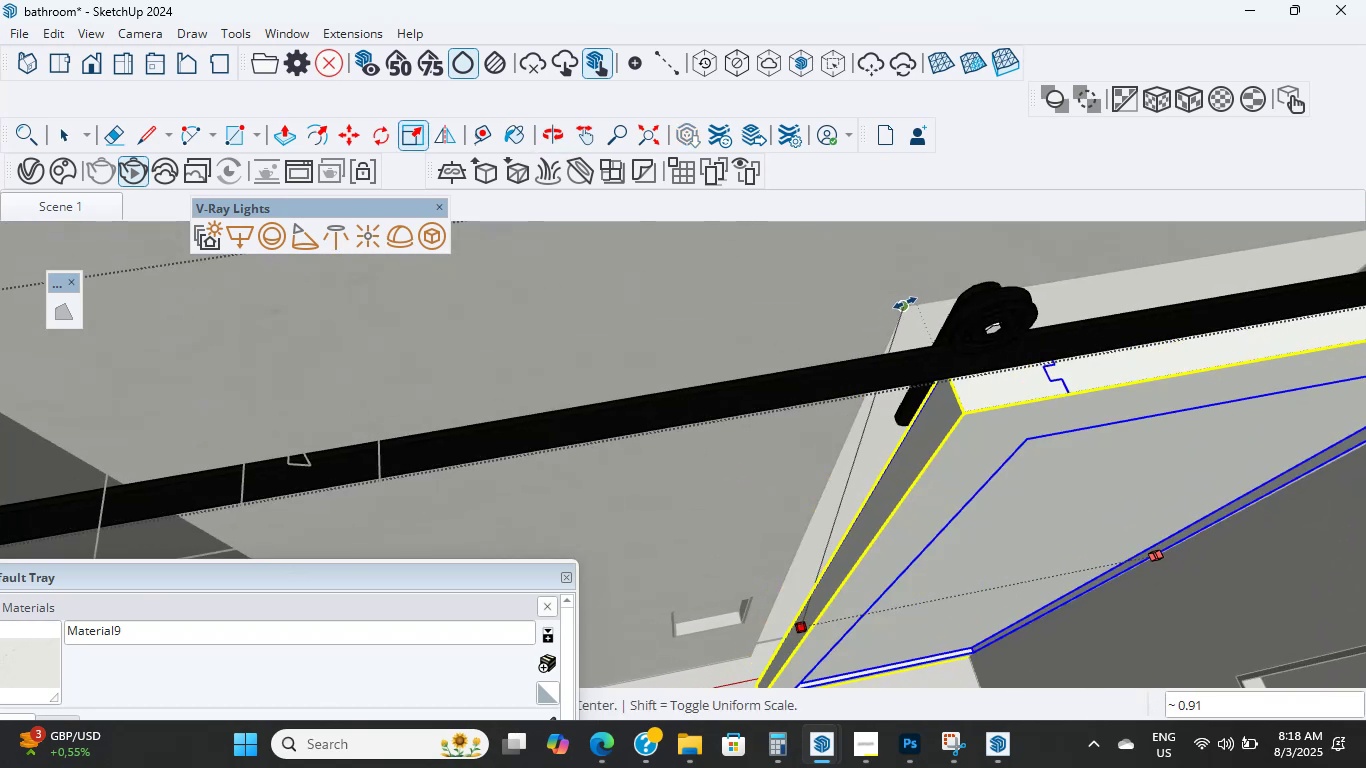 
scroll: coordinate [806, 407], scroll_direction: down, amount: 6.0
 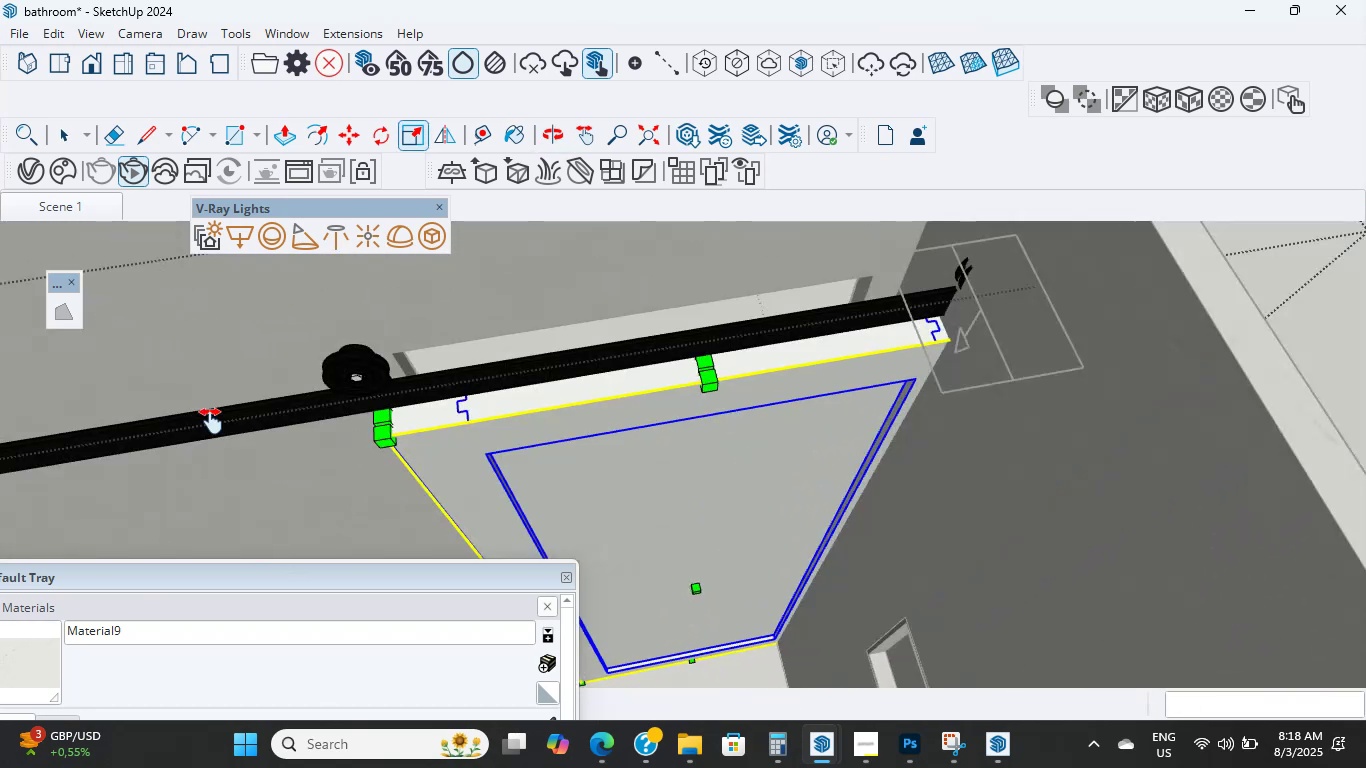 
hold_key(key=ShiftLeft, duration=0.58)
 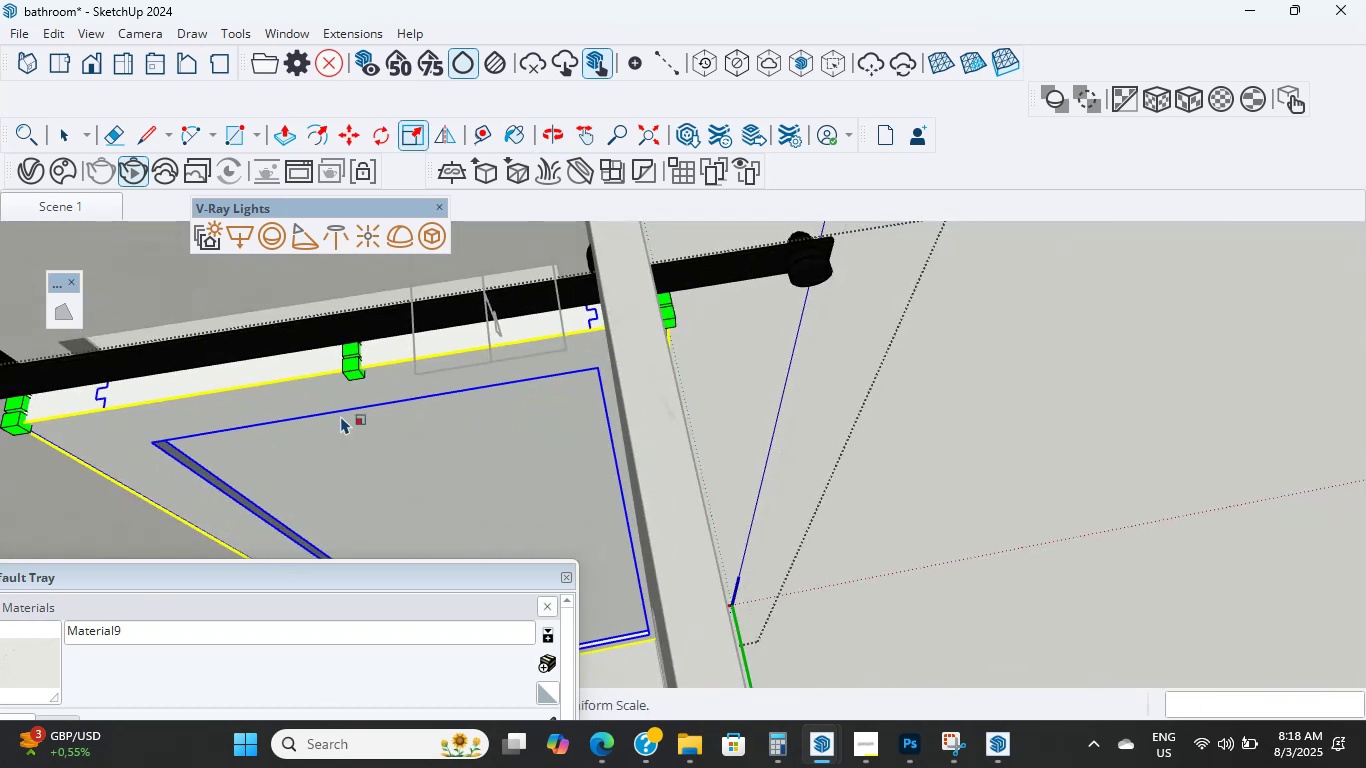 
key(Shift+ShiftLeft)
 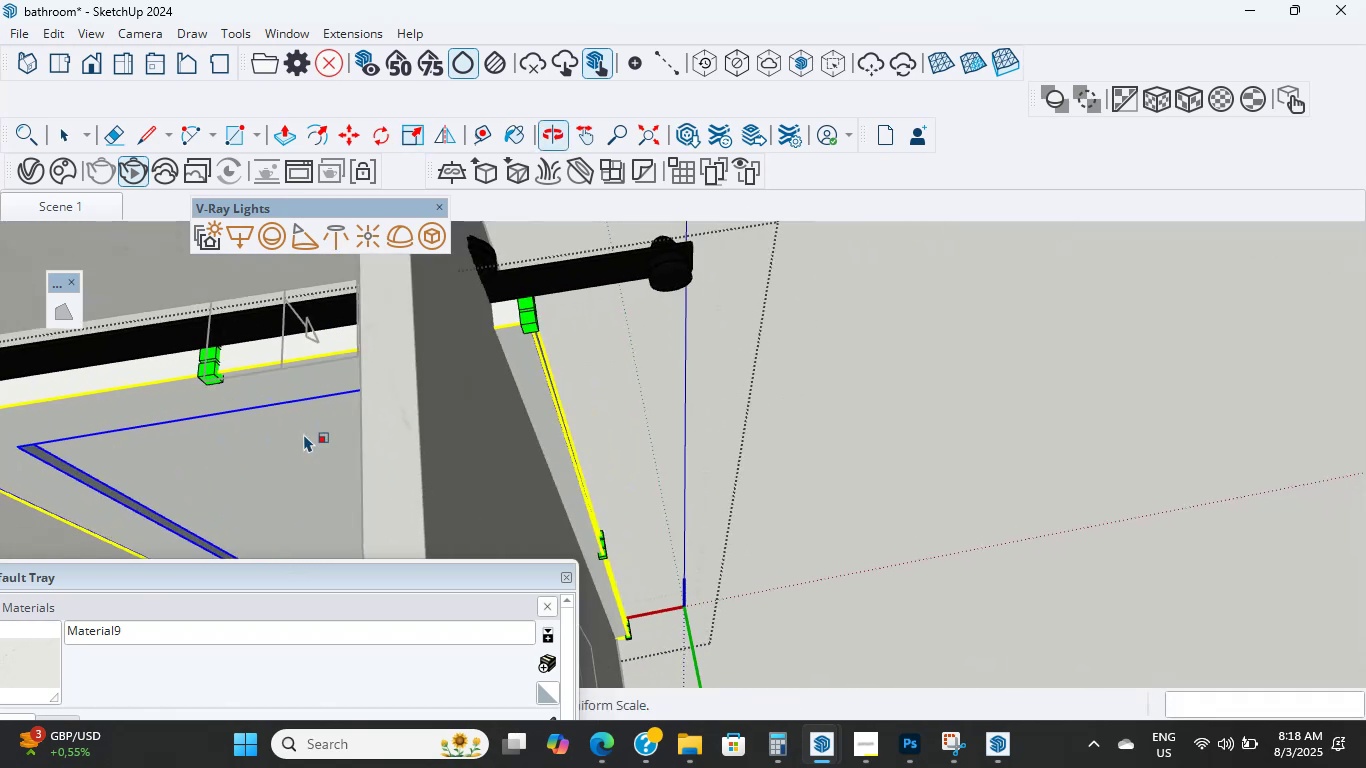 
scroll: coordinate [590, 524], scroll_direction: up, amount: 7.0
 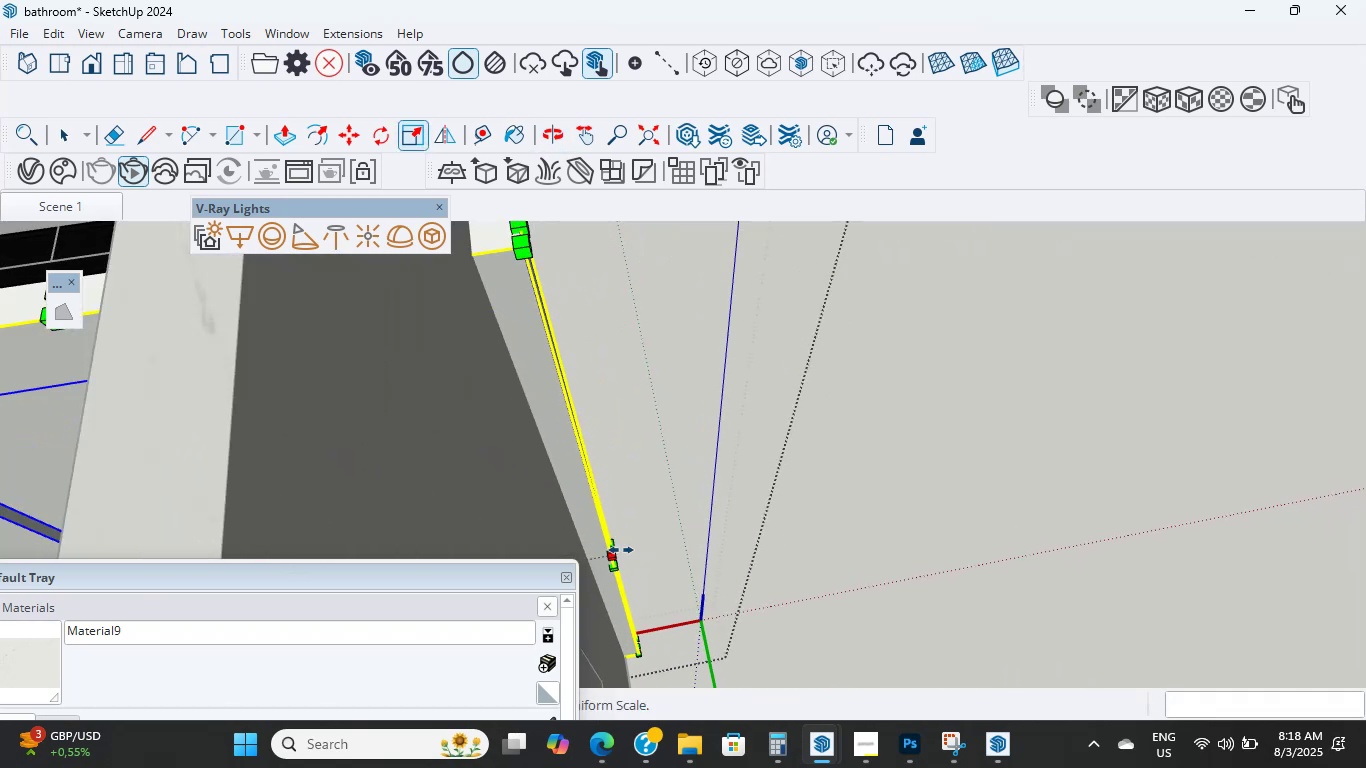 
left_click([620, 550])
 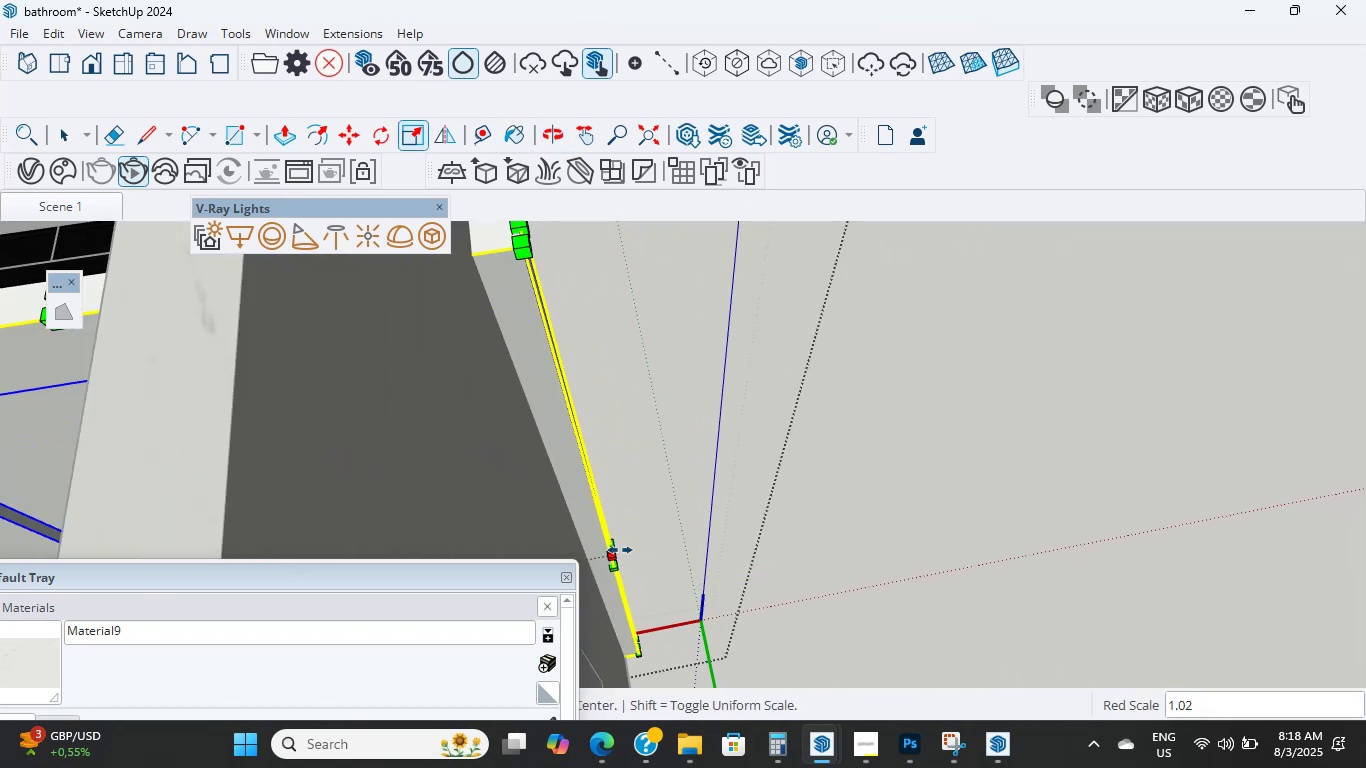 
hold_key(key=ShiftLeft, duration=0.96)
scroll: coordinate [523, 506], scroll_direction: down, amount: 3.0
 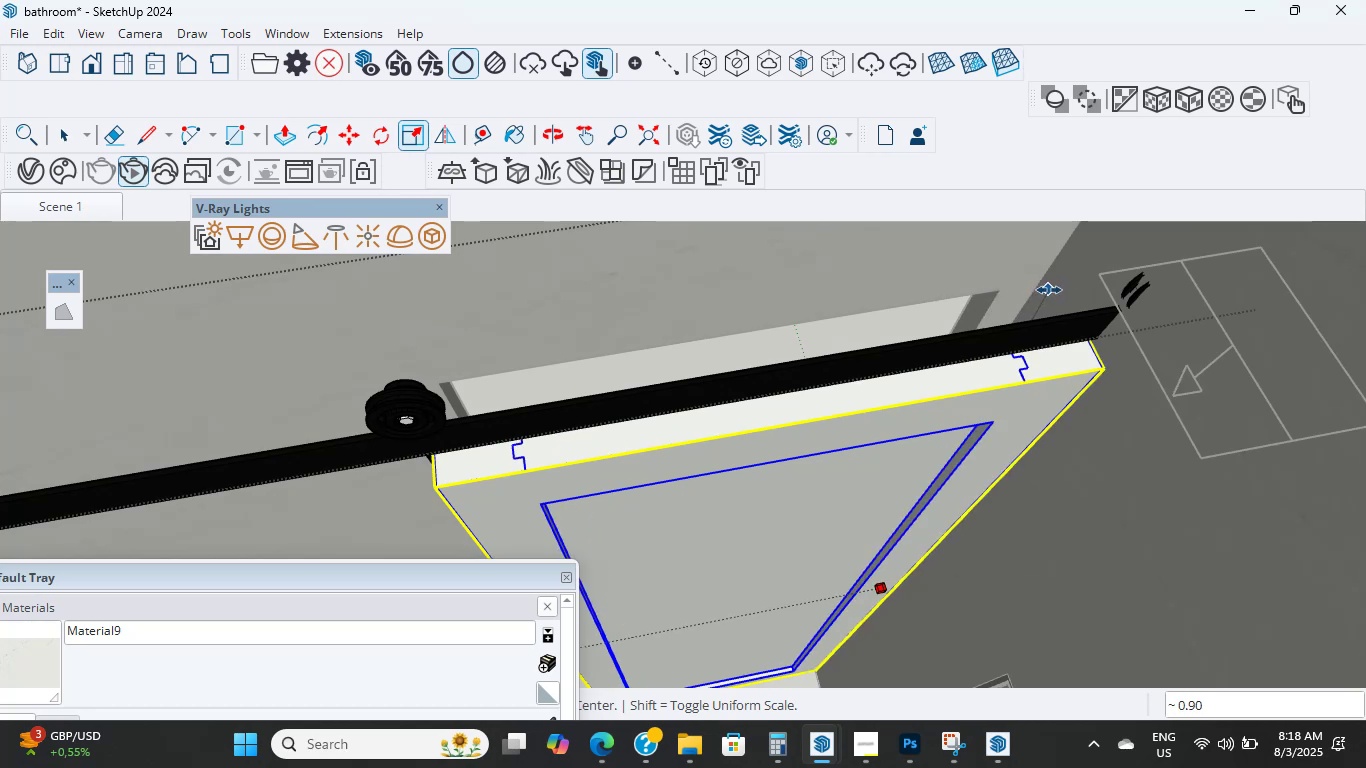 
left_click([997, 297])
 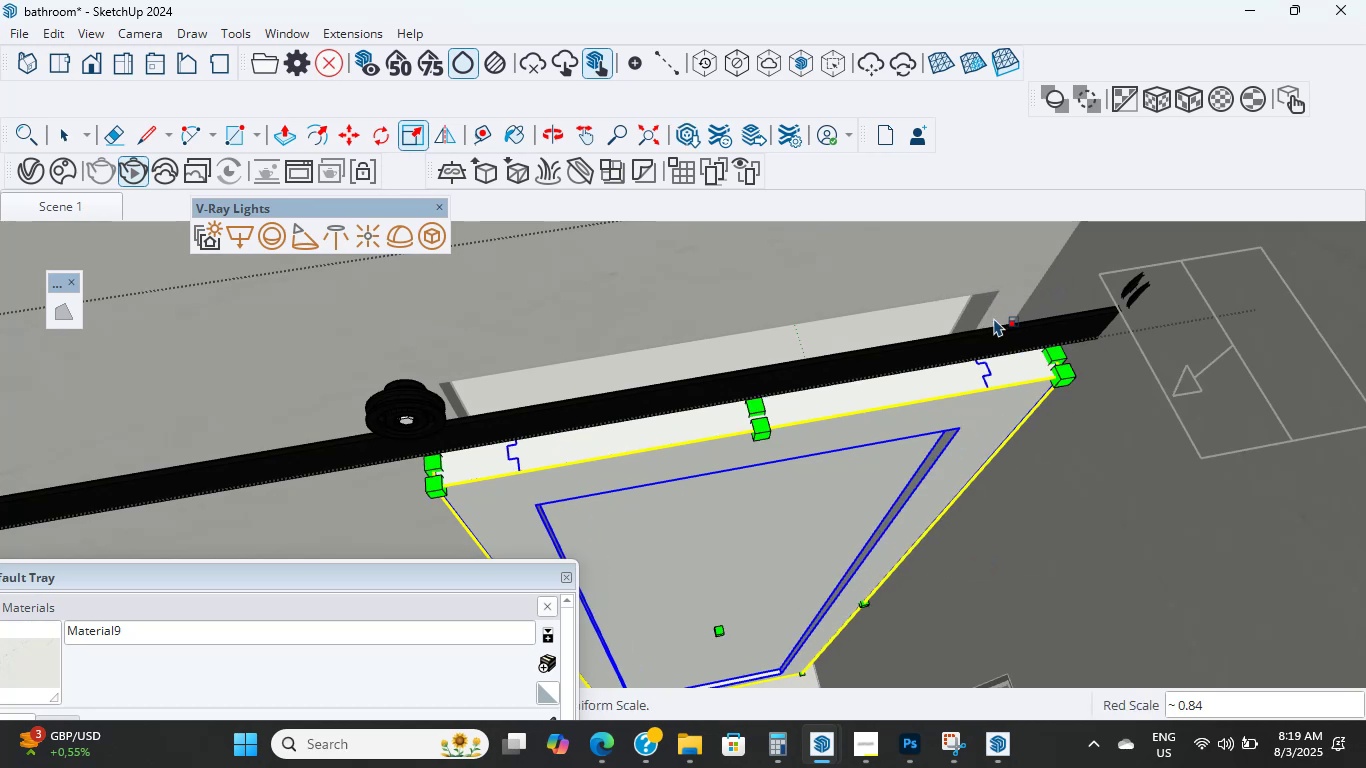 
scroll: coordinate [905, 466], scroll_direction: down, amount: 3.0
 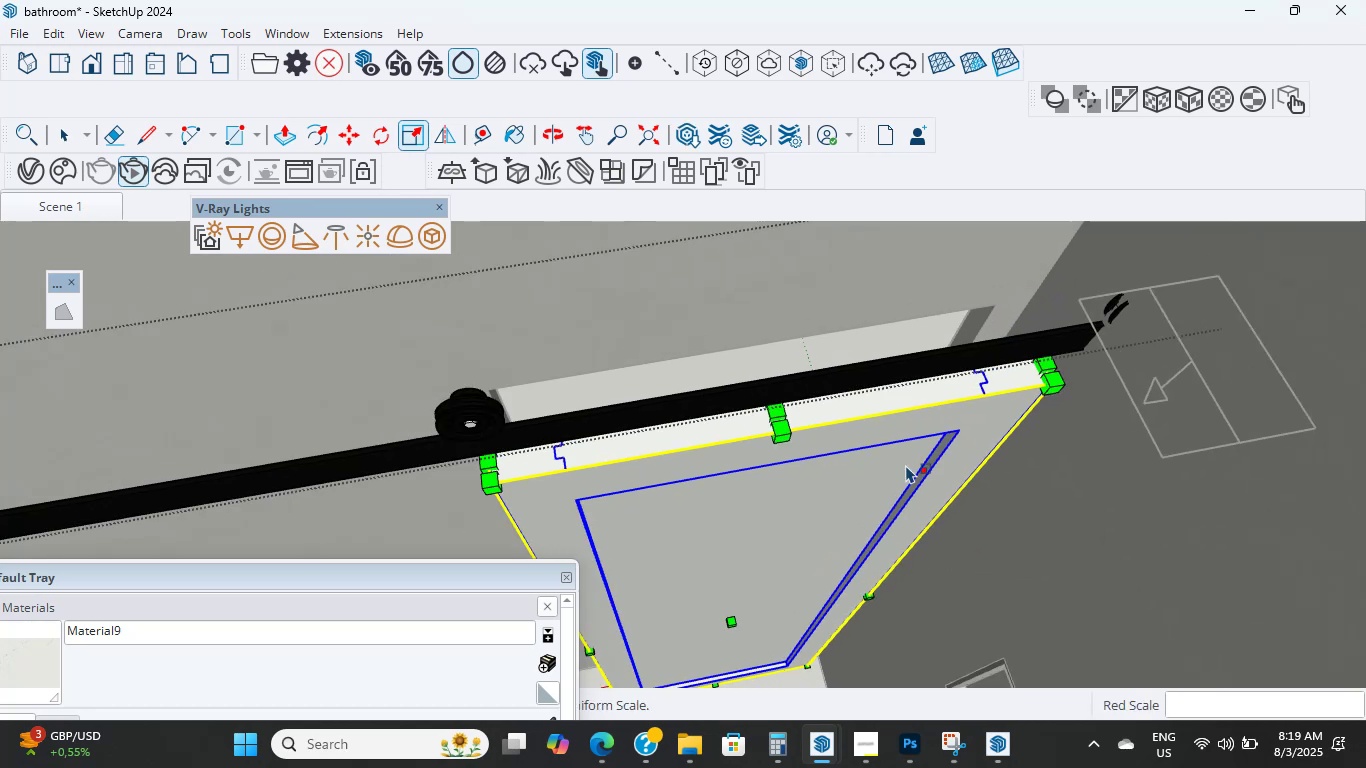 
key(Shift+ShiftLeft)
 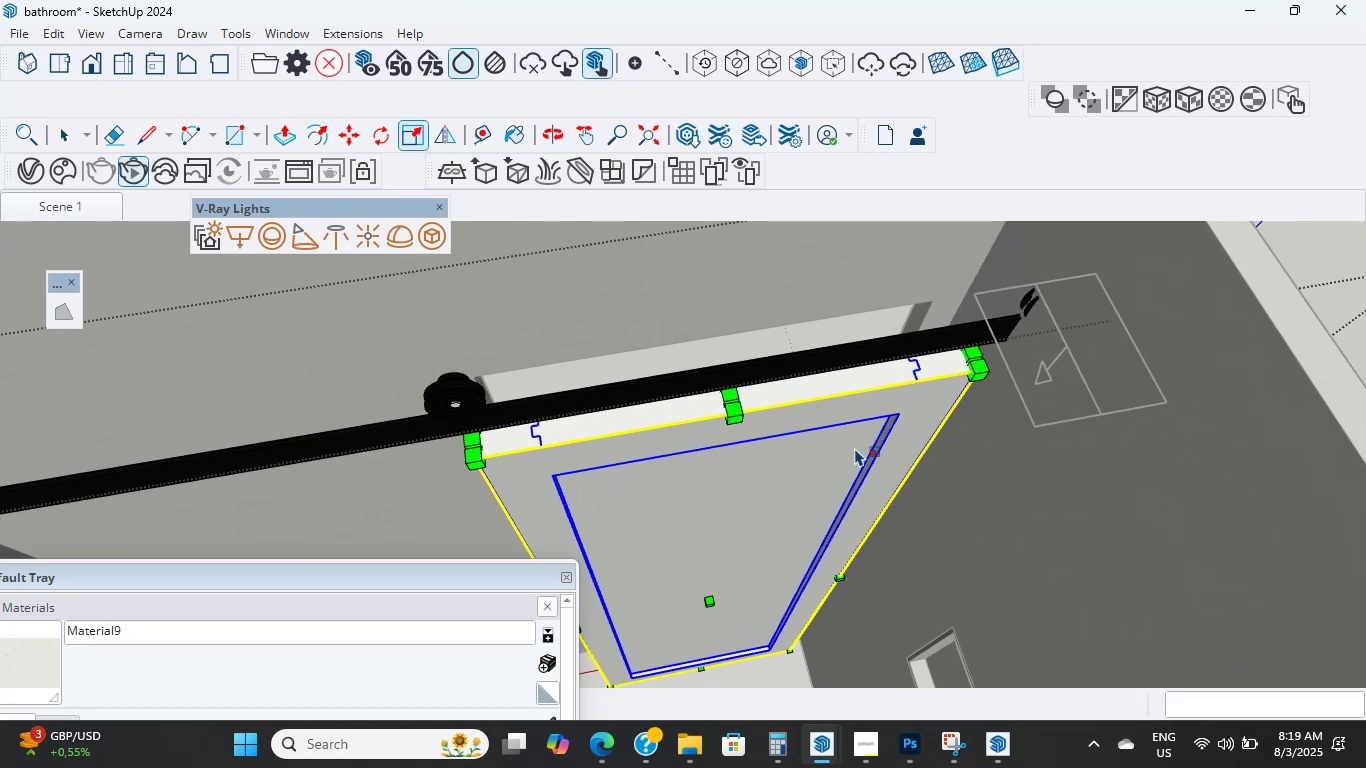 
key(M)
 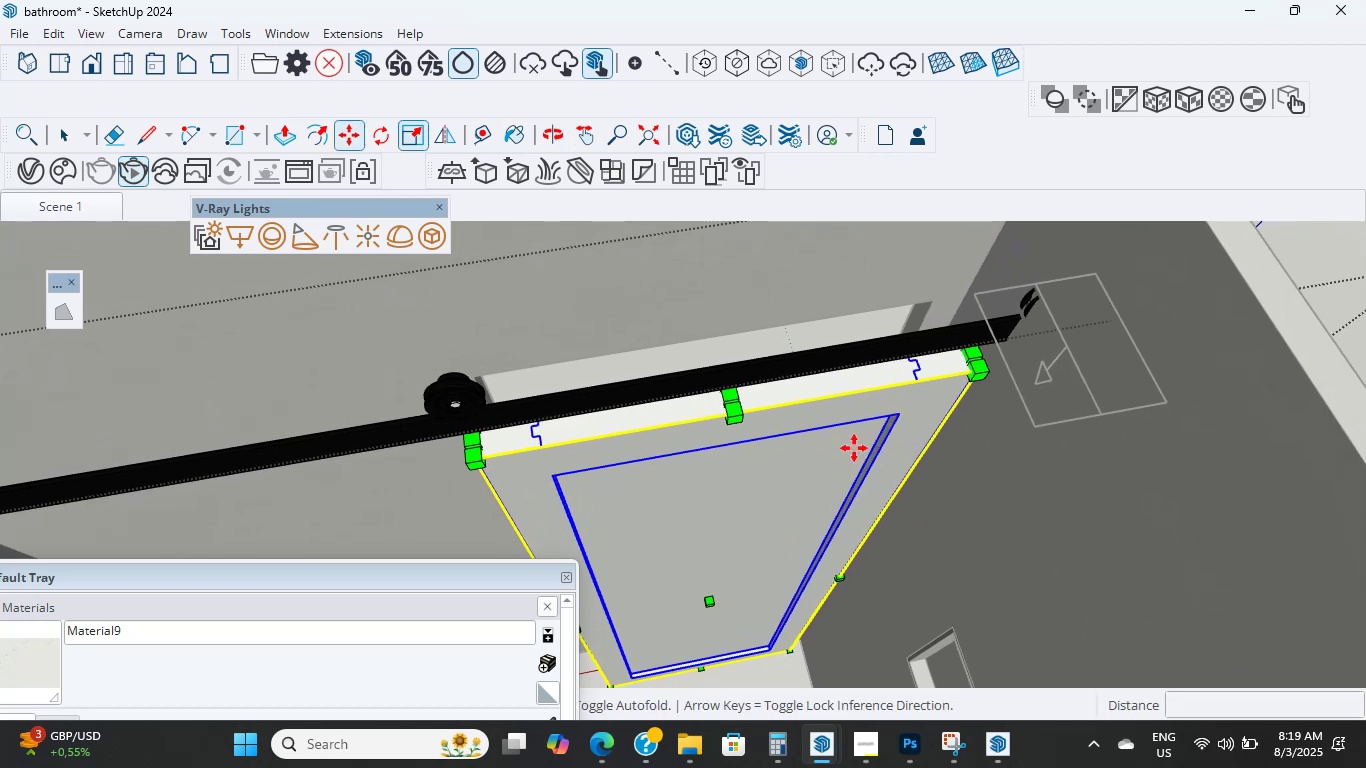 
scroll: coordinate [891, 413], scroll_direction: up, amount: 4.0
 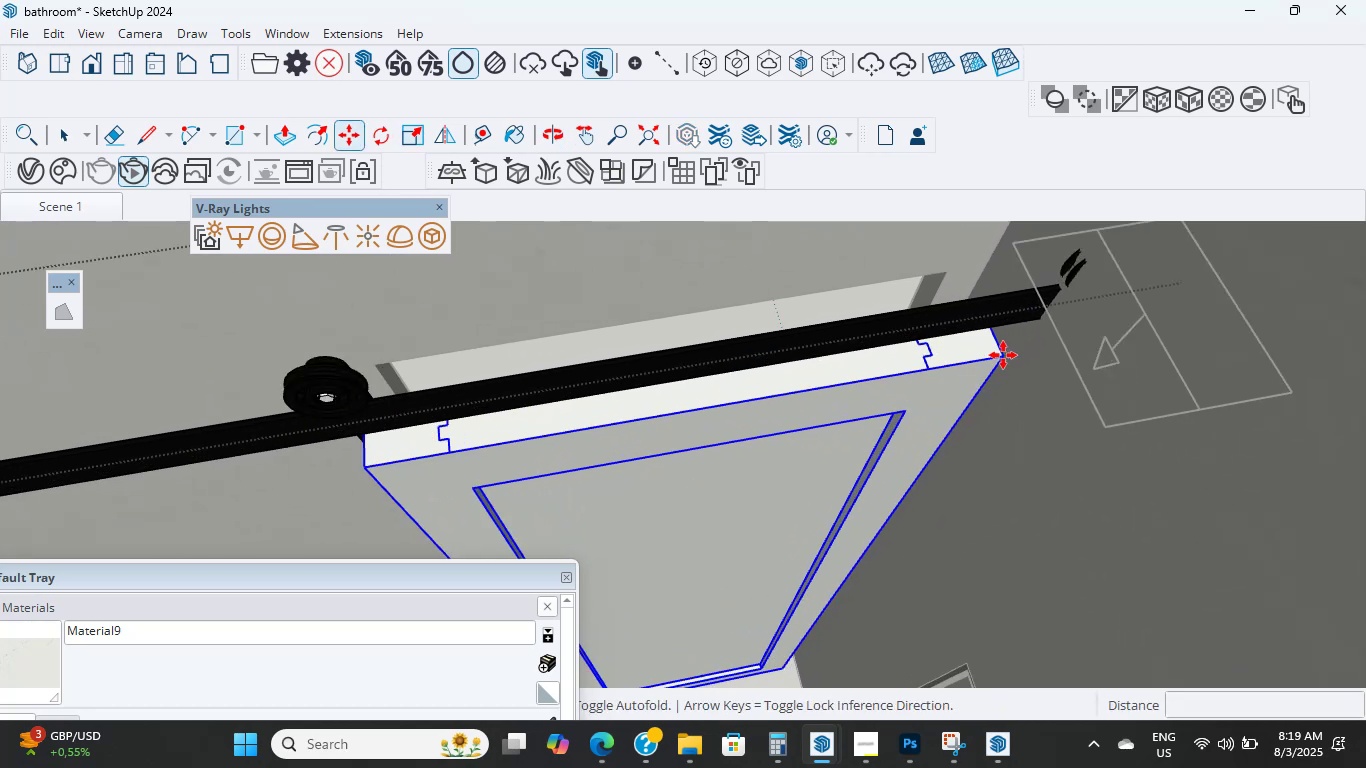 
hold_key(key=ShiftLeft, duration=0.36)
 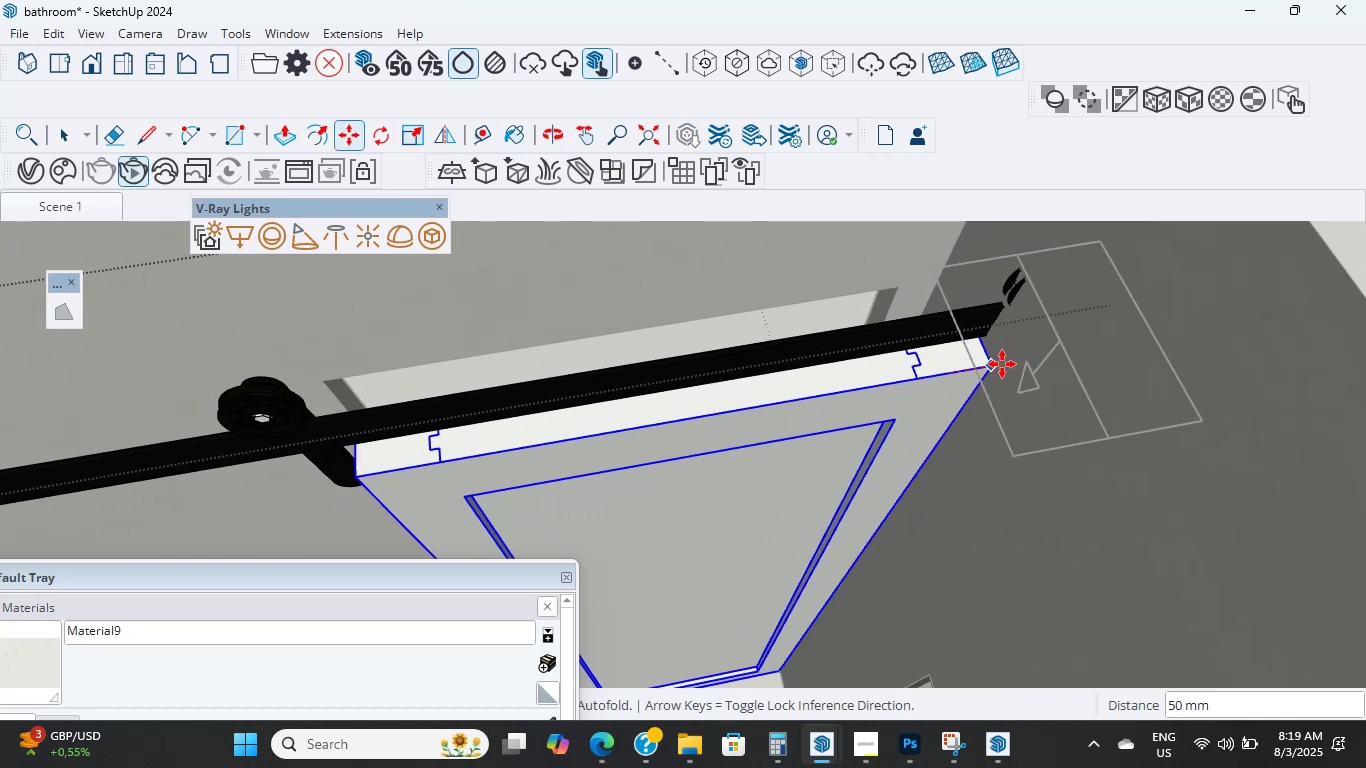 
left_click([1002, 364])
 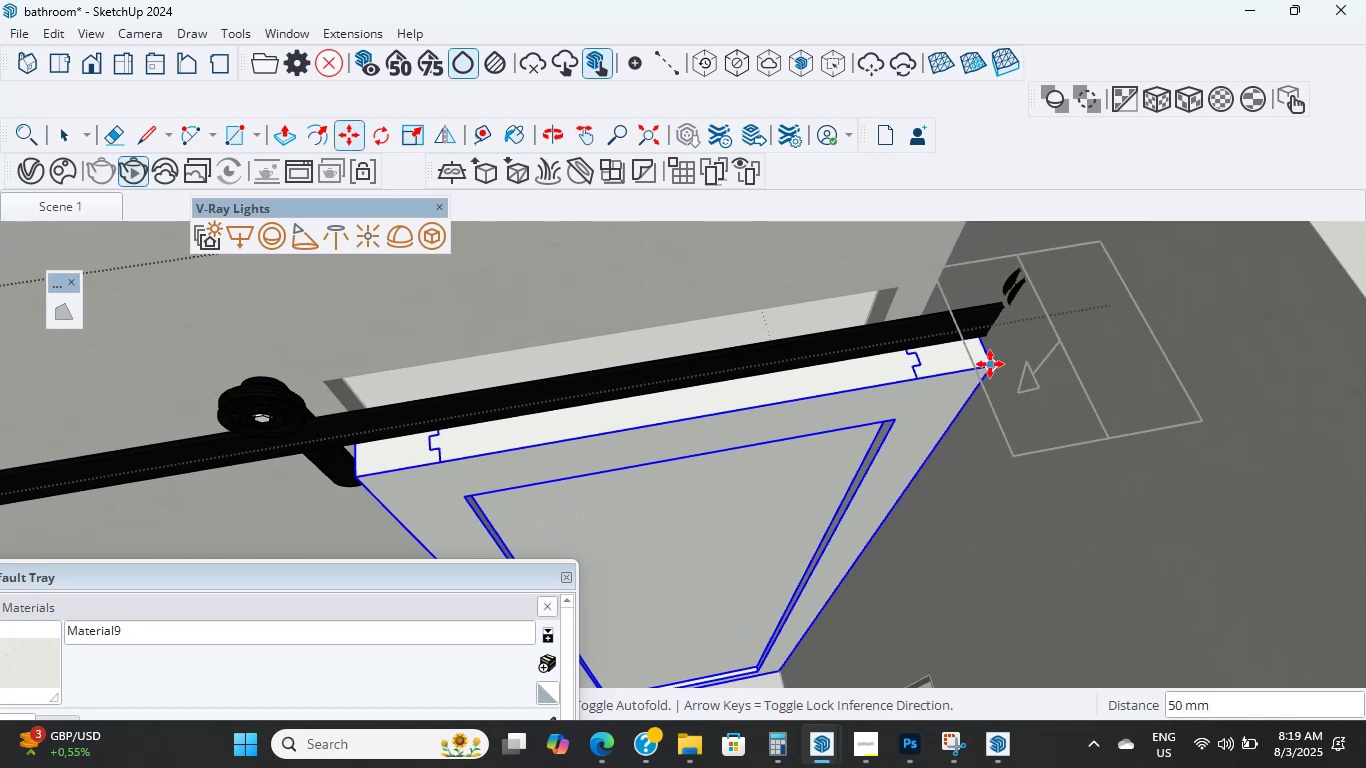 
hold_key(key=ShiftLeft, duration=0.7)
scroll: coordinate [517, 372], scroll_direction: down, amount: 4.0
 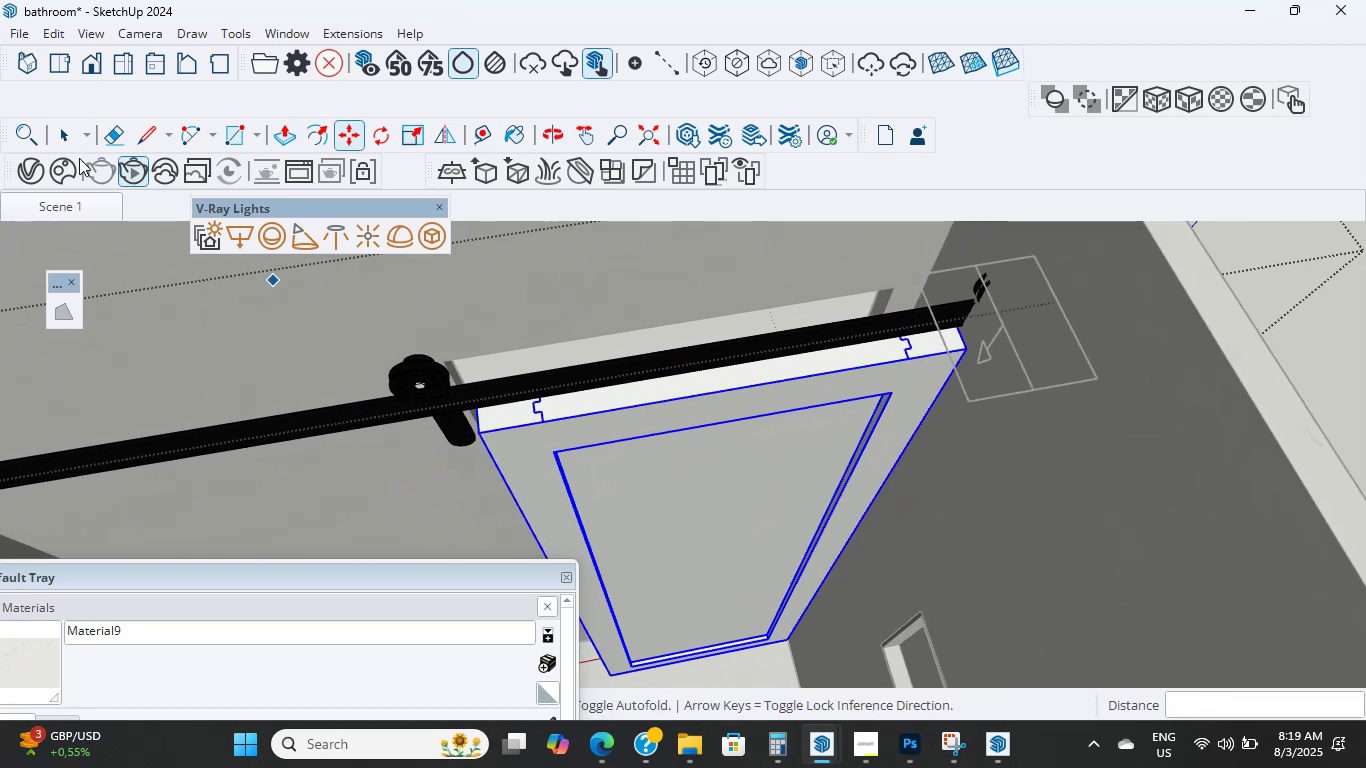 
double_click([80, 133])
 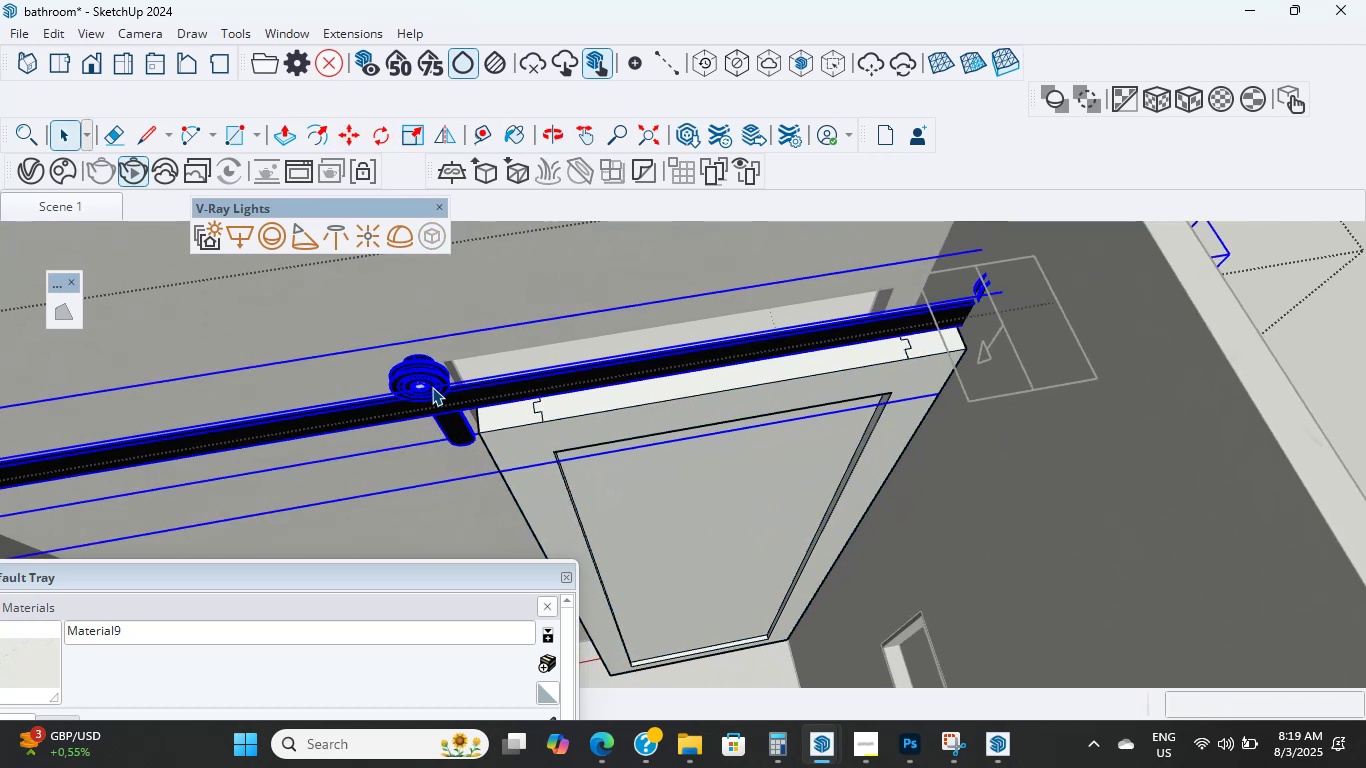 
left_click_drag(start_coordinate=[451, 386], to_coordinate=[480, 405])
 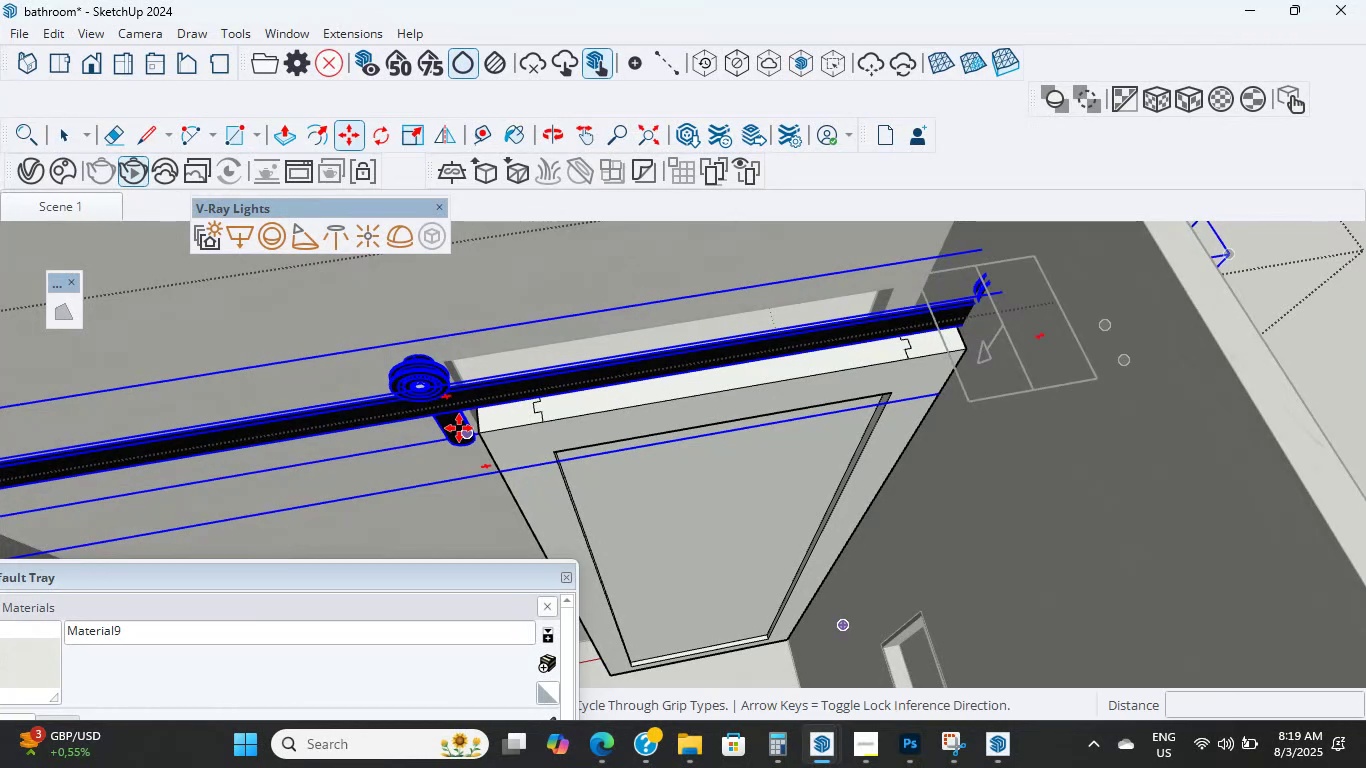 
key(M)
 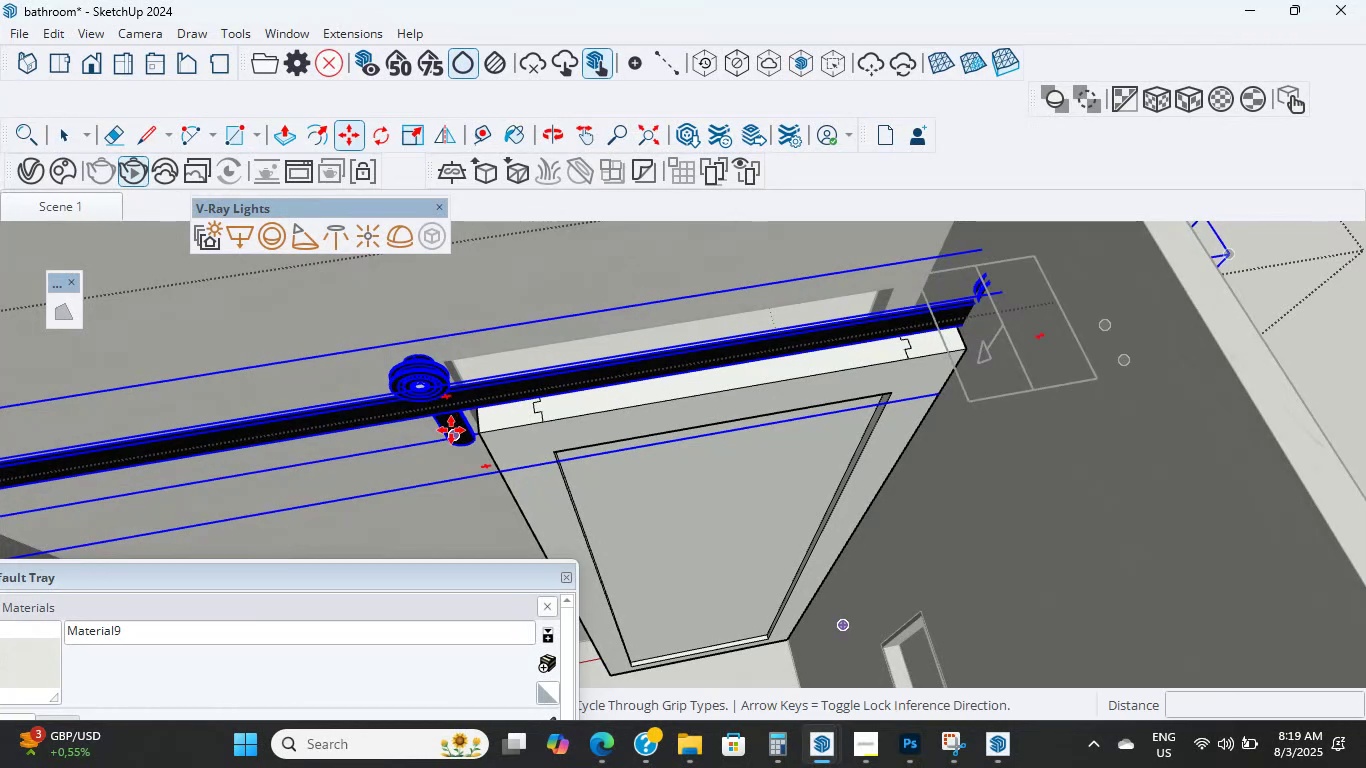 
scroll: coordinate [450, 428], scroll_direction: up, amount: 3.0
 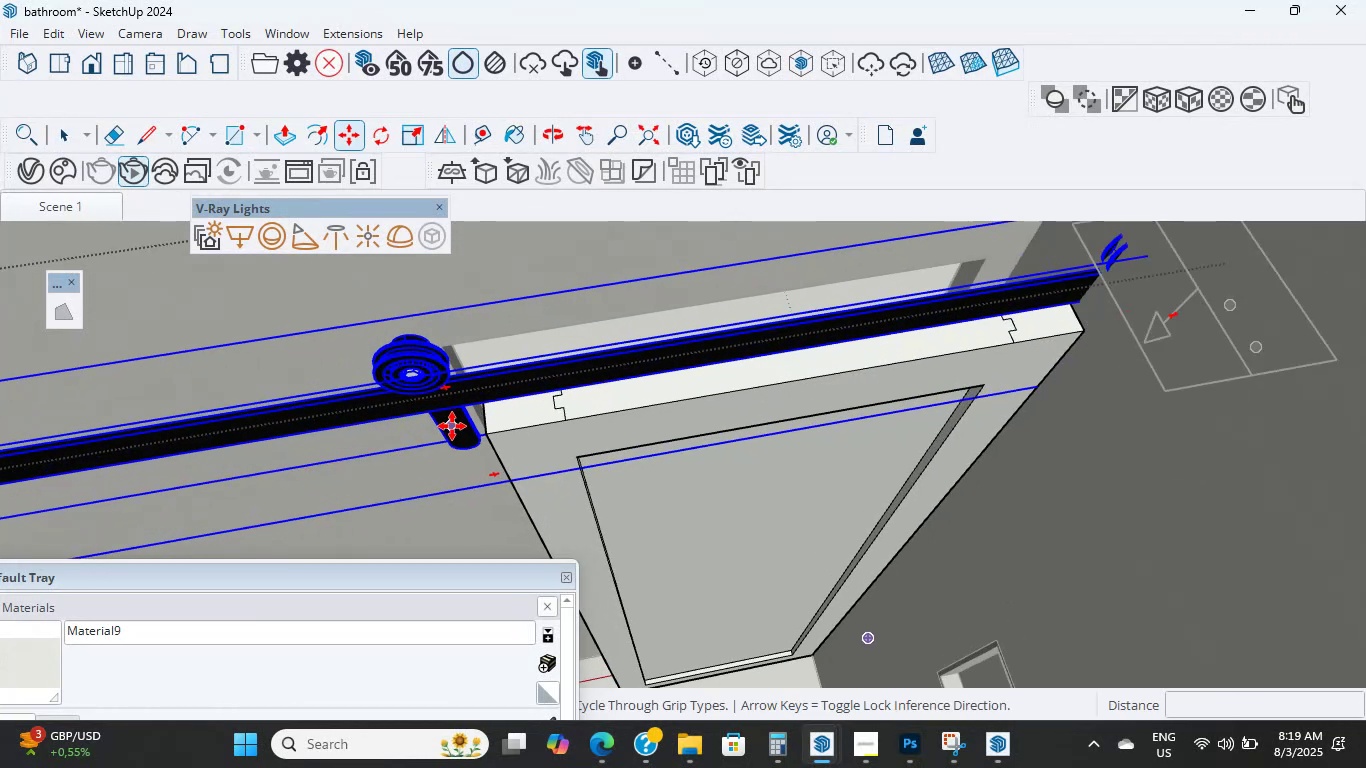 
left_click([452, 426])
 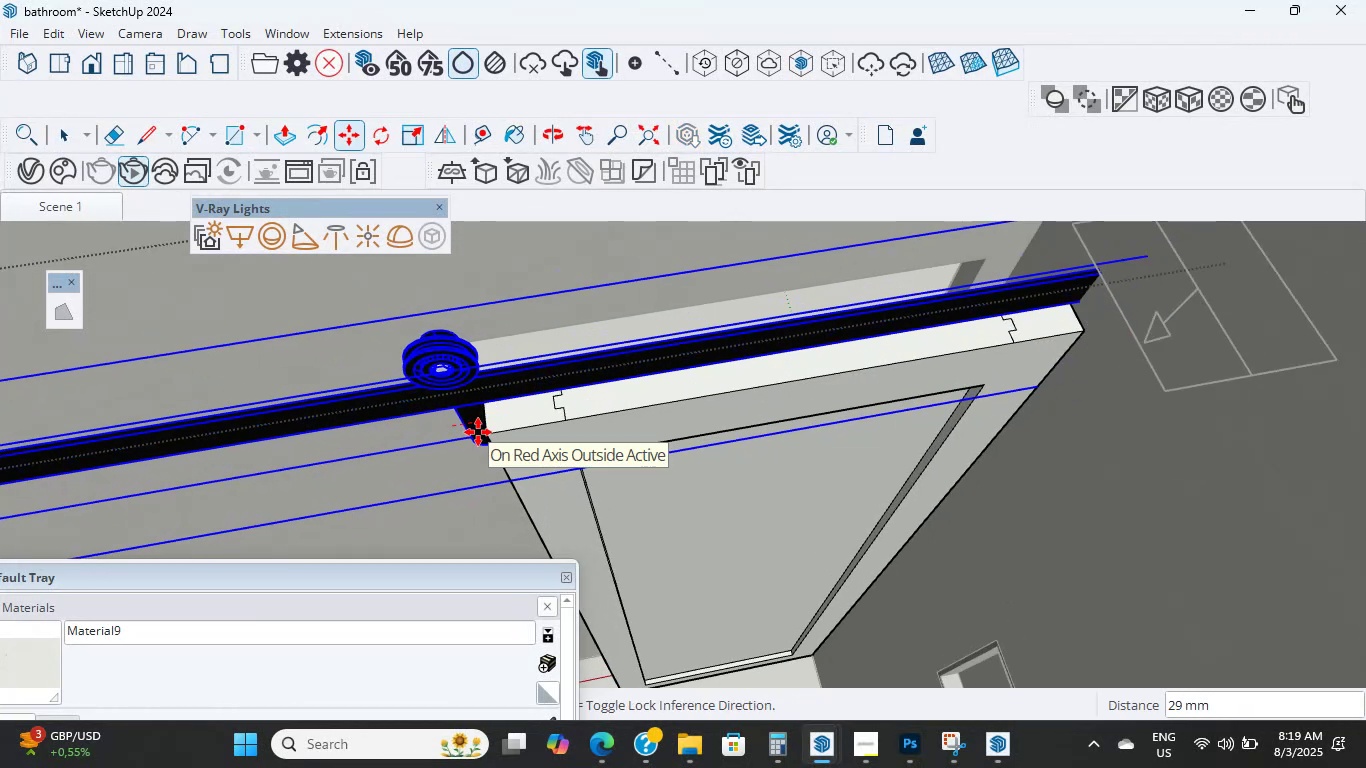 
scroll: coordinate [941, 380], scroll_direction: down, amount: 7.0
 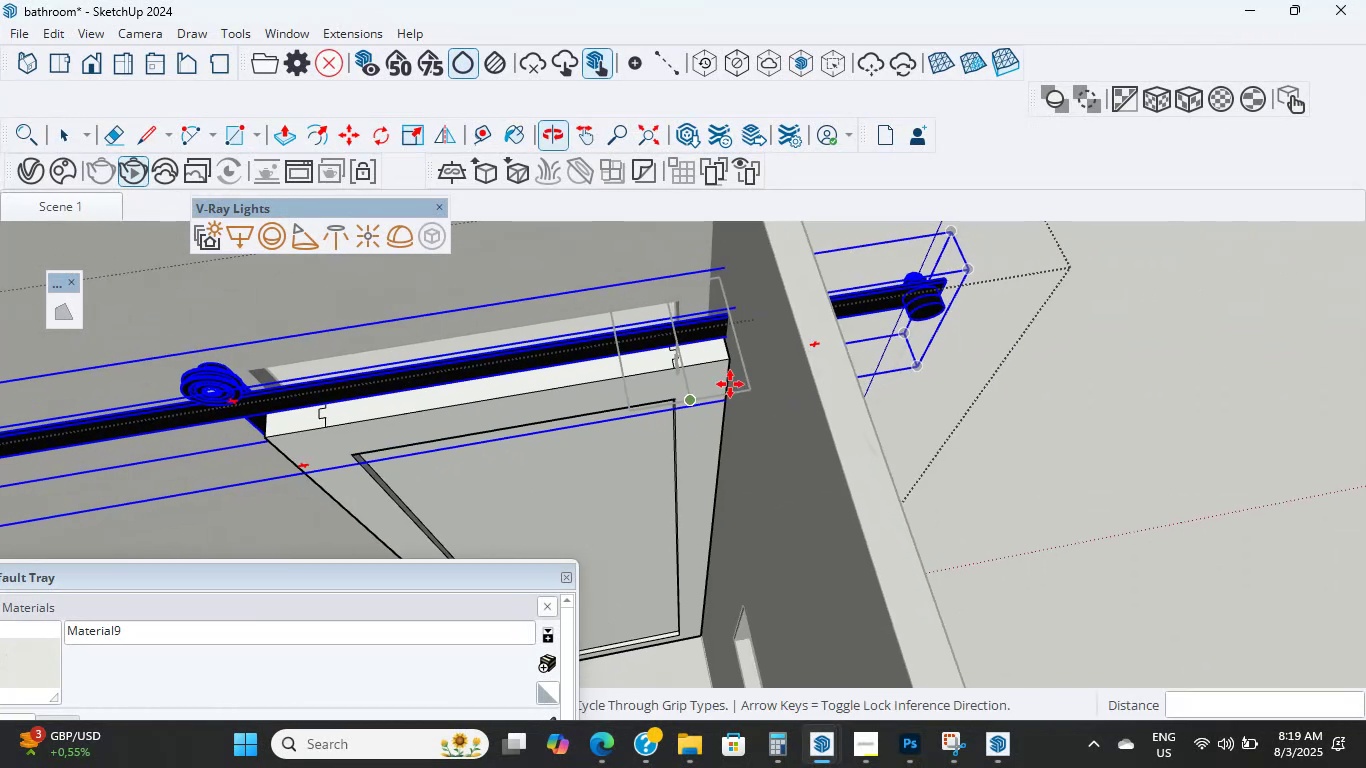 
hold_key(key=ShiftLeft, duration=0.34)
 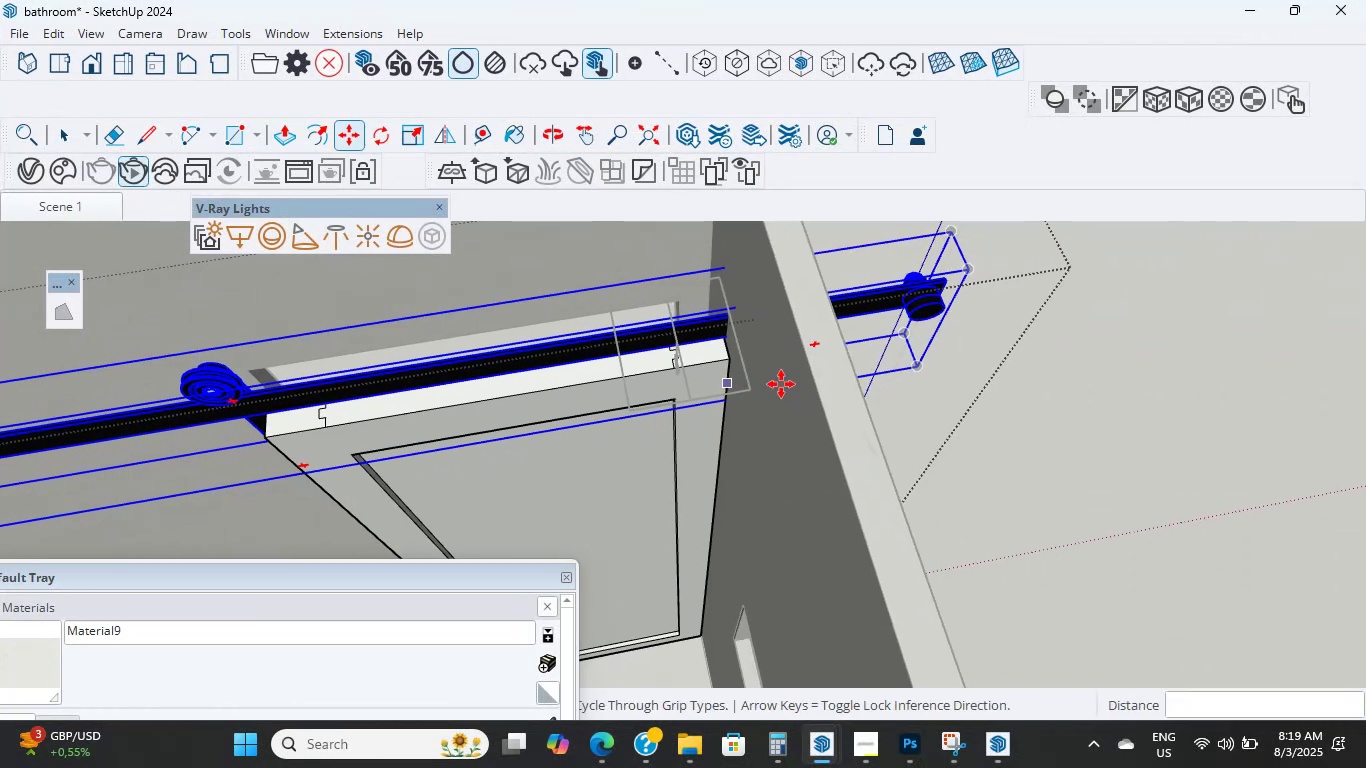 
key(S)
 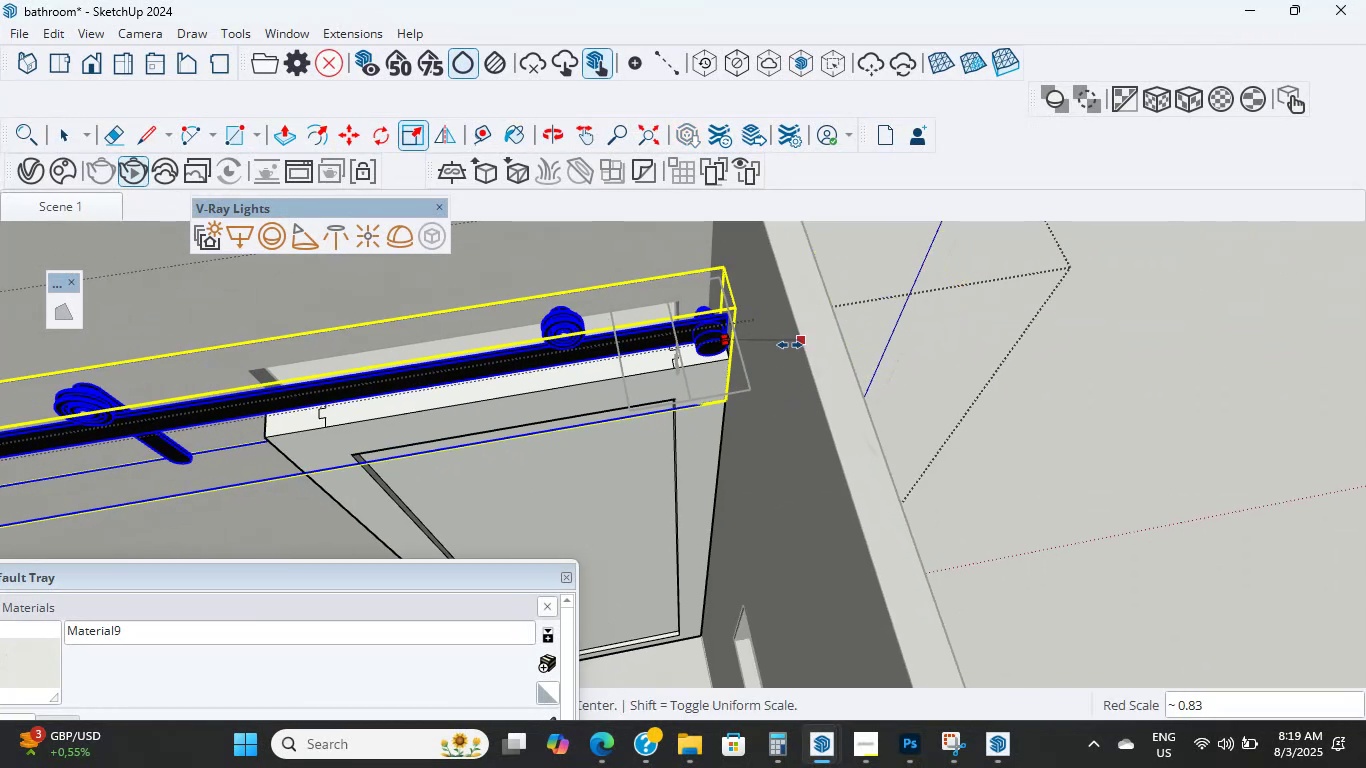 
left_click([761, 348])
 